 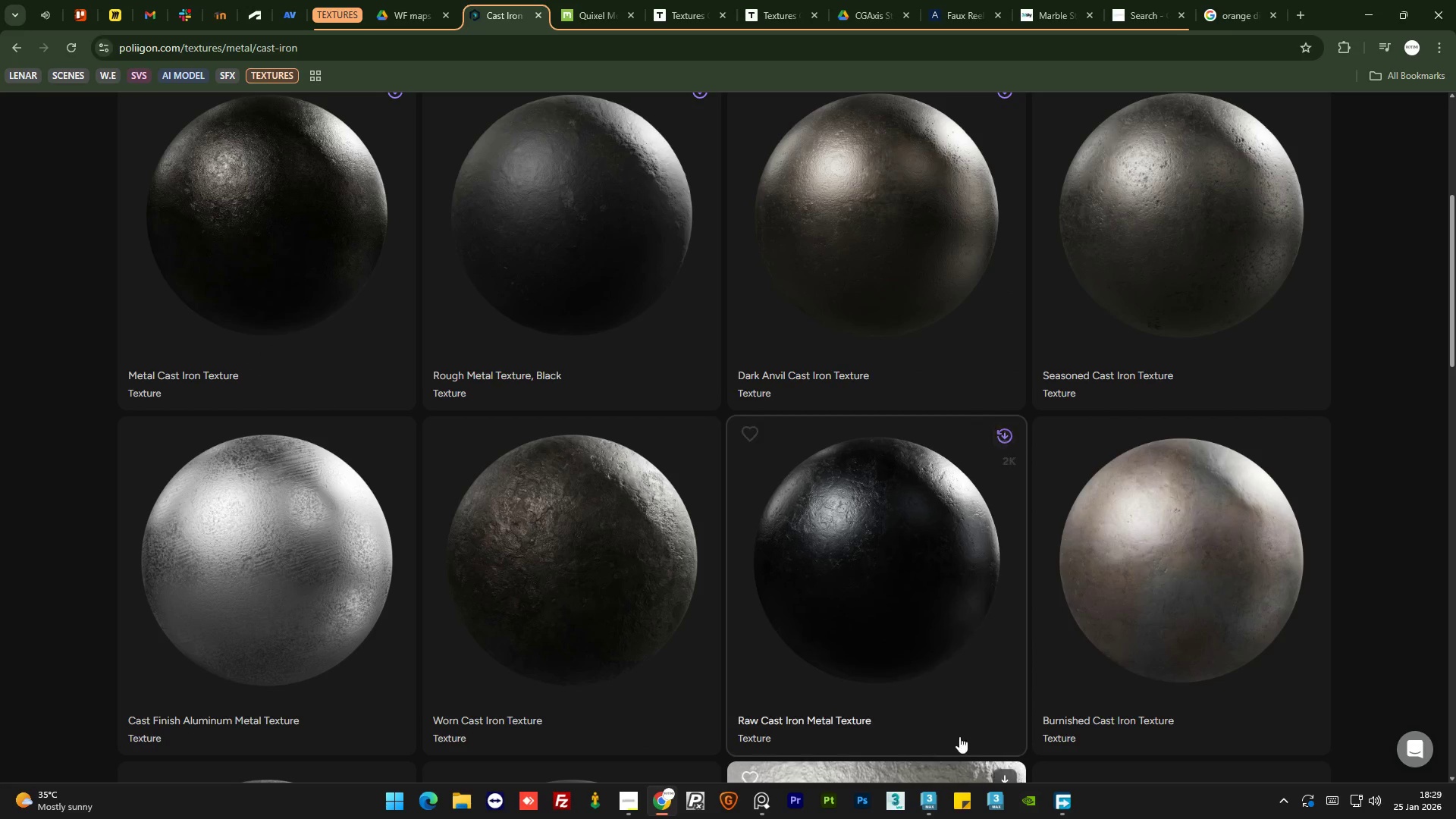 
left_click([924, 815])
 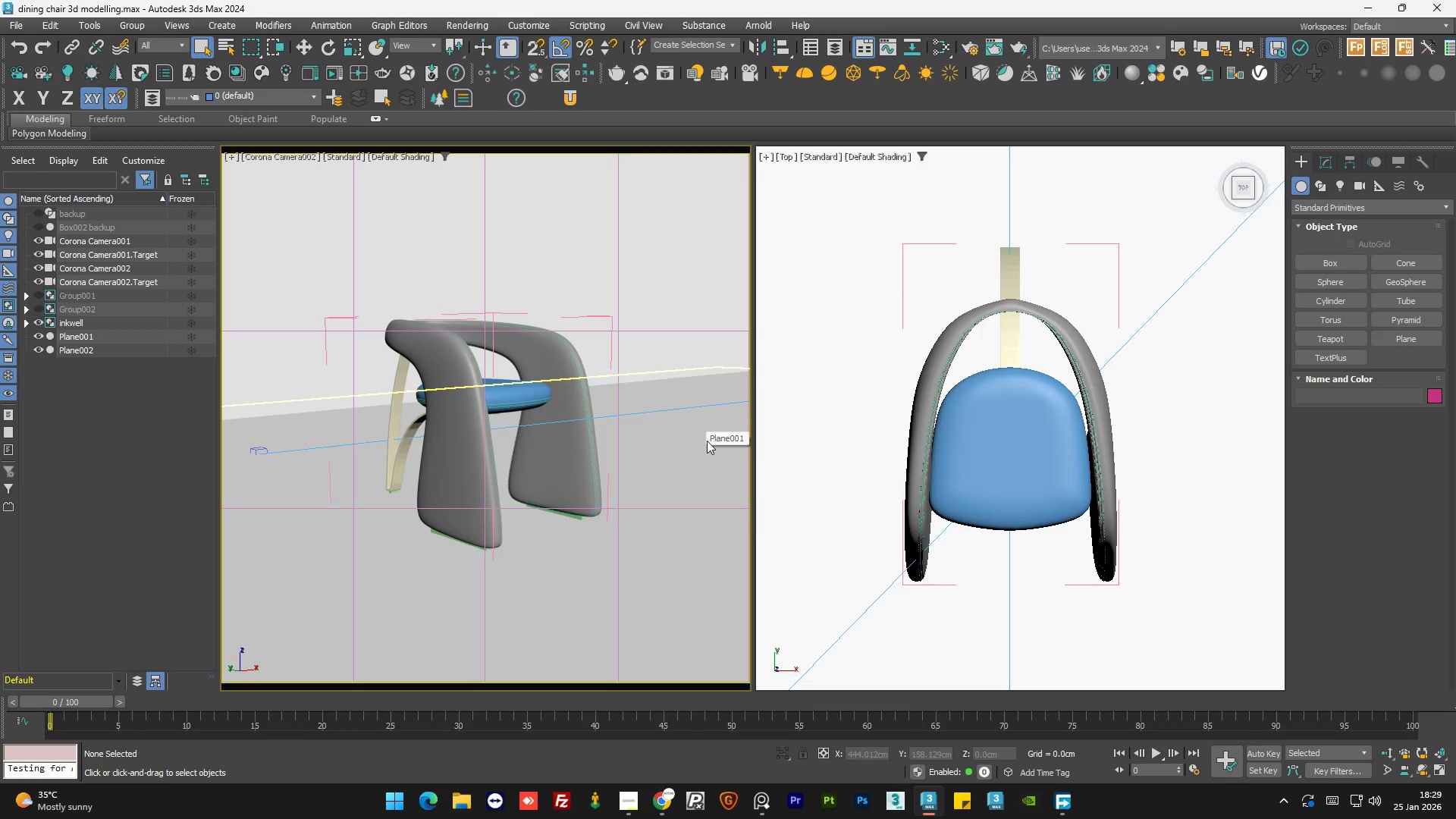 
left_click([1006, 499])
 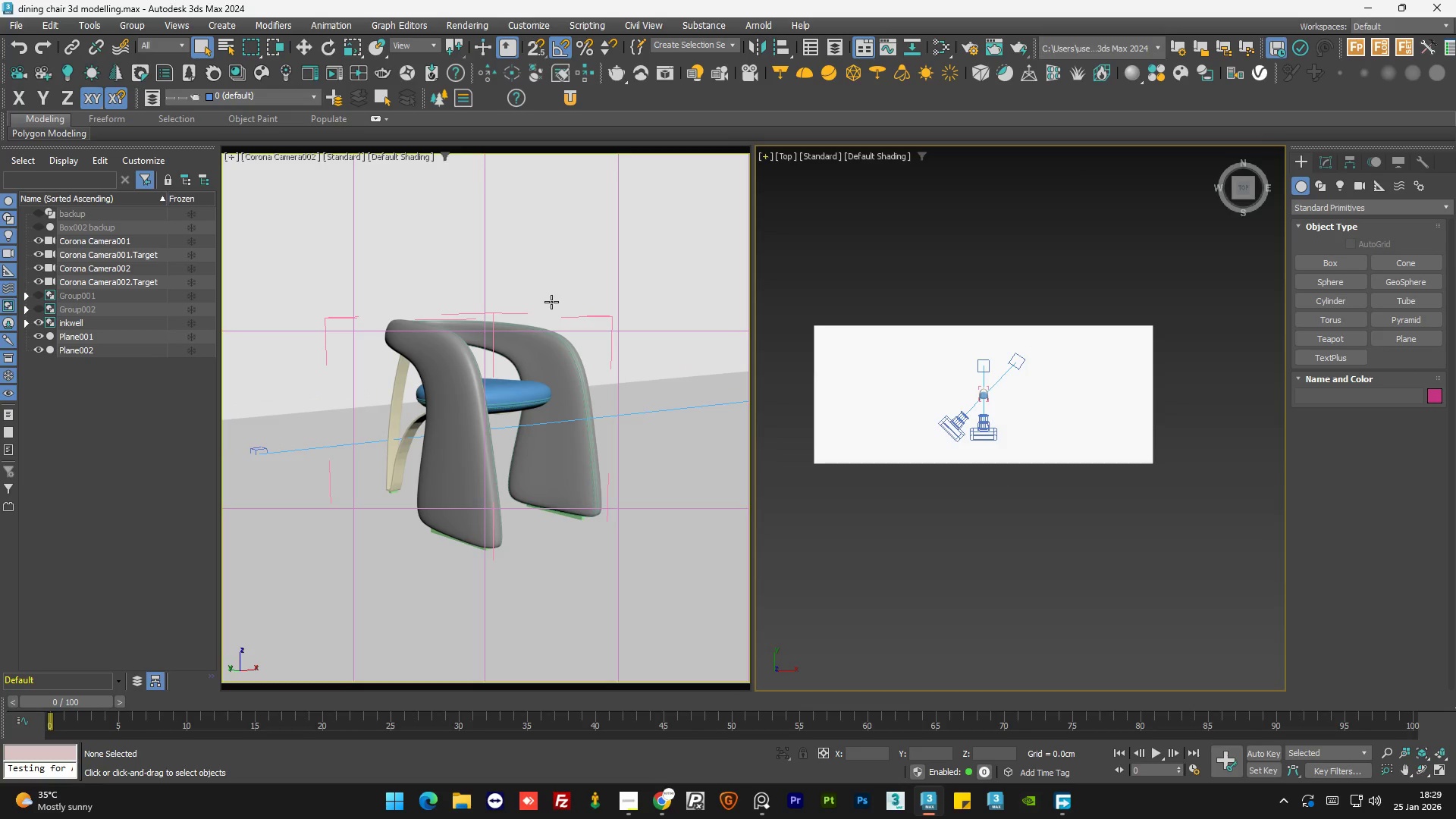 
scroll: coordinate [962, 397], scroll_direction: down, amount: 9.0
 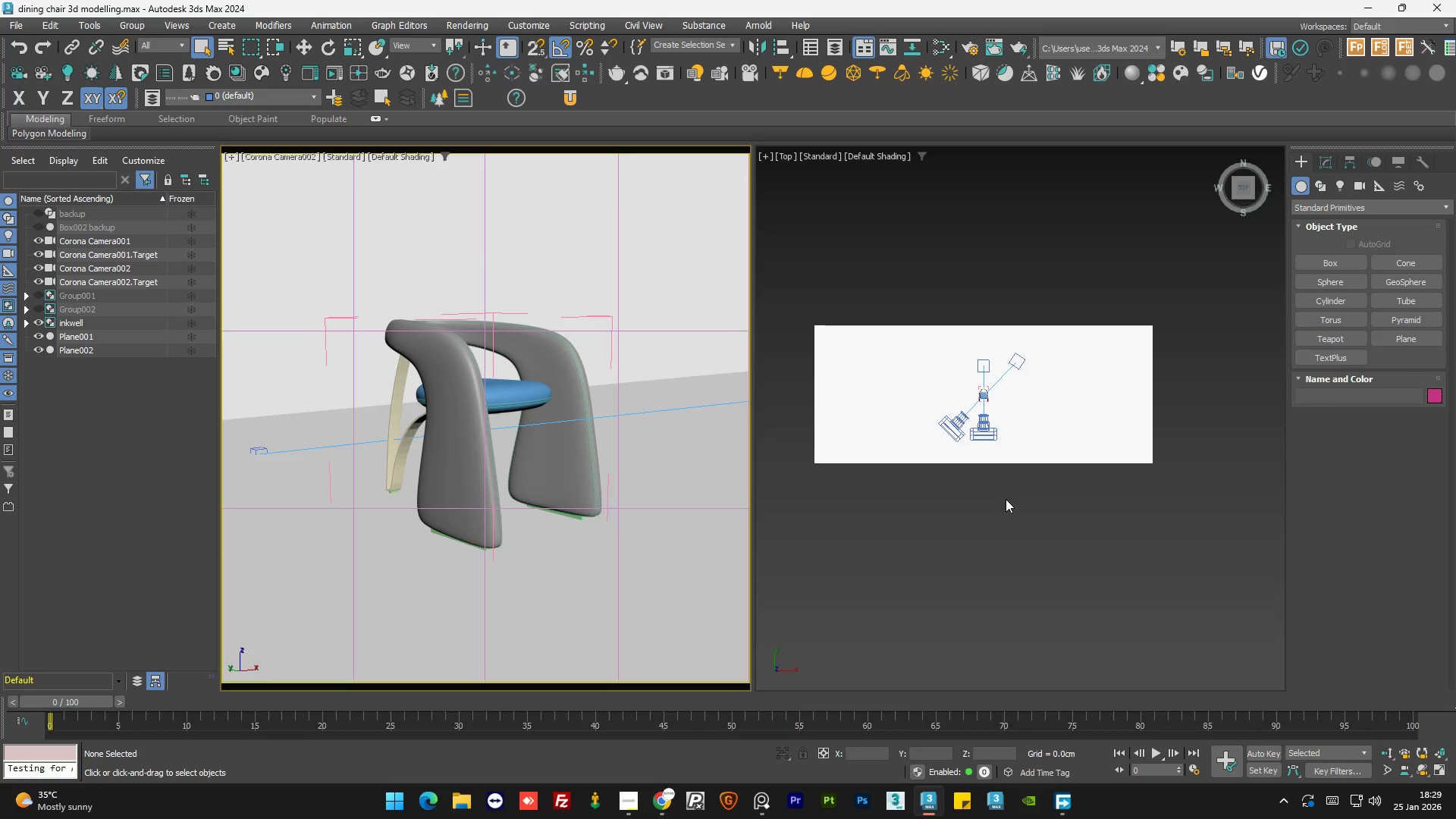 
left_click([551, 302])
 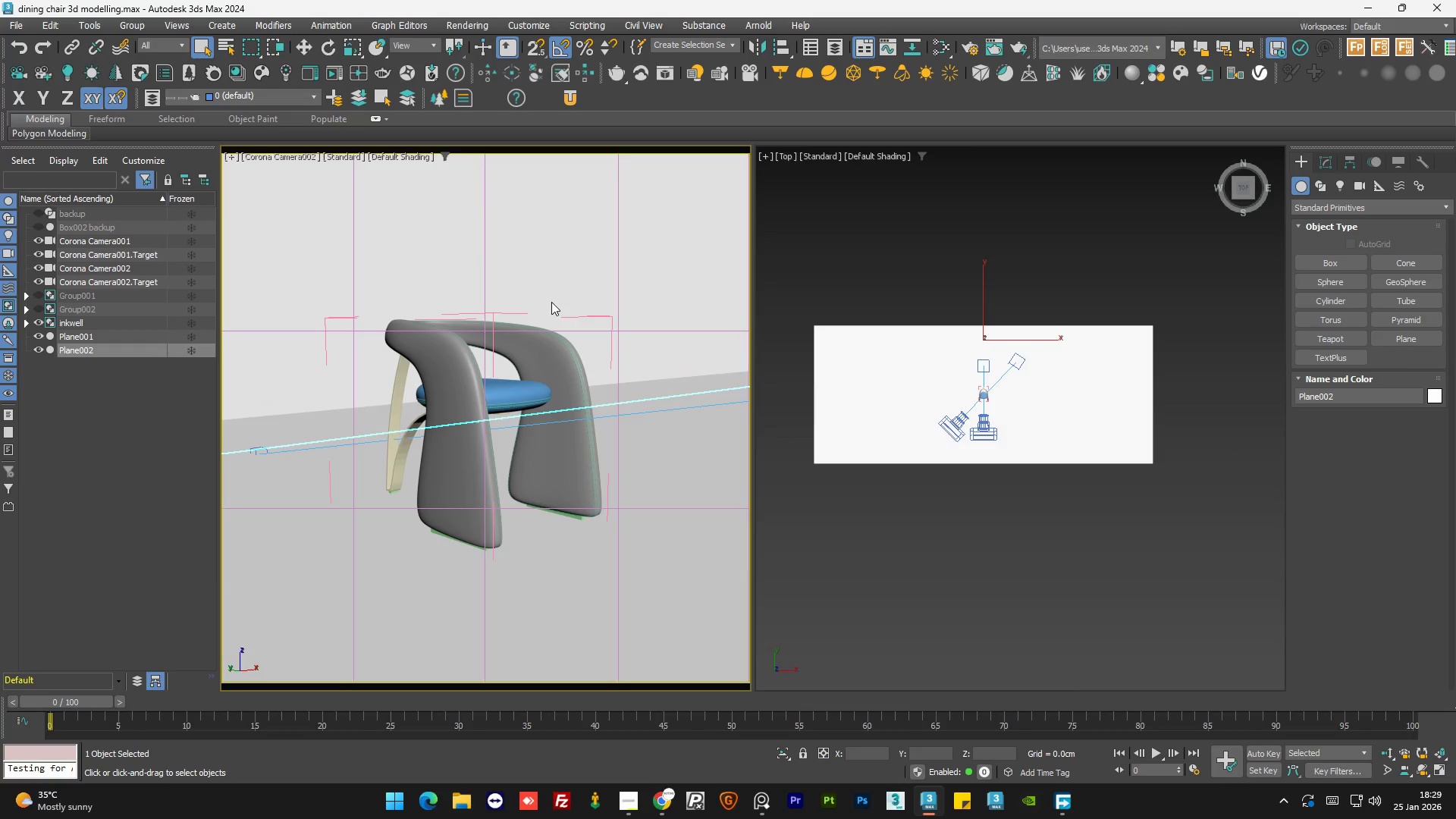 
key(C)
 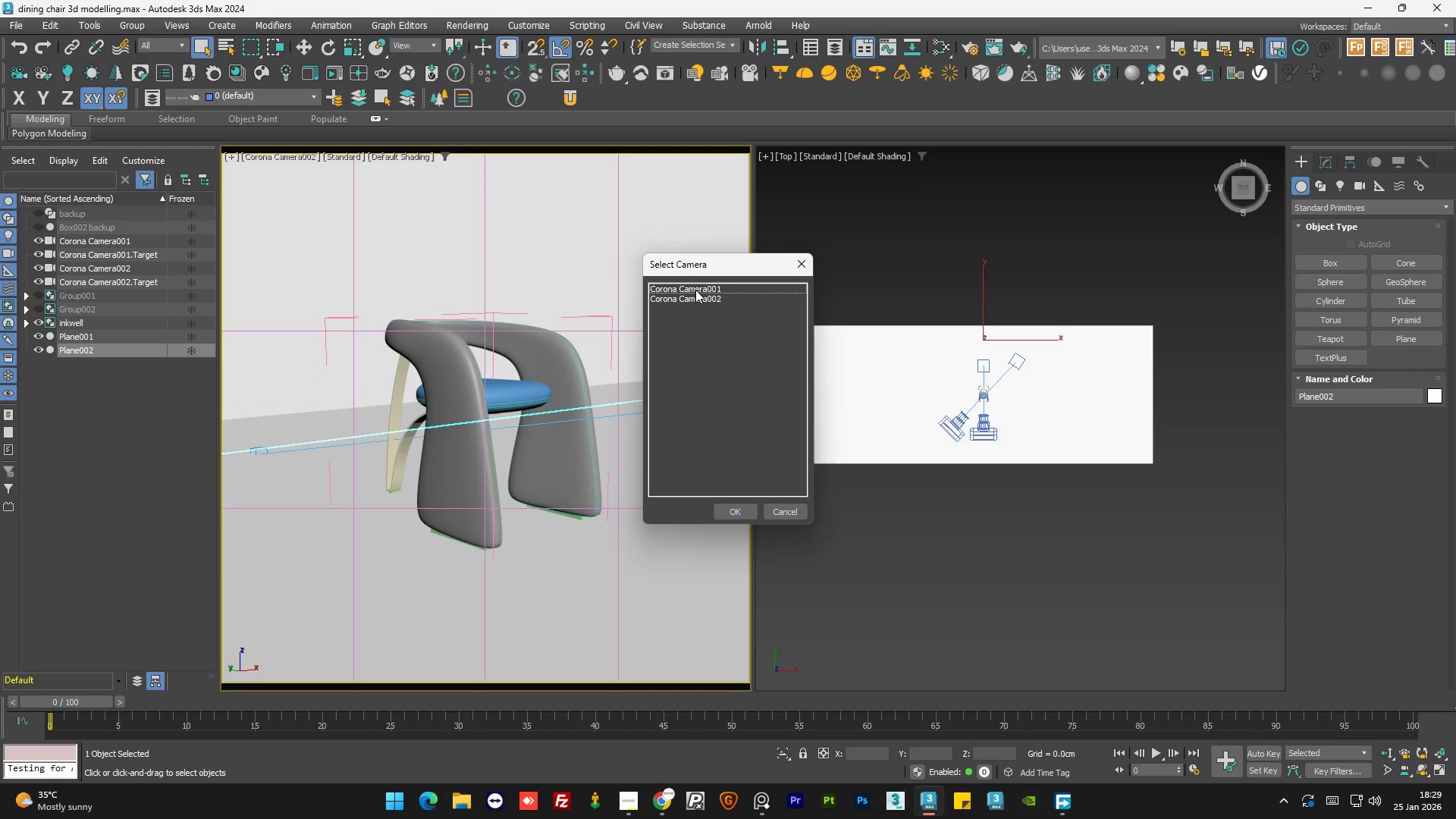 
double_click([695, 290])
 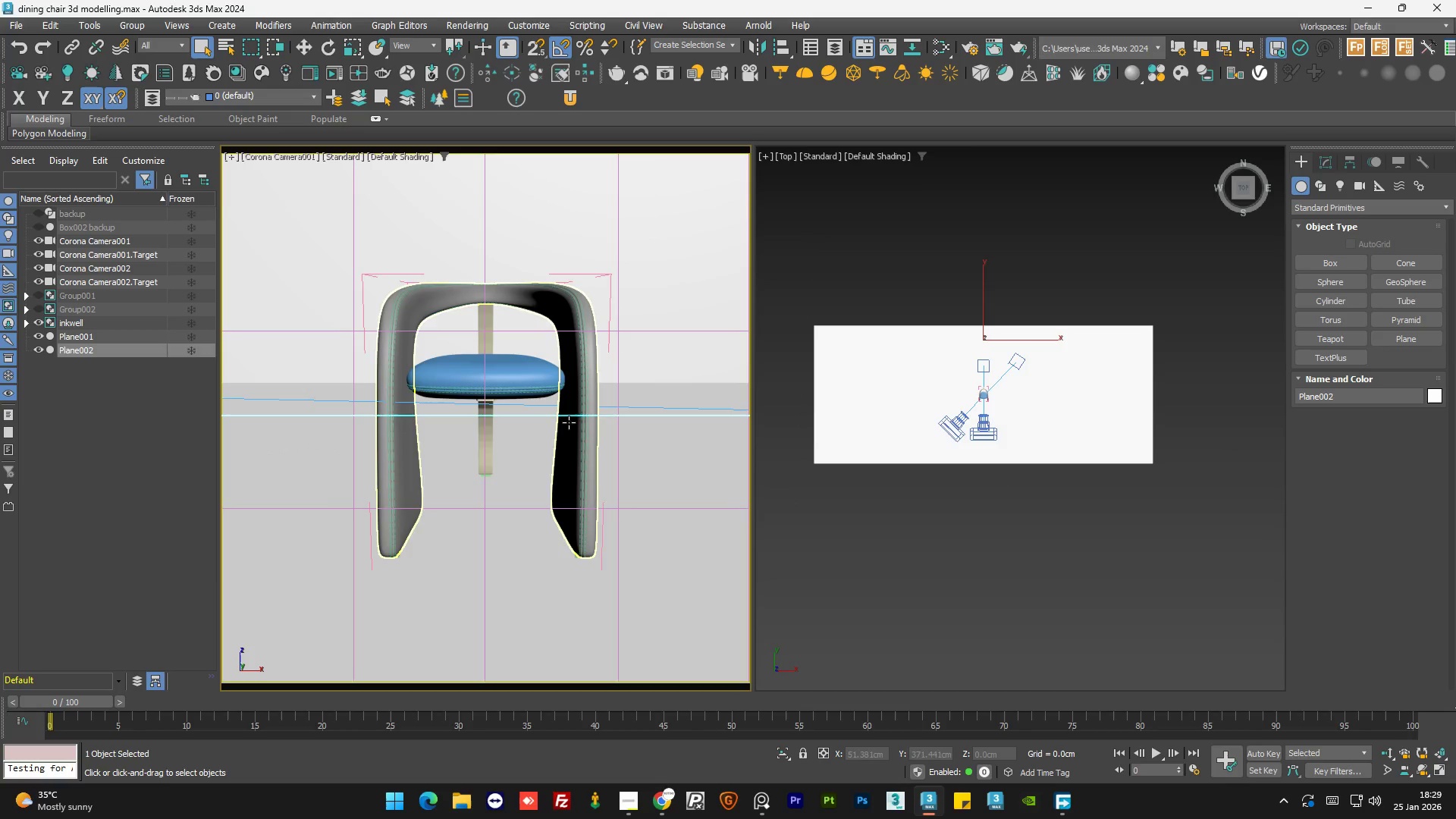 
key(C)
 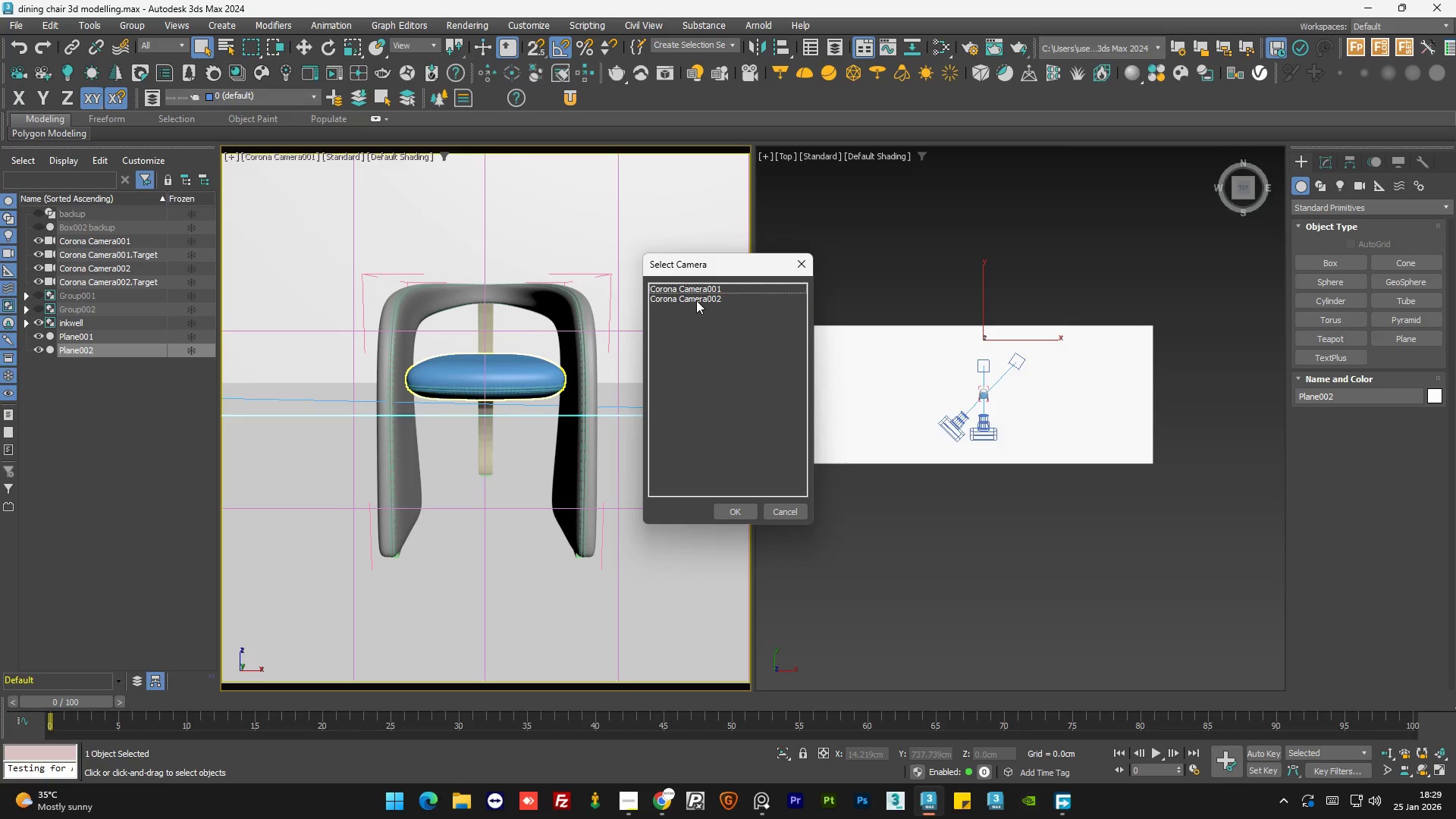 
double_click([696, 300])
 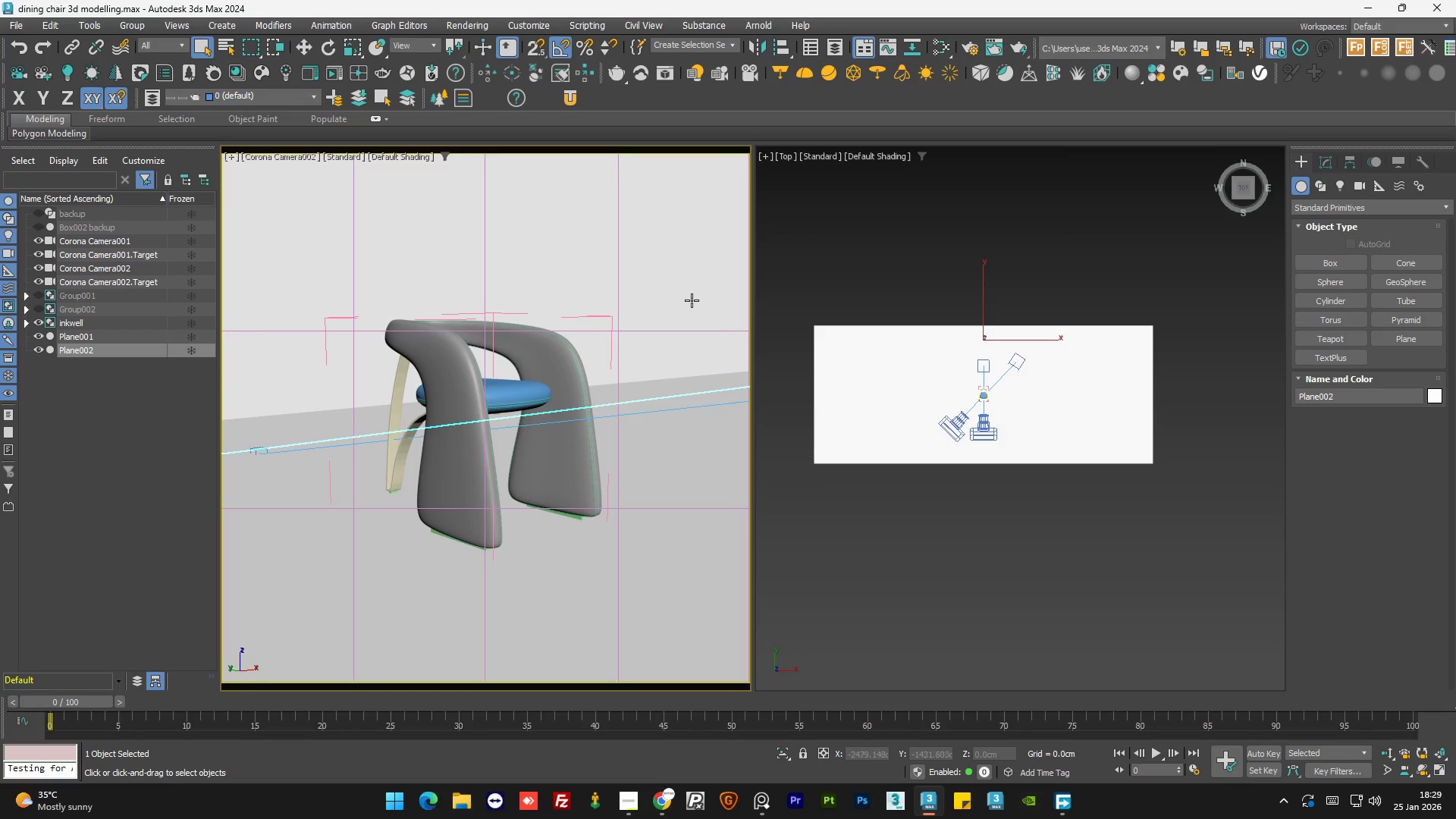 
key(C)
 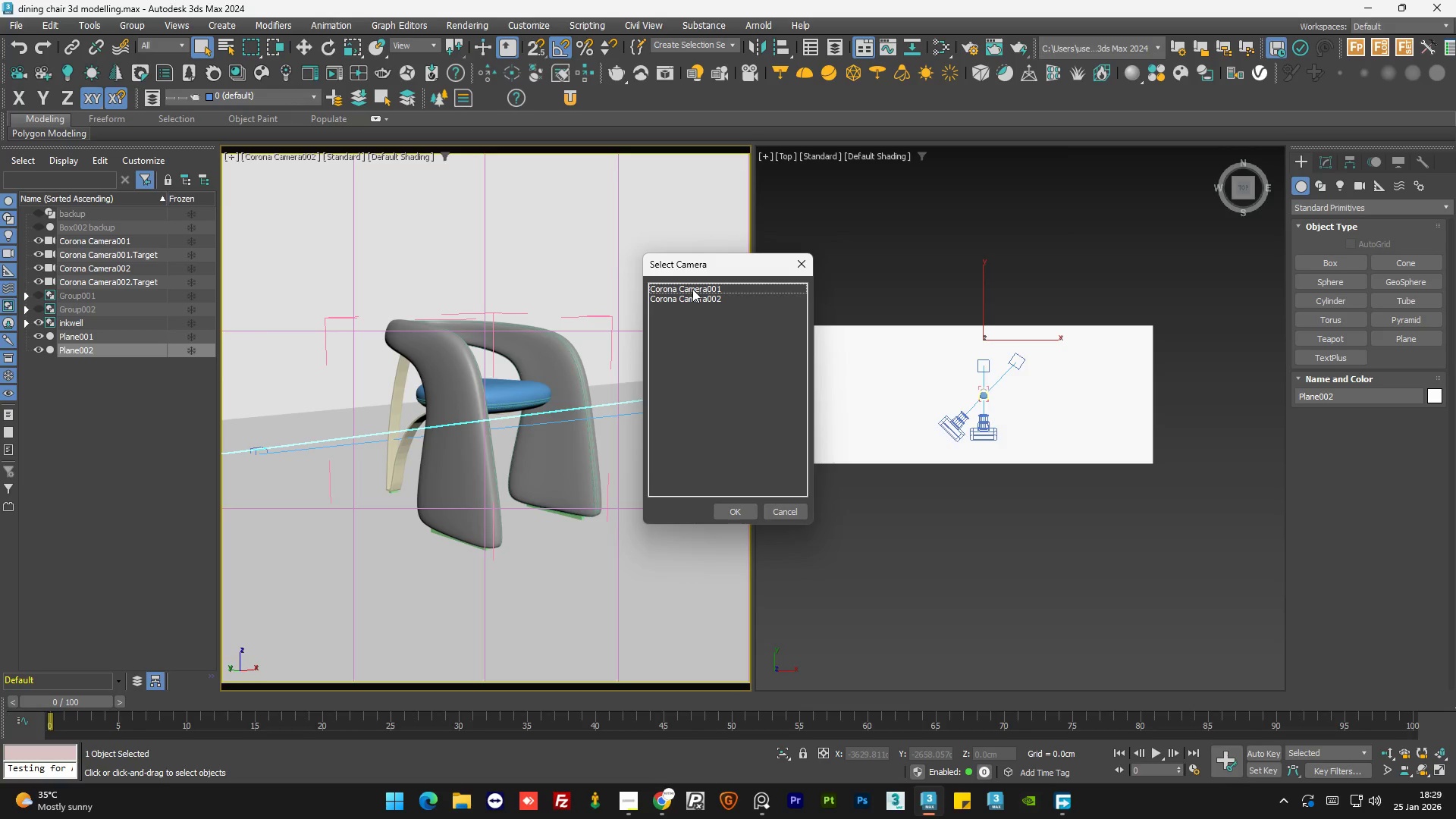 
double_click([692, 289])
 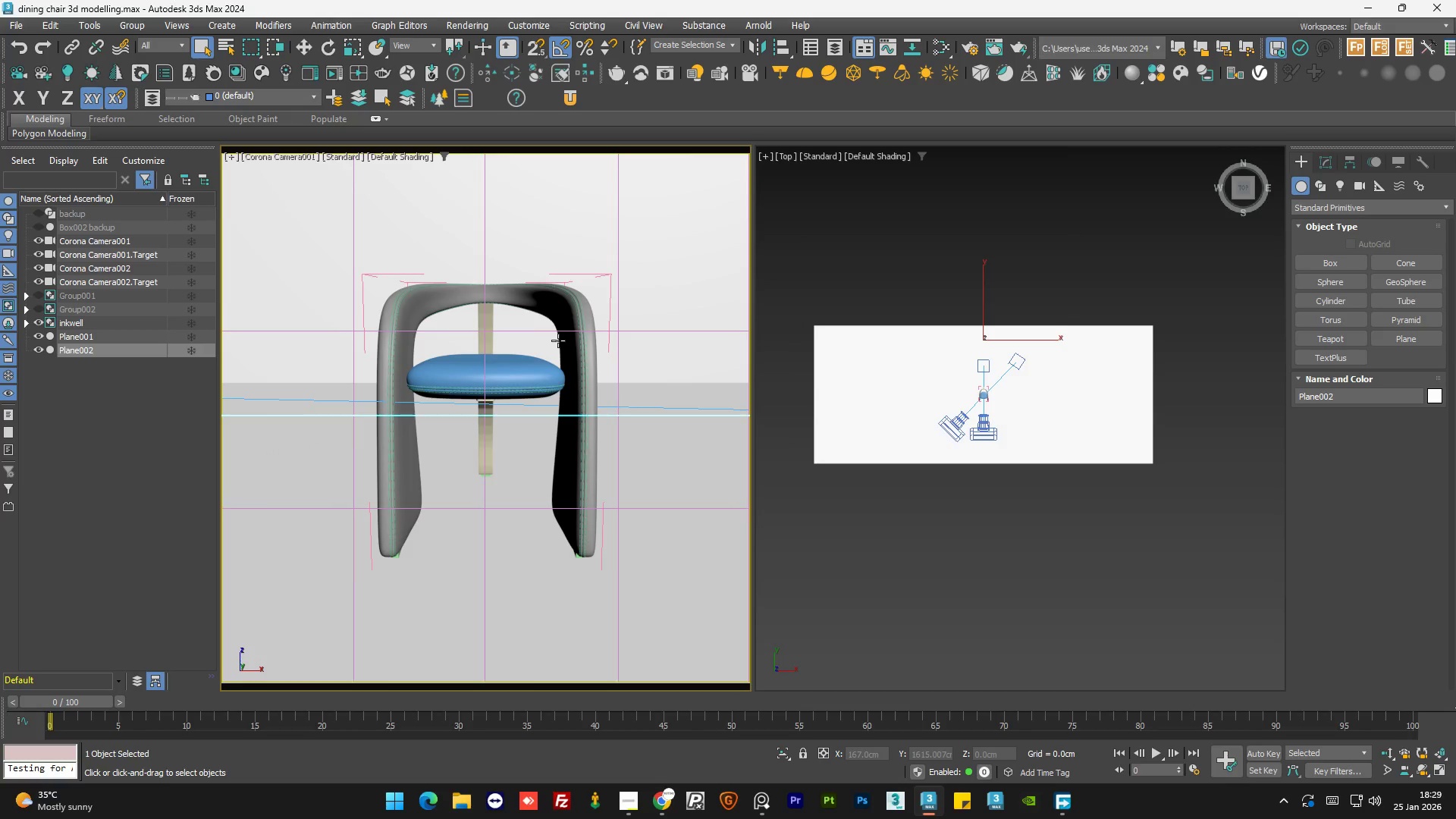 
key(C)
 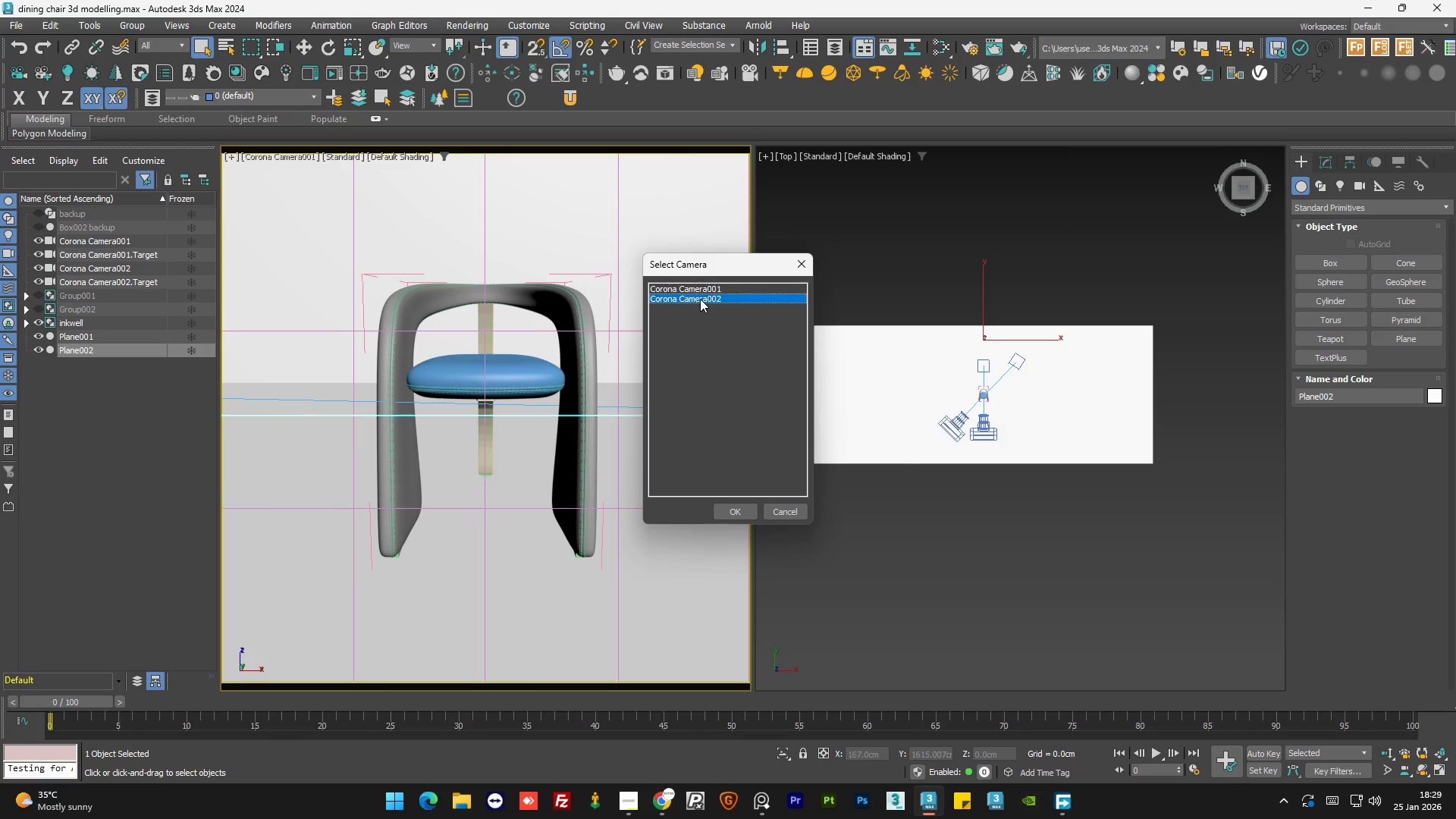 
double_click([700, 299])
 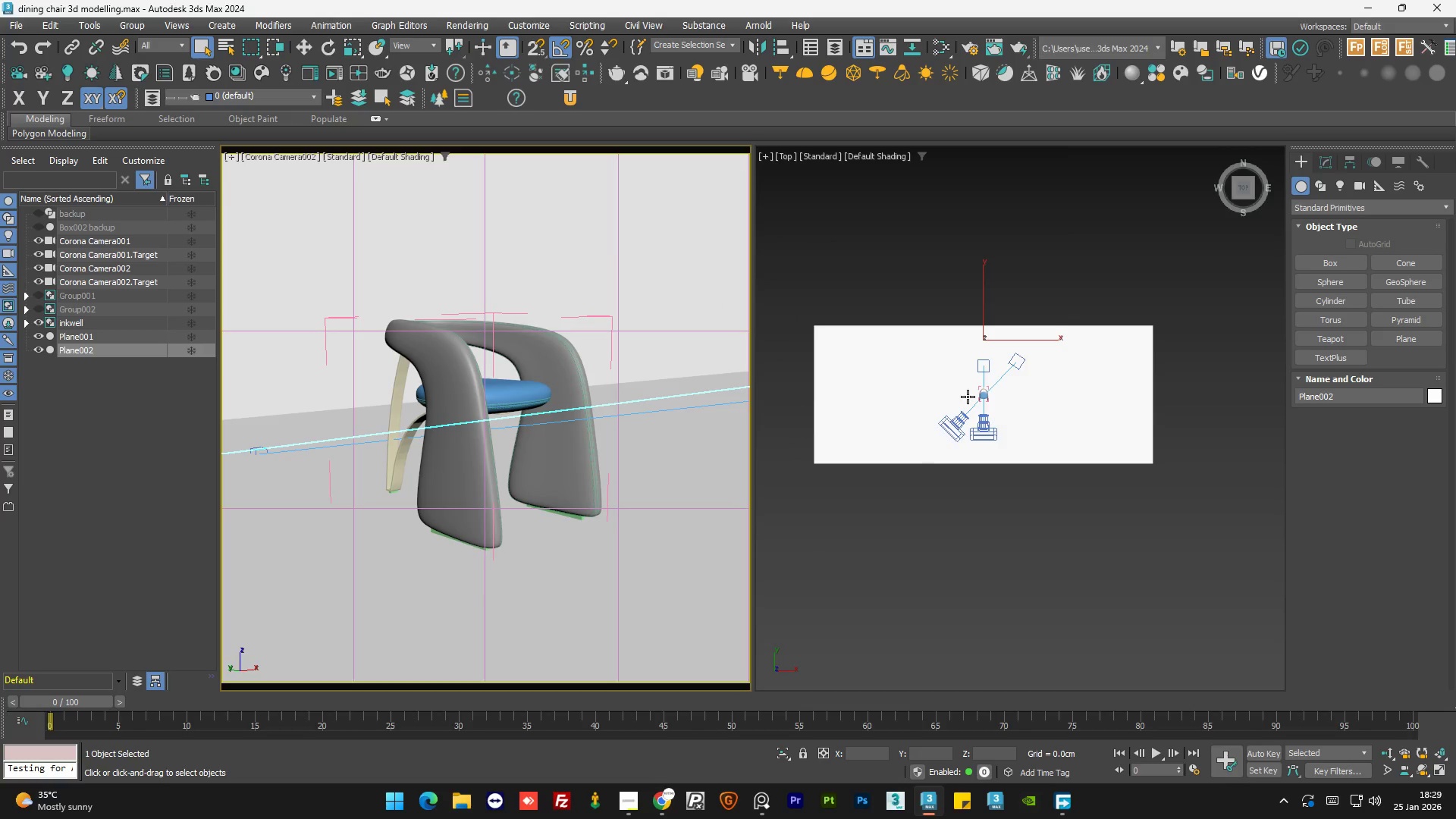 
scroll: coordinate [990, 425], scroll_direction: up, amount: 4.0
 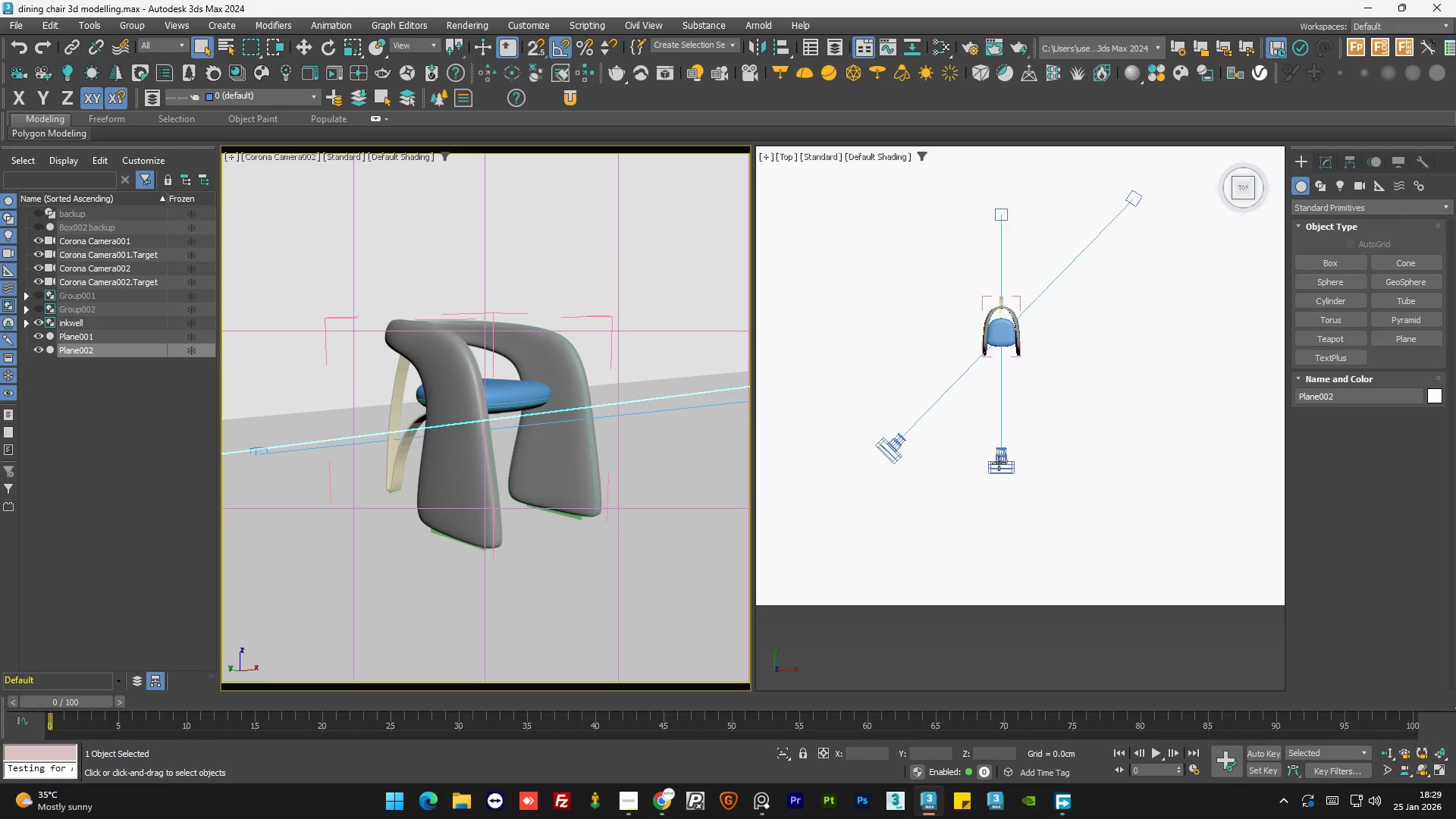 
left_click([999, 463])
 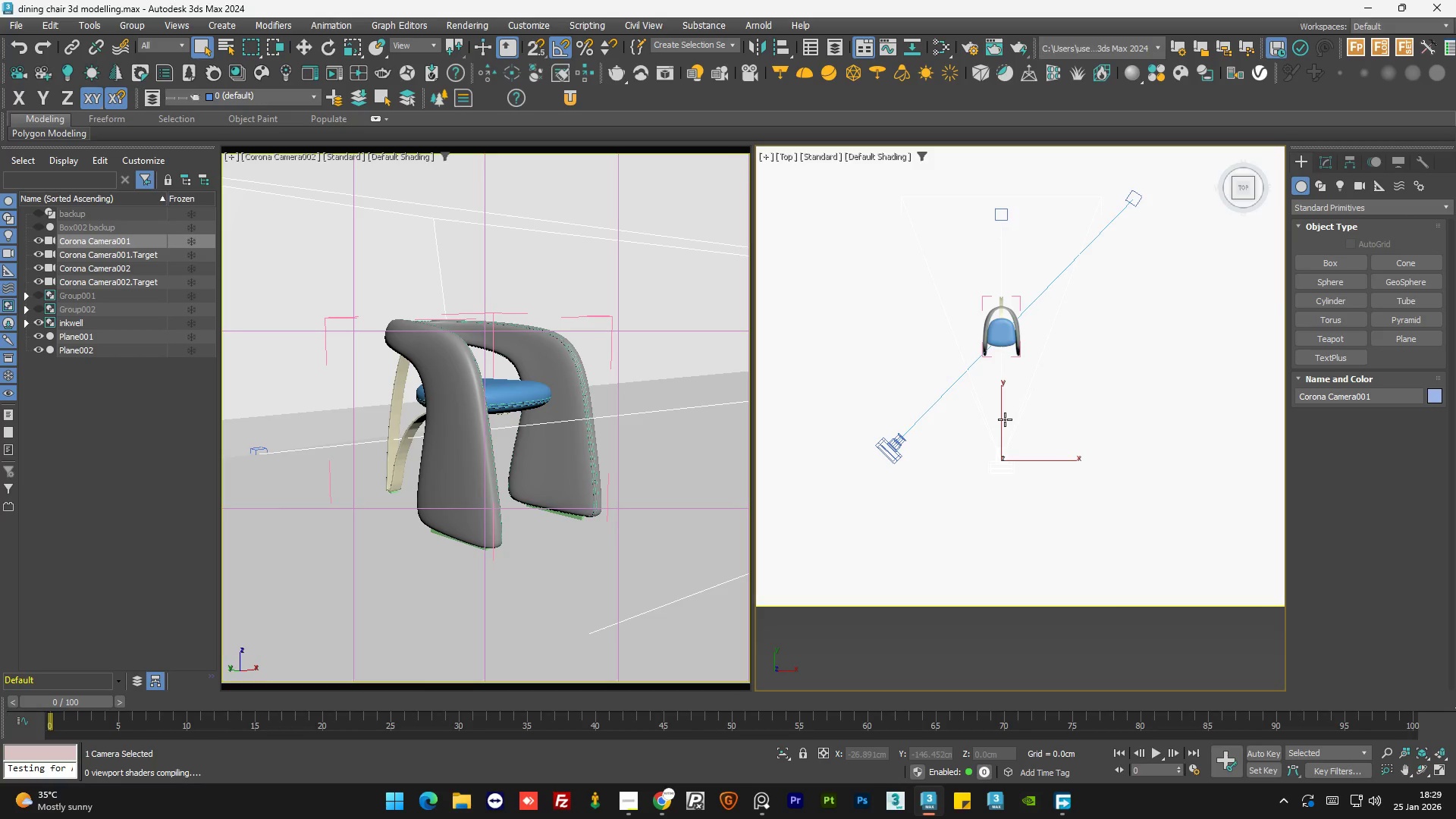 
key(W)
 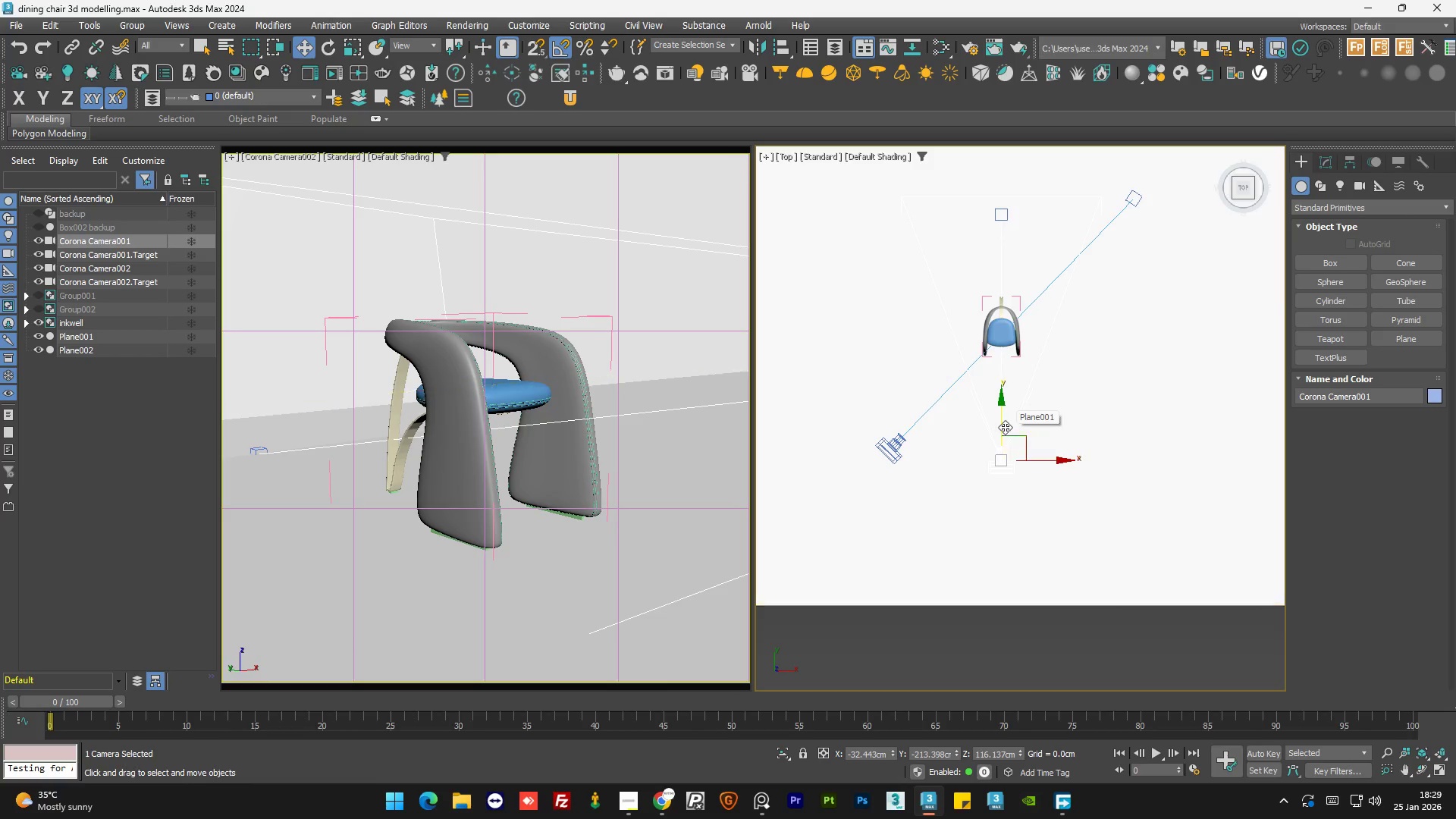 
hold_key(key=ShiftLeft, duration=1.52)
left_click_drag(start_coordinate=[1025, 440], to_coordinate=[1050, 381])
 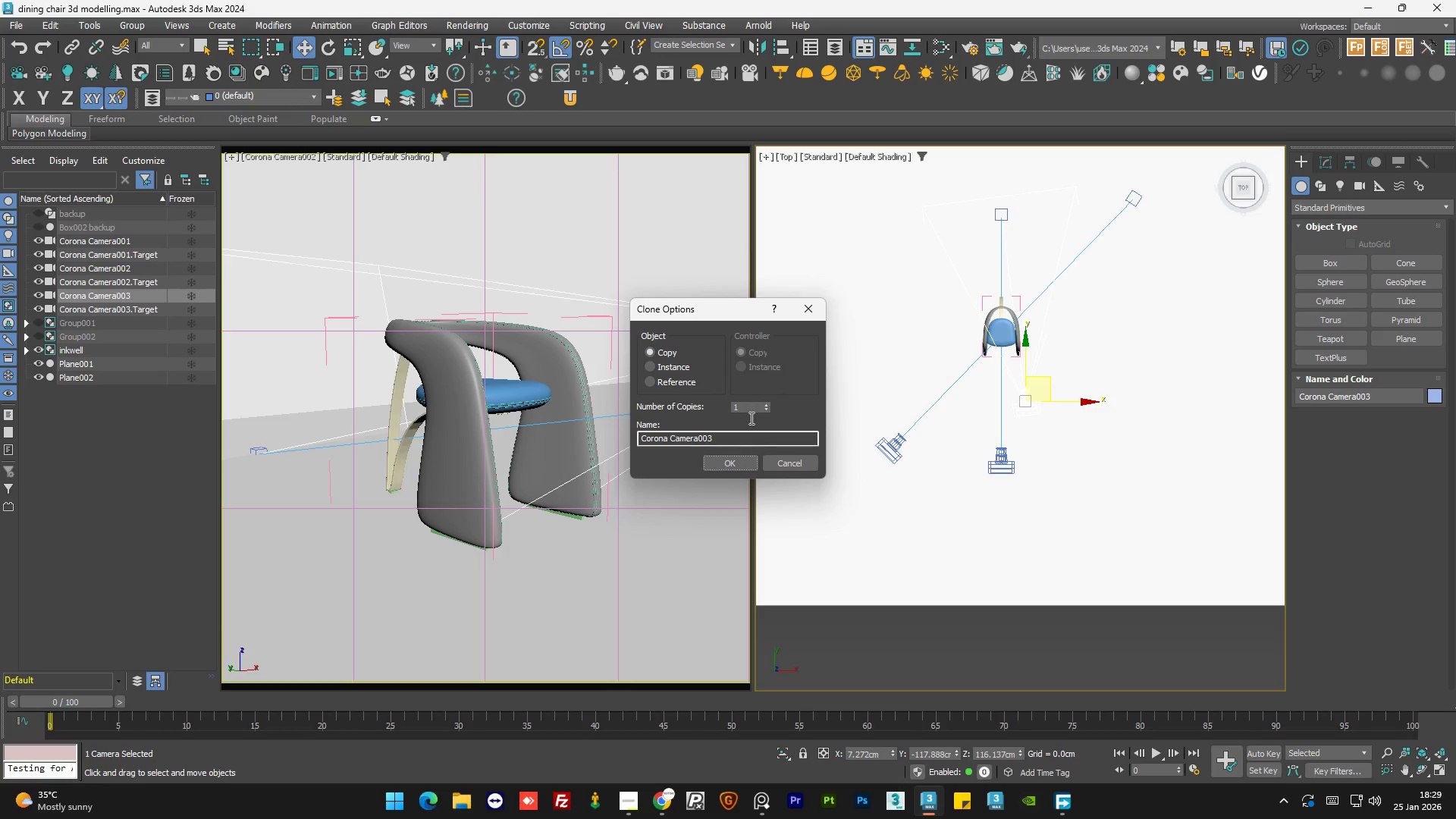 
hold_key(key=ShiftLeft, duration=0.7)
 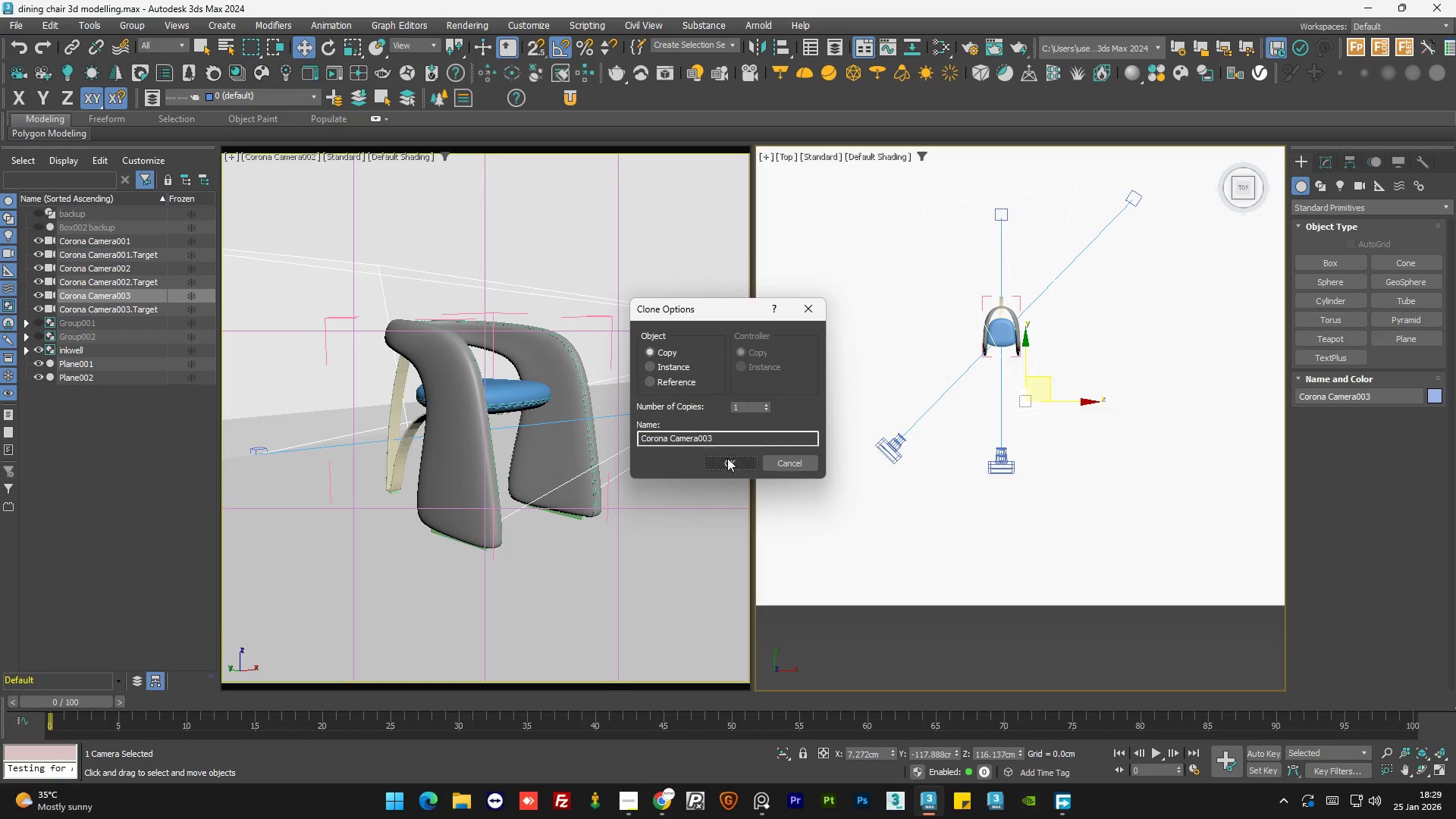 
left_click([726, 462])
 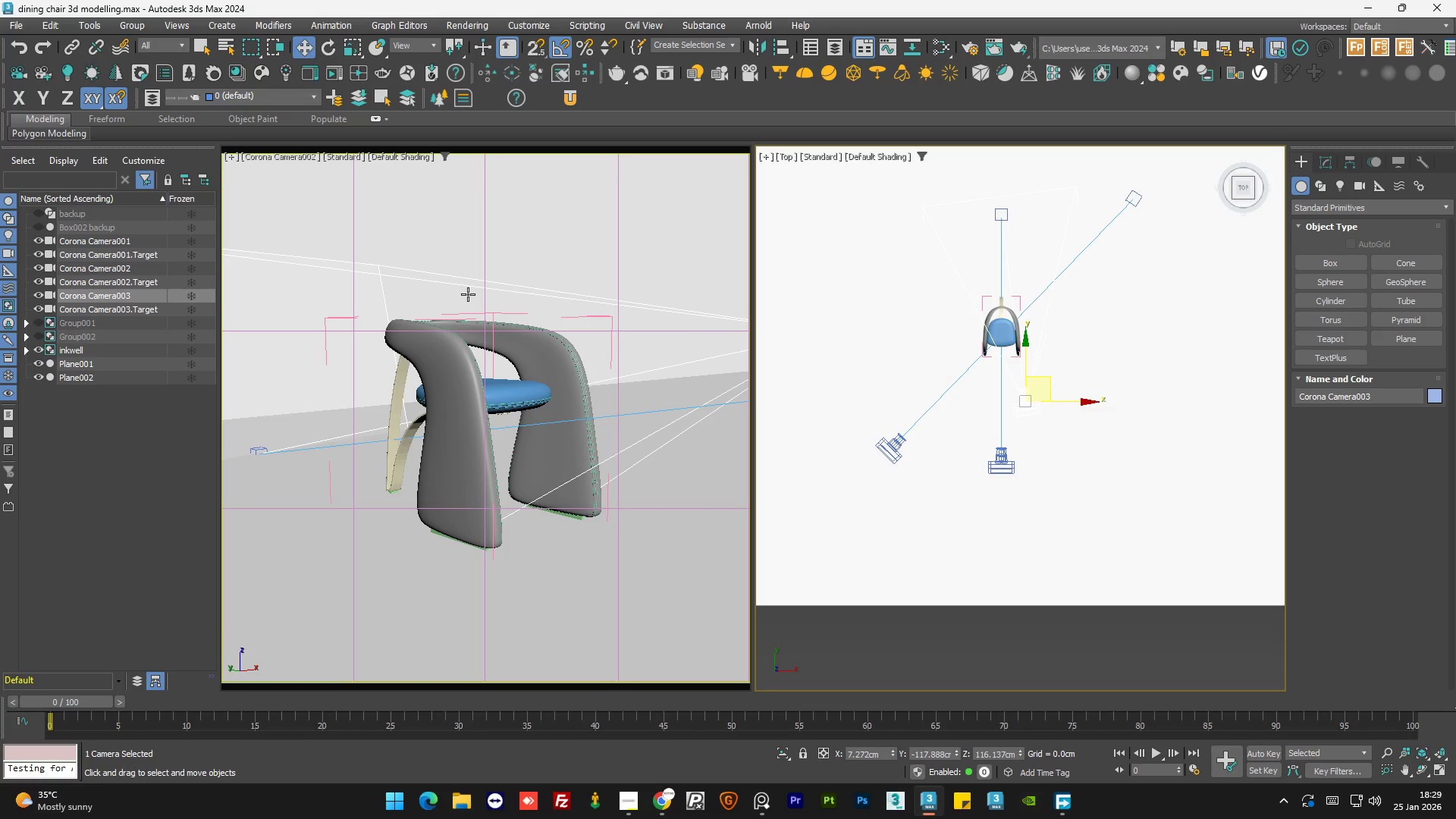 
key(C)
 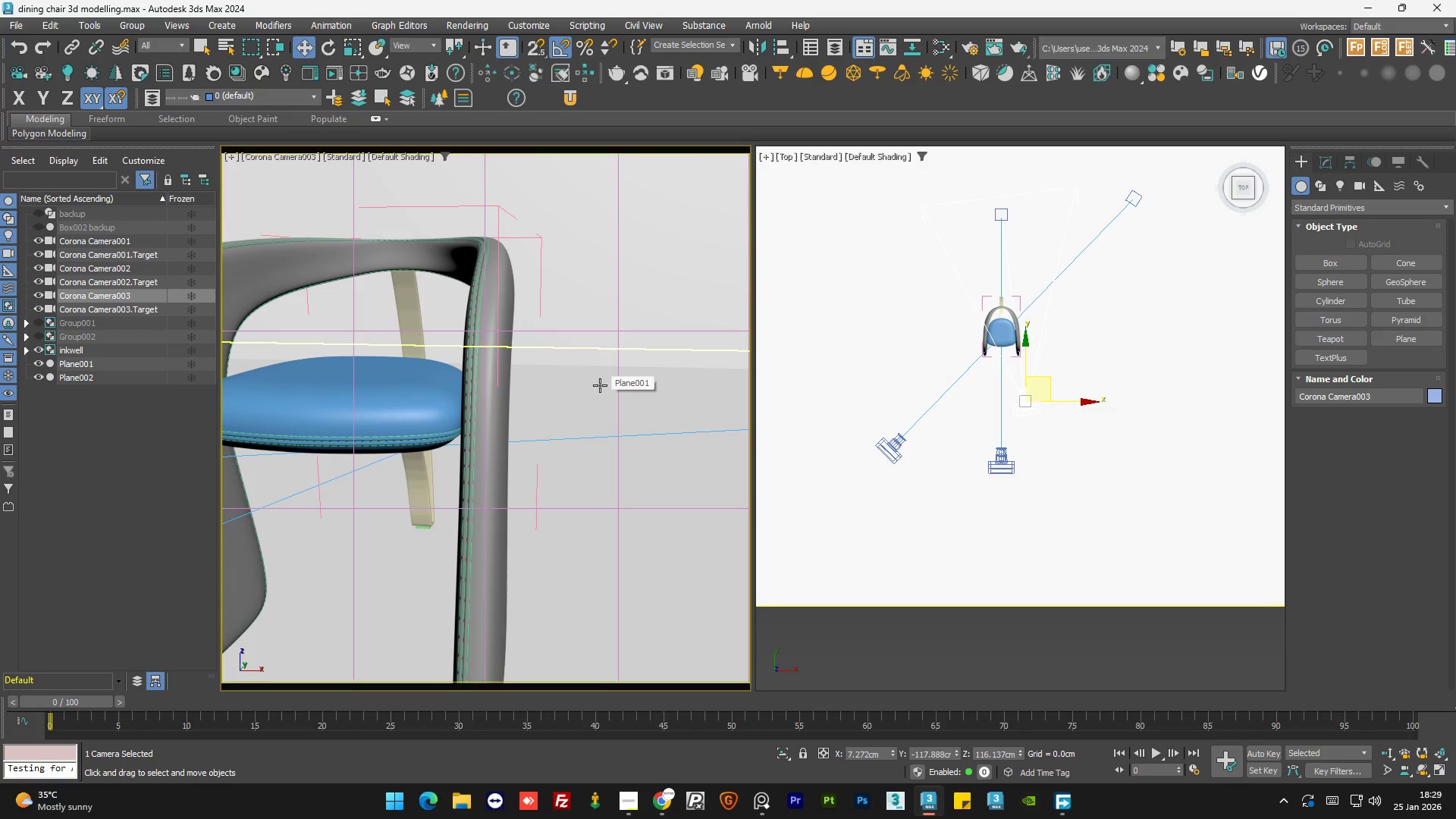 
scroll: coordinate [1036, 382], scroll_direction: up, amount: 2.0
 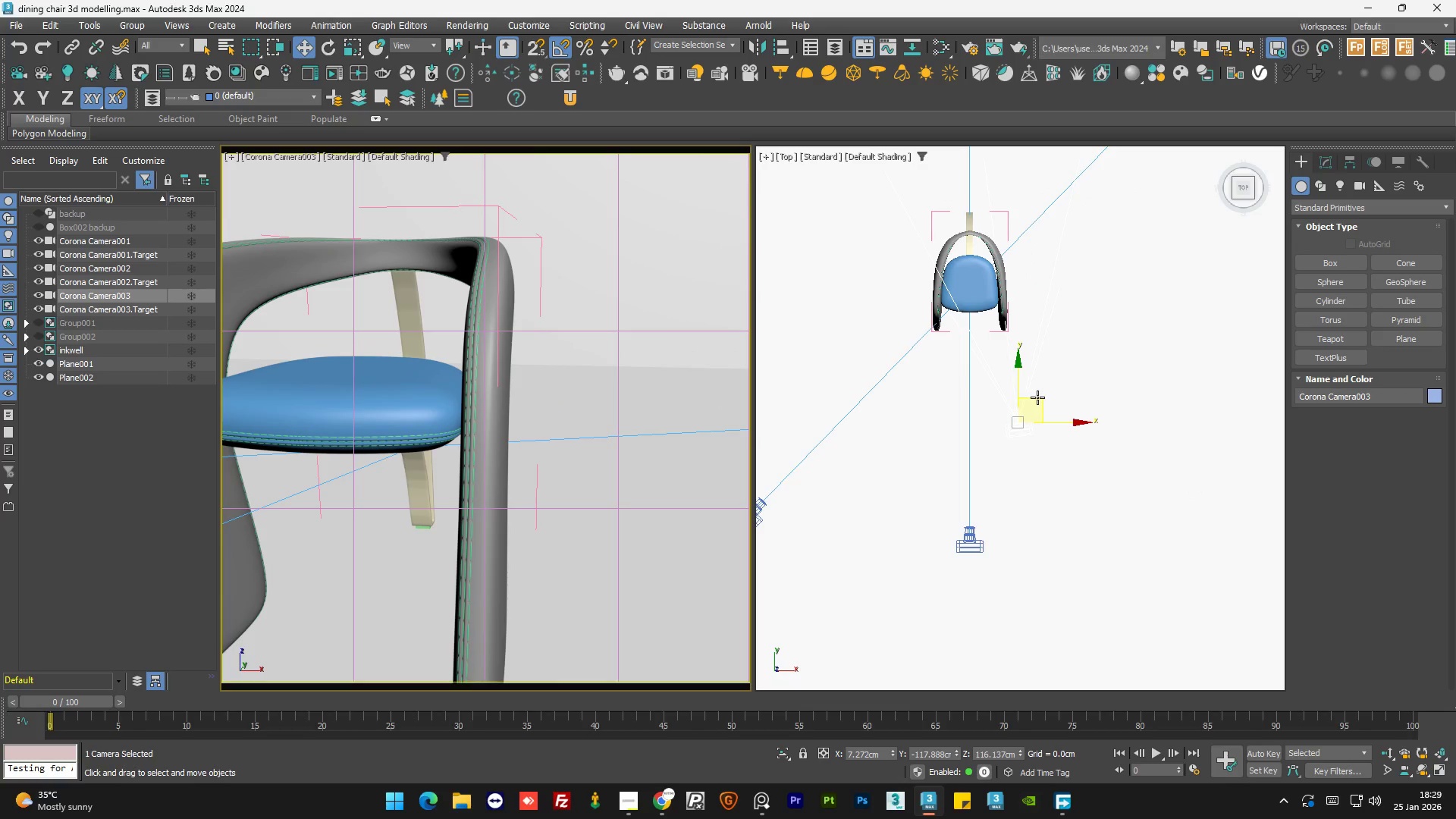 
left_click_drag(start_coordinate=[1037, 397], to_coordinate=[1027, 332])
 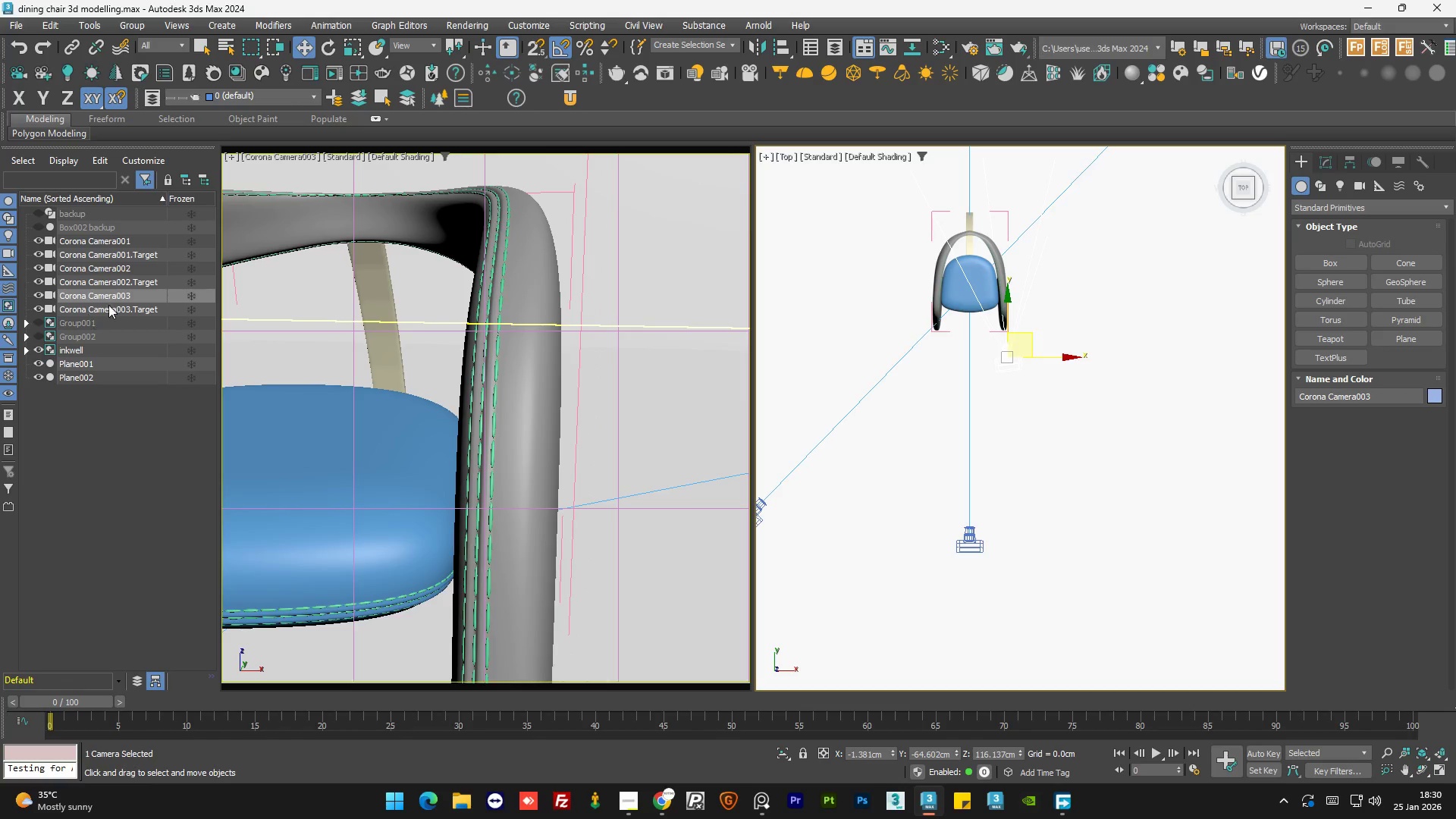 
left_click([126, 306])
 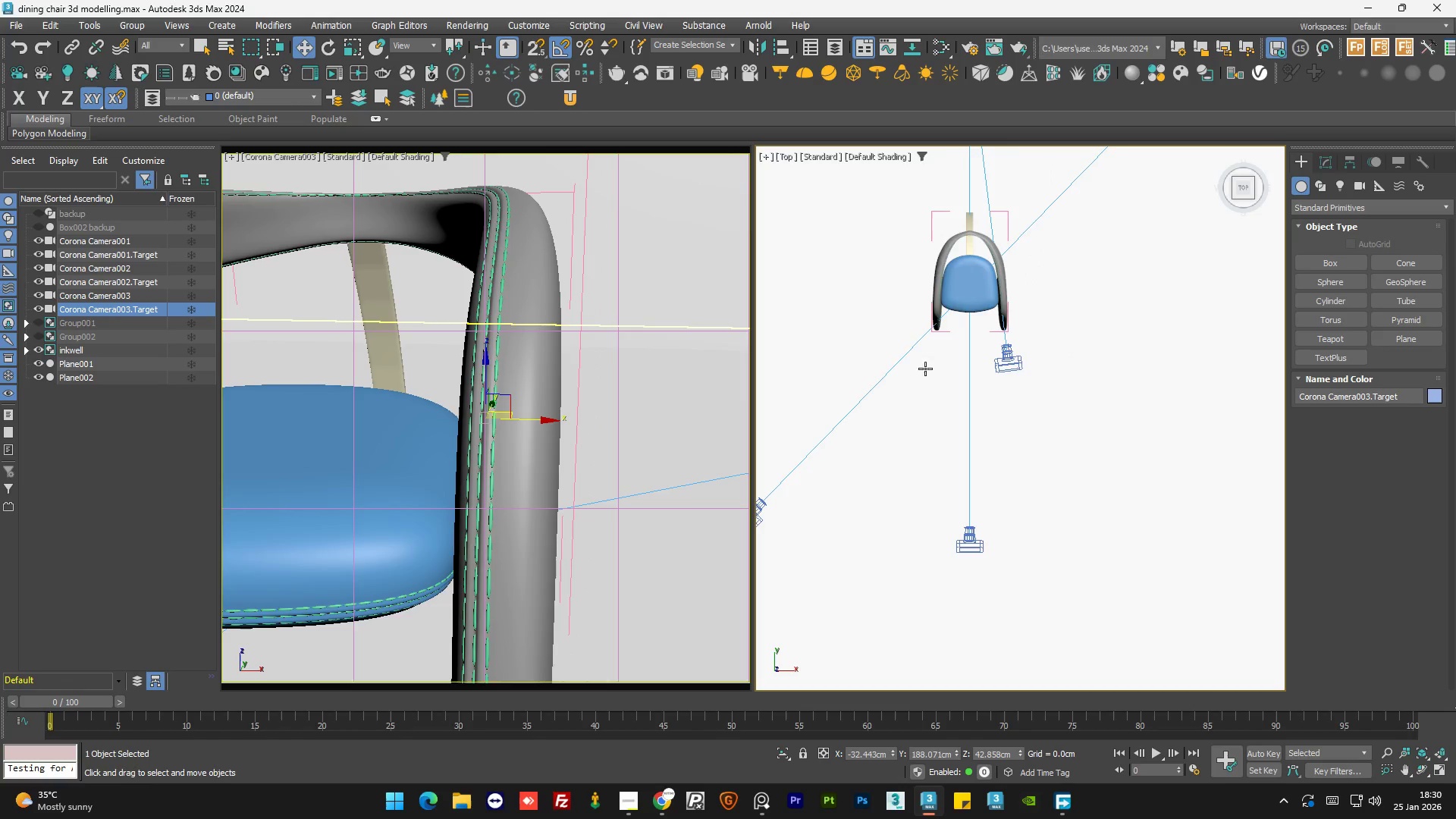 
hold_key(key=AltLeft, duration=0.66)
 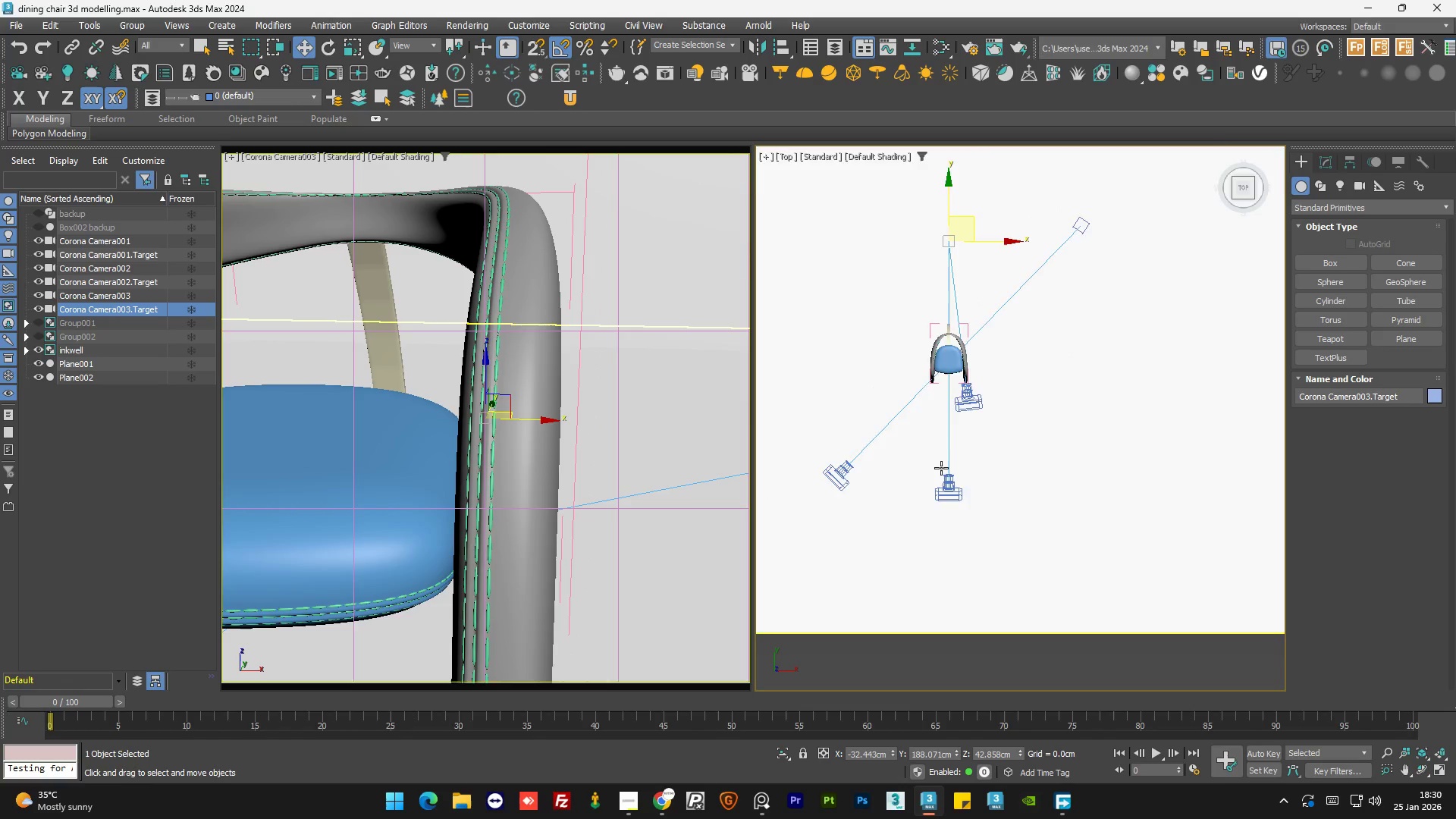 
scroll: coordinate [907, 395], scroll_direction: down, amount: 1.0
 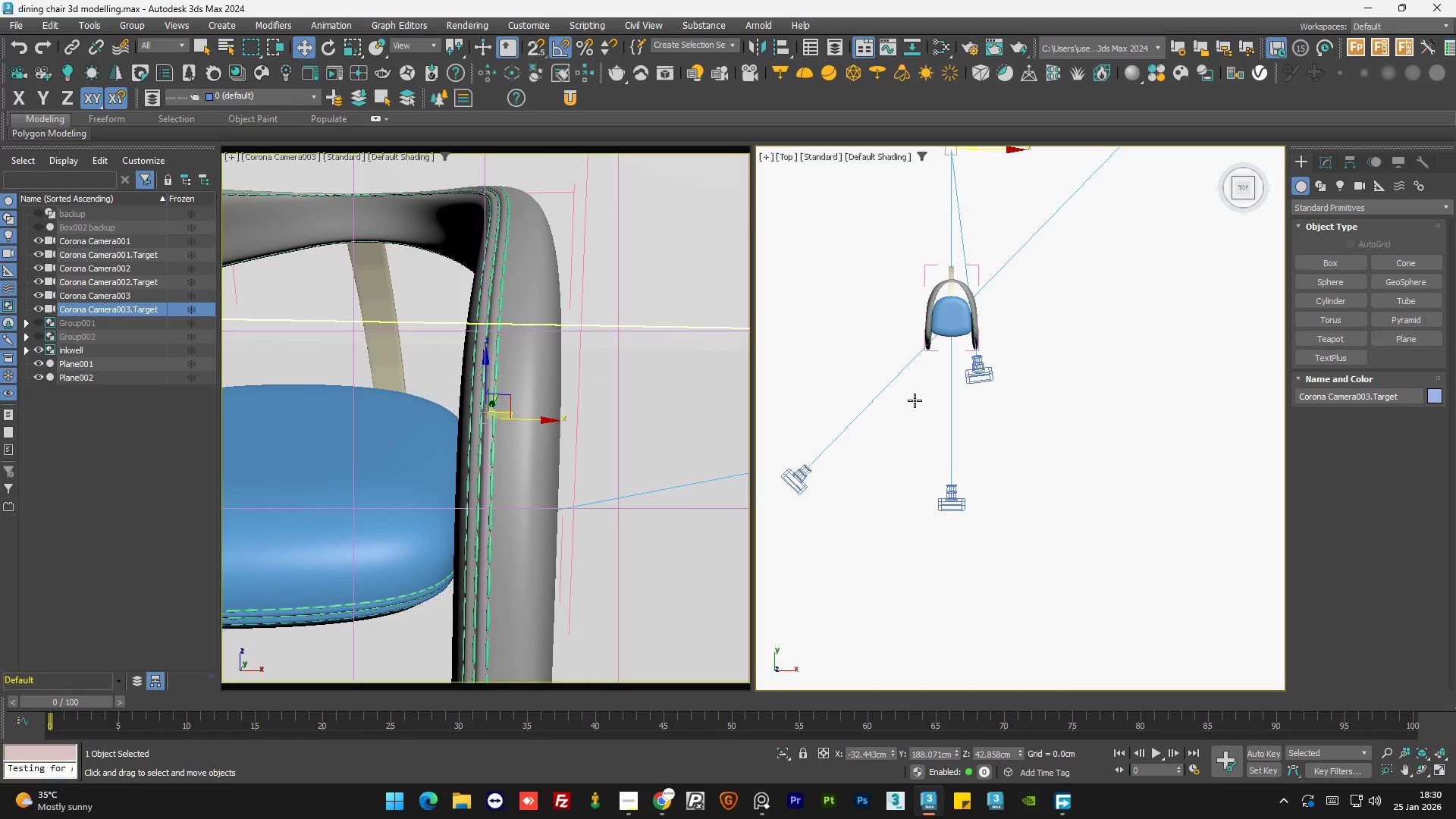 
hold_key(key=AltLeft, duration=0.73)
 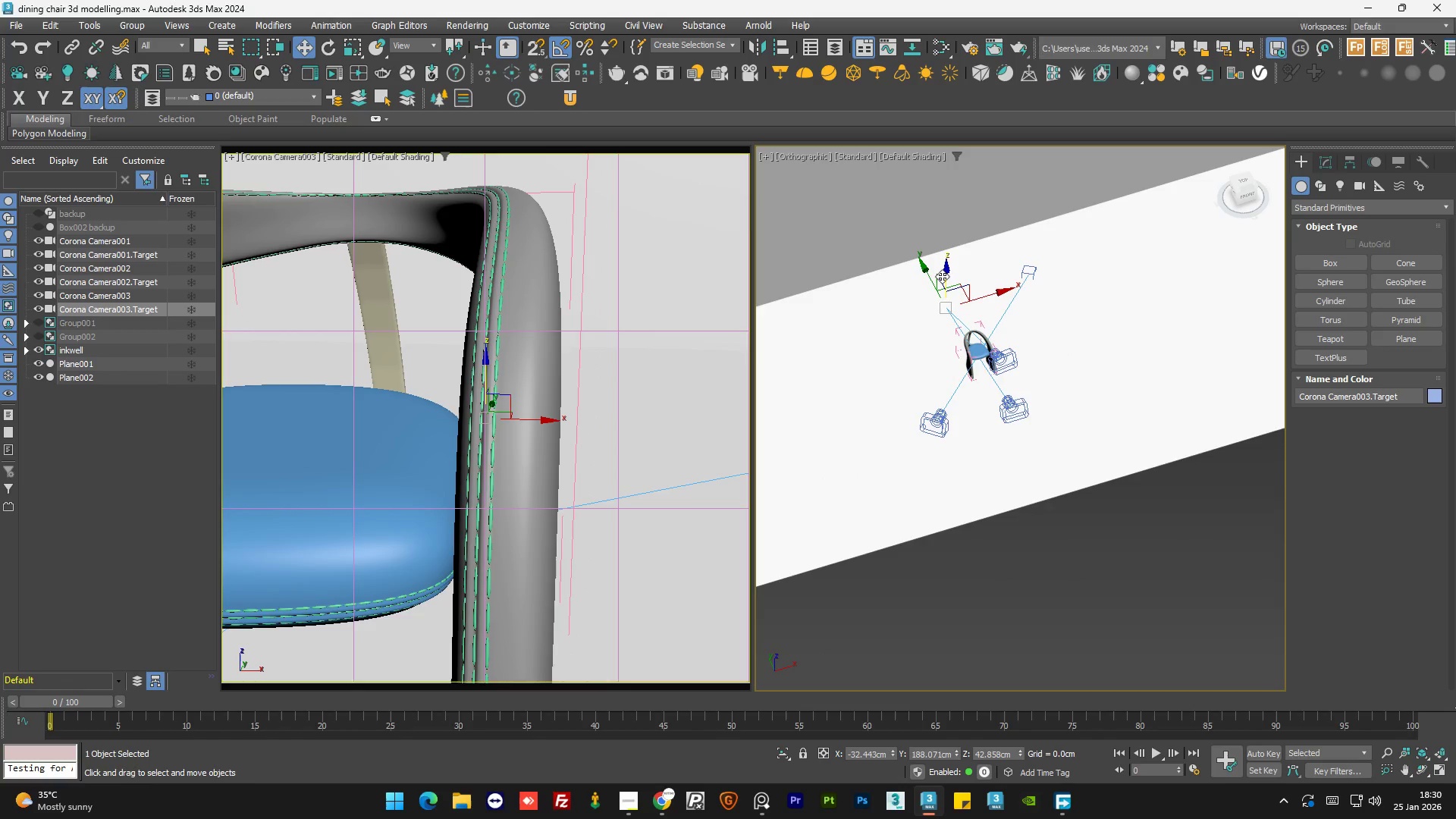 
scroll: coordinate [940, 469], scroll_direction: down, amount: 2.0
 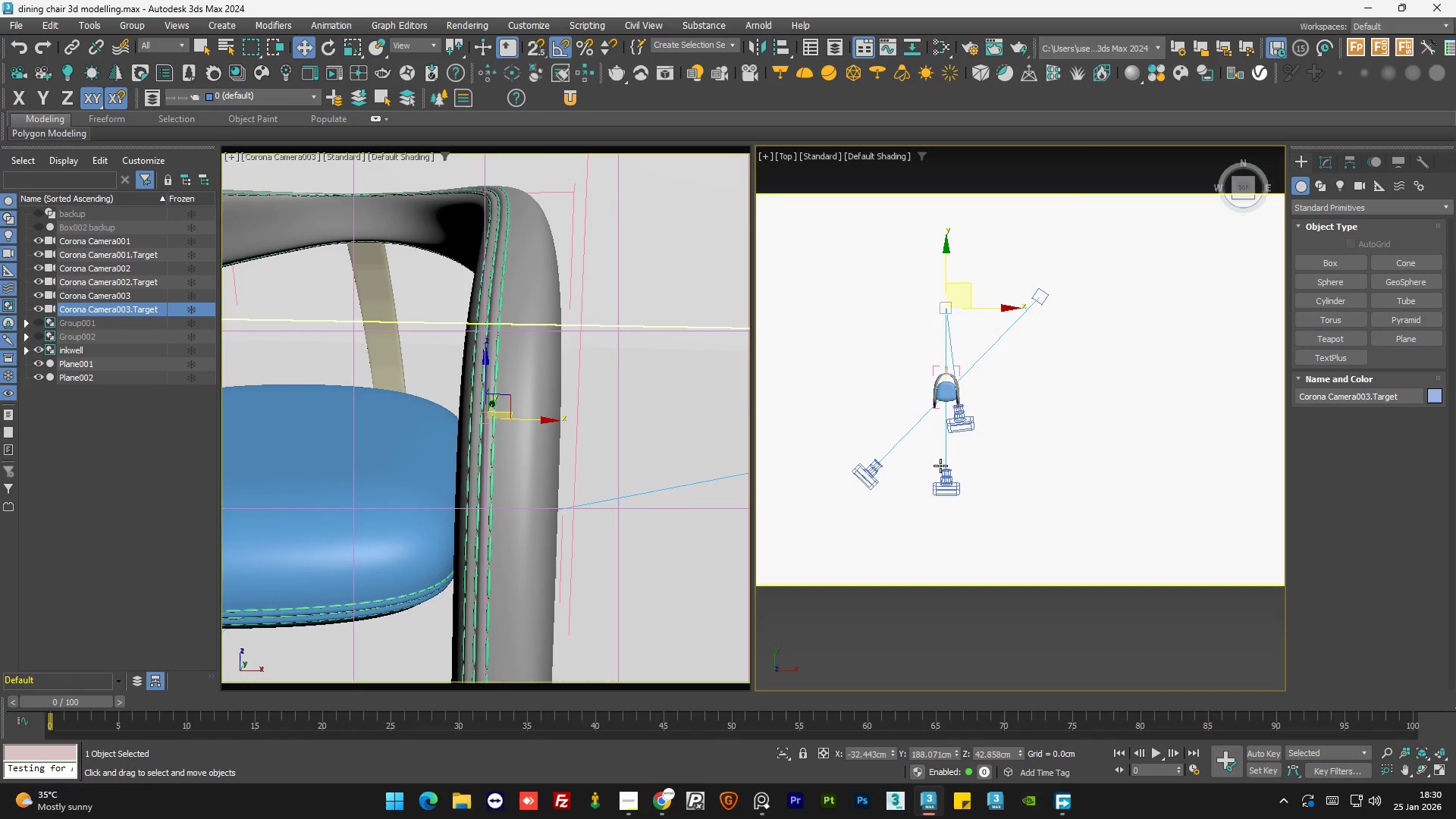 
left_click_drag(start_coordinate=[942, 276], to_coordinate=[953, 269])
 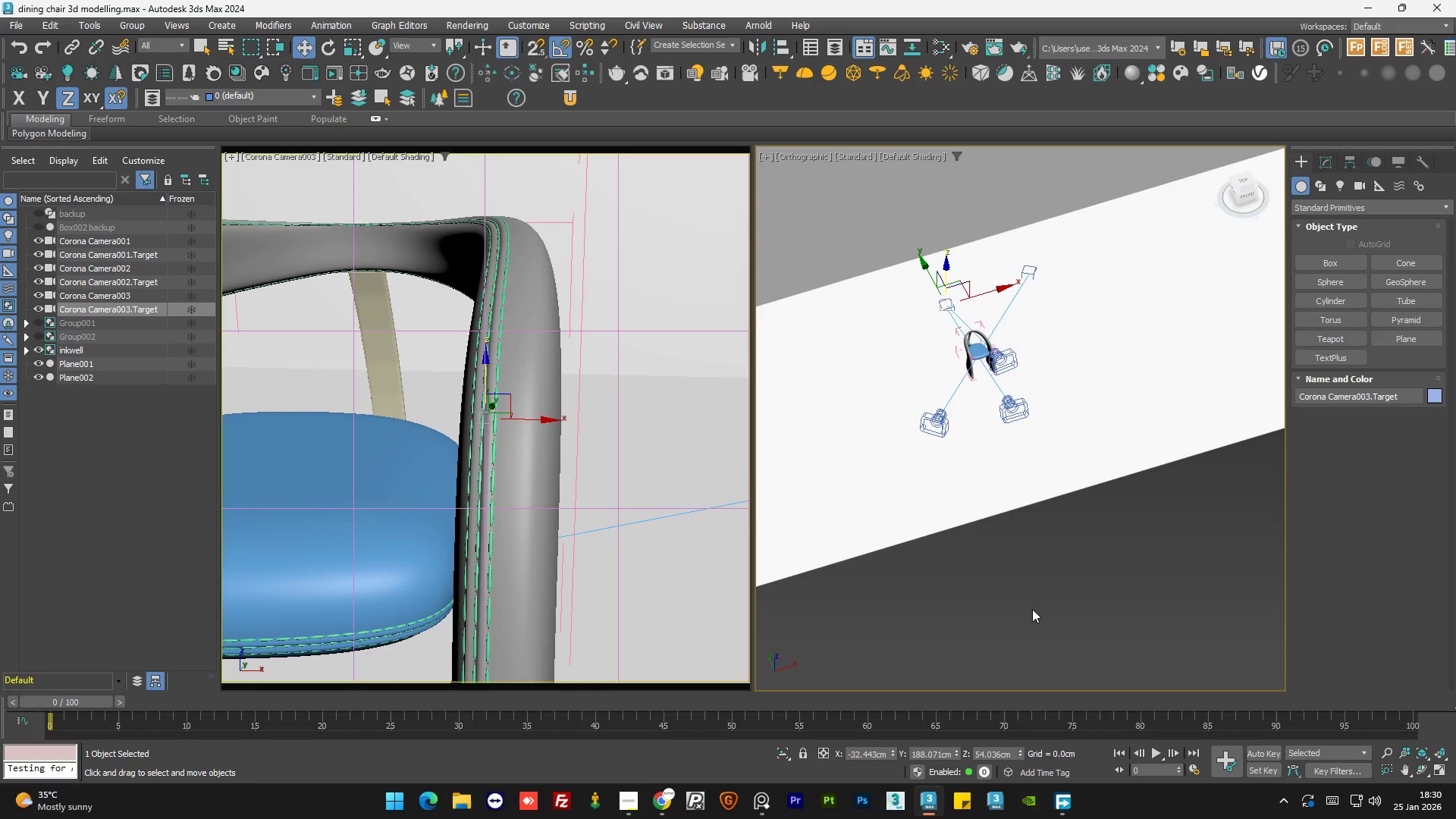 
left_click([1032, 609])
 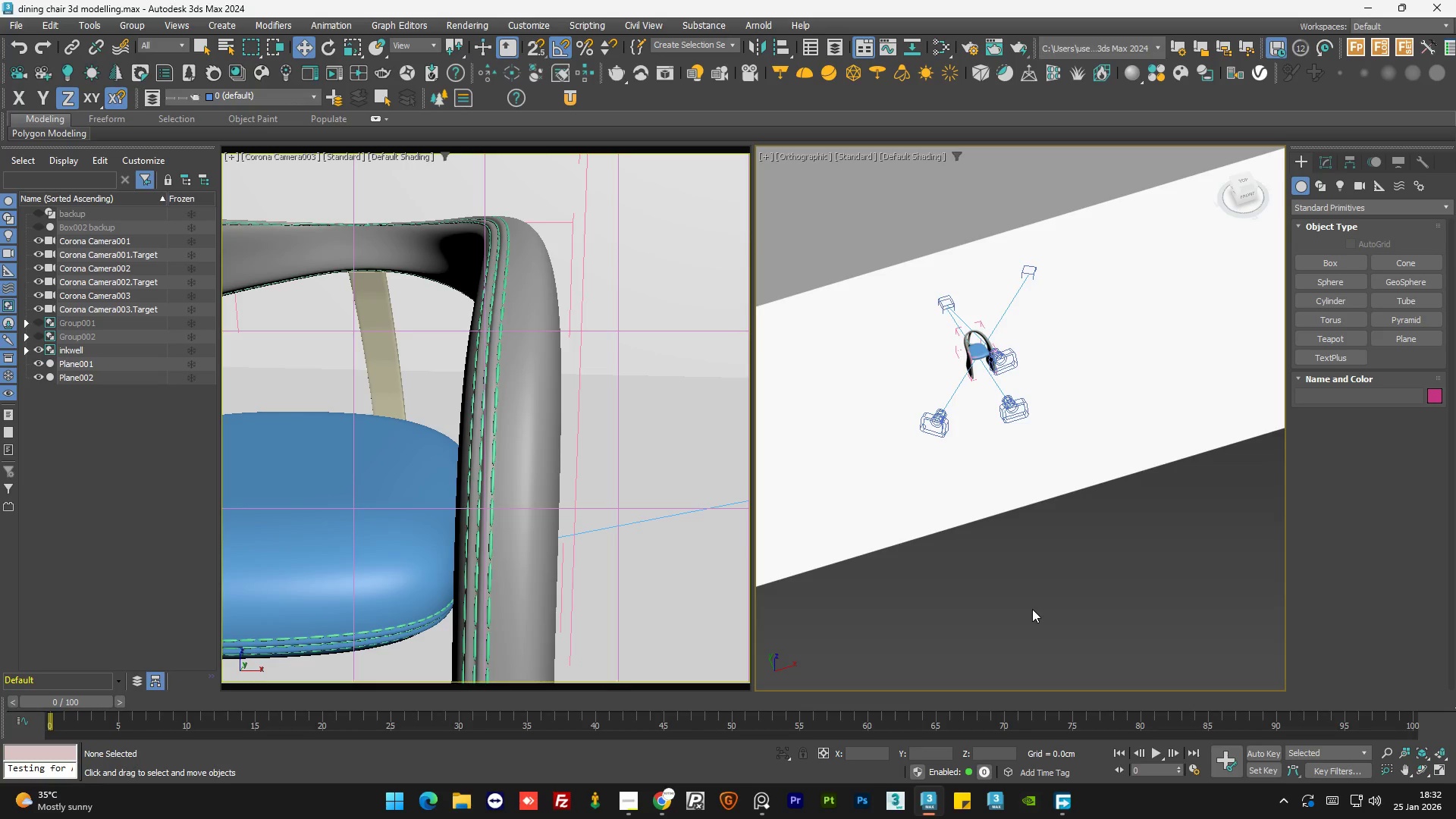 
wait(160.34)
 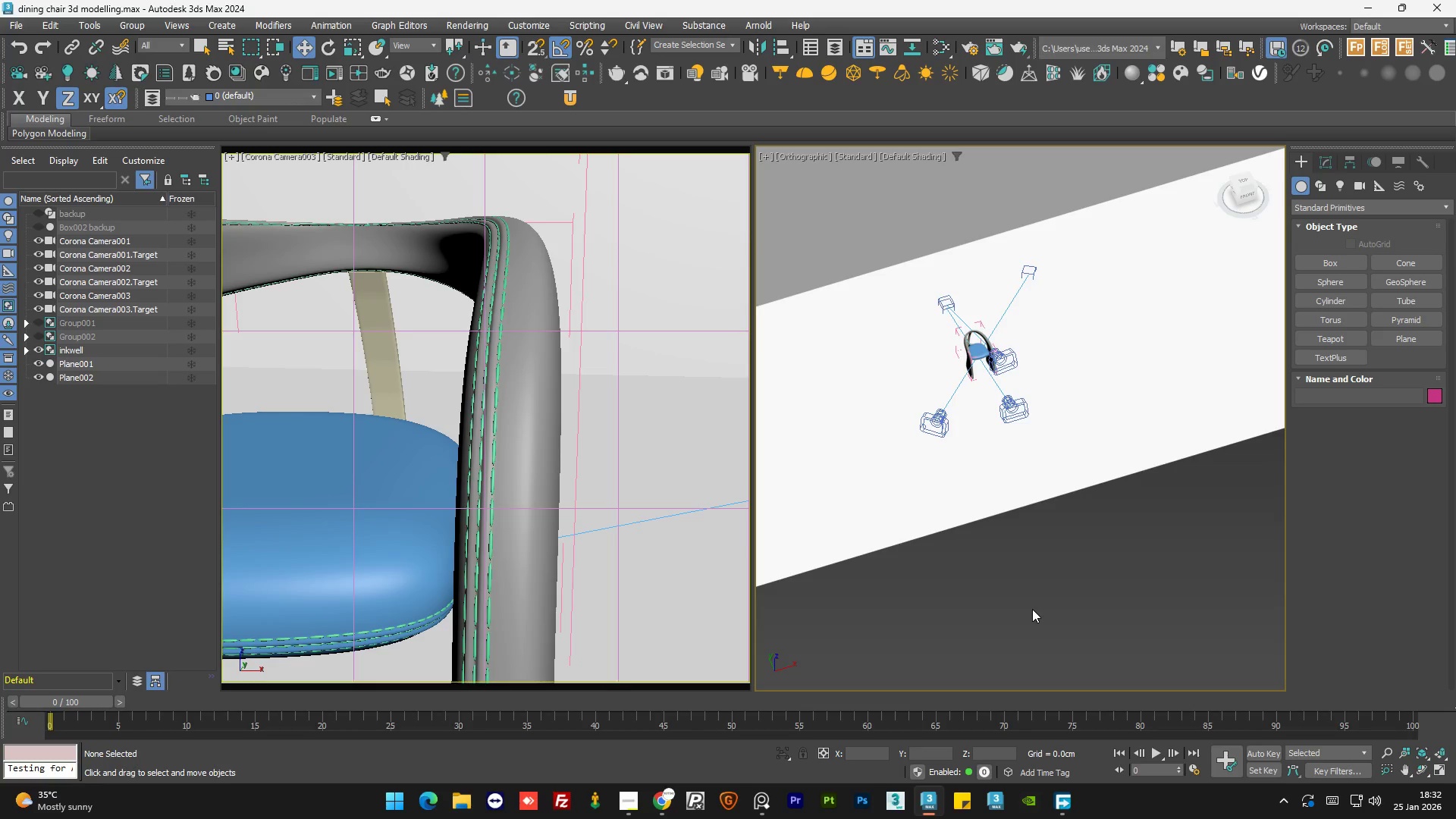 
hold_key(key=AltLeft, duration=0.8)
 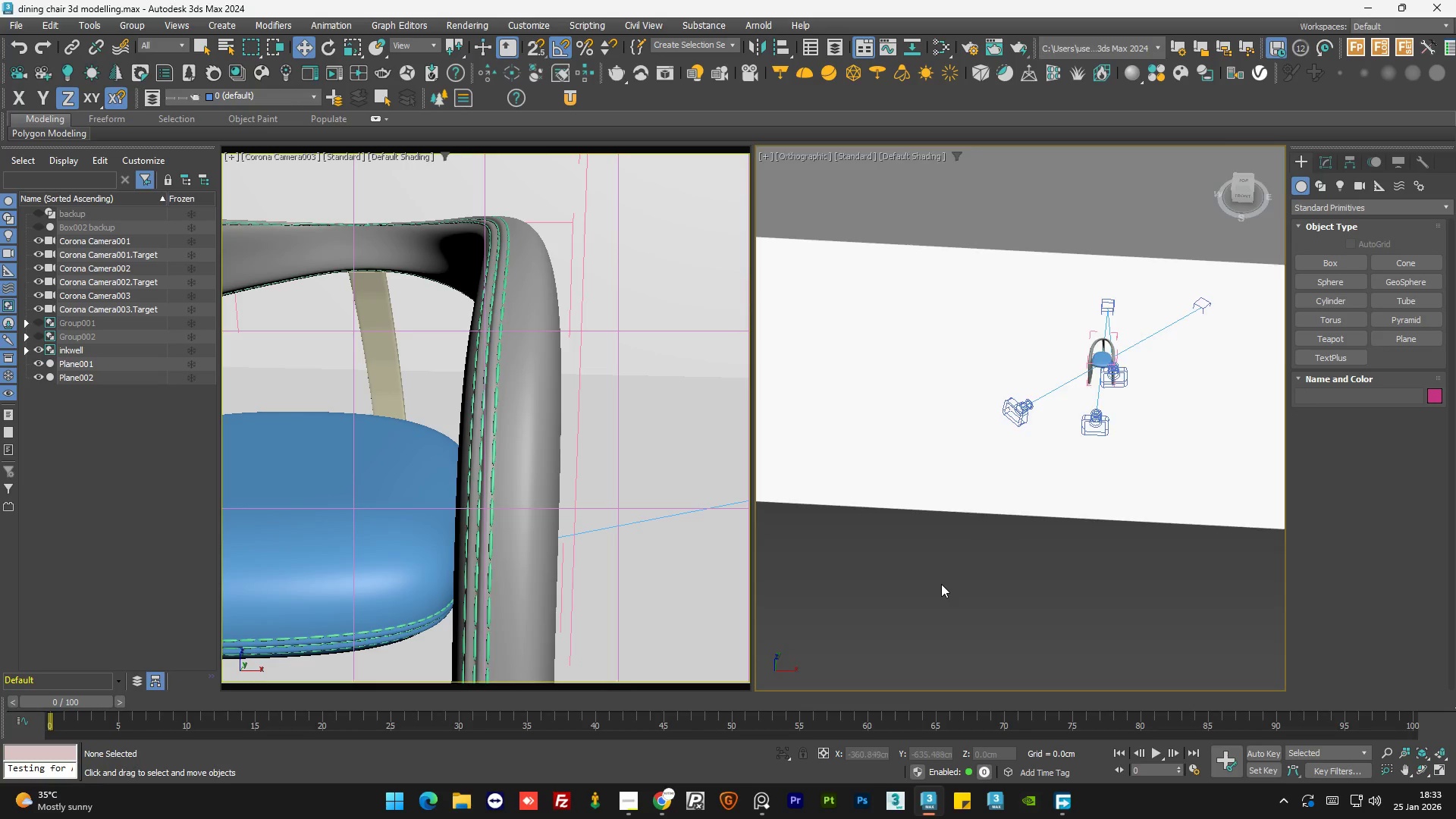 
scroll: coordinate [941, 584], scroll_direction: down, amount: 1.0
 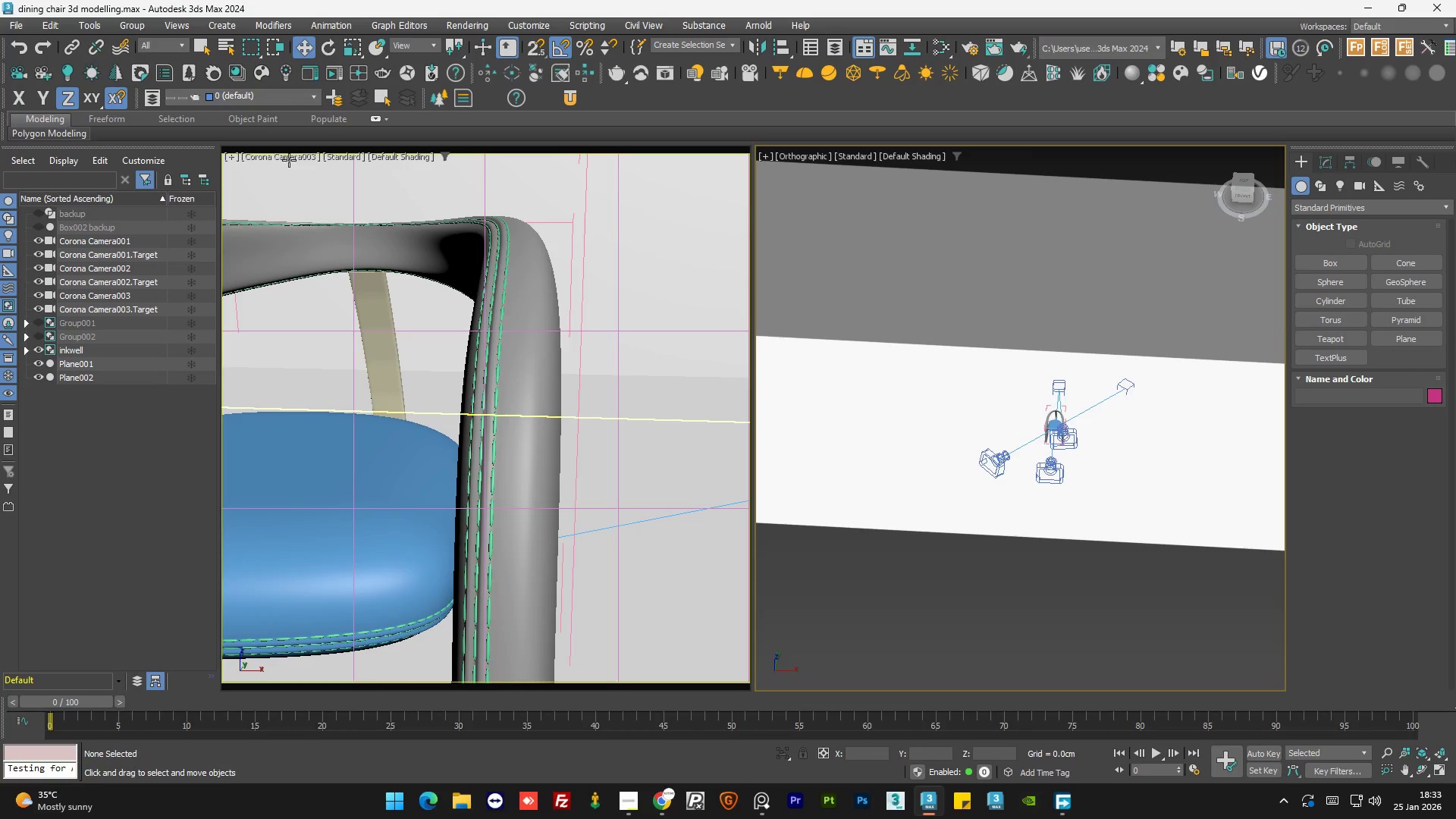 
left_click([292, 158])
 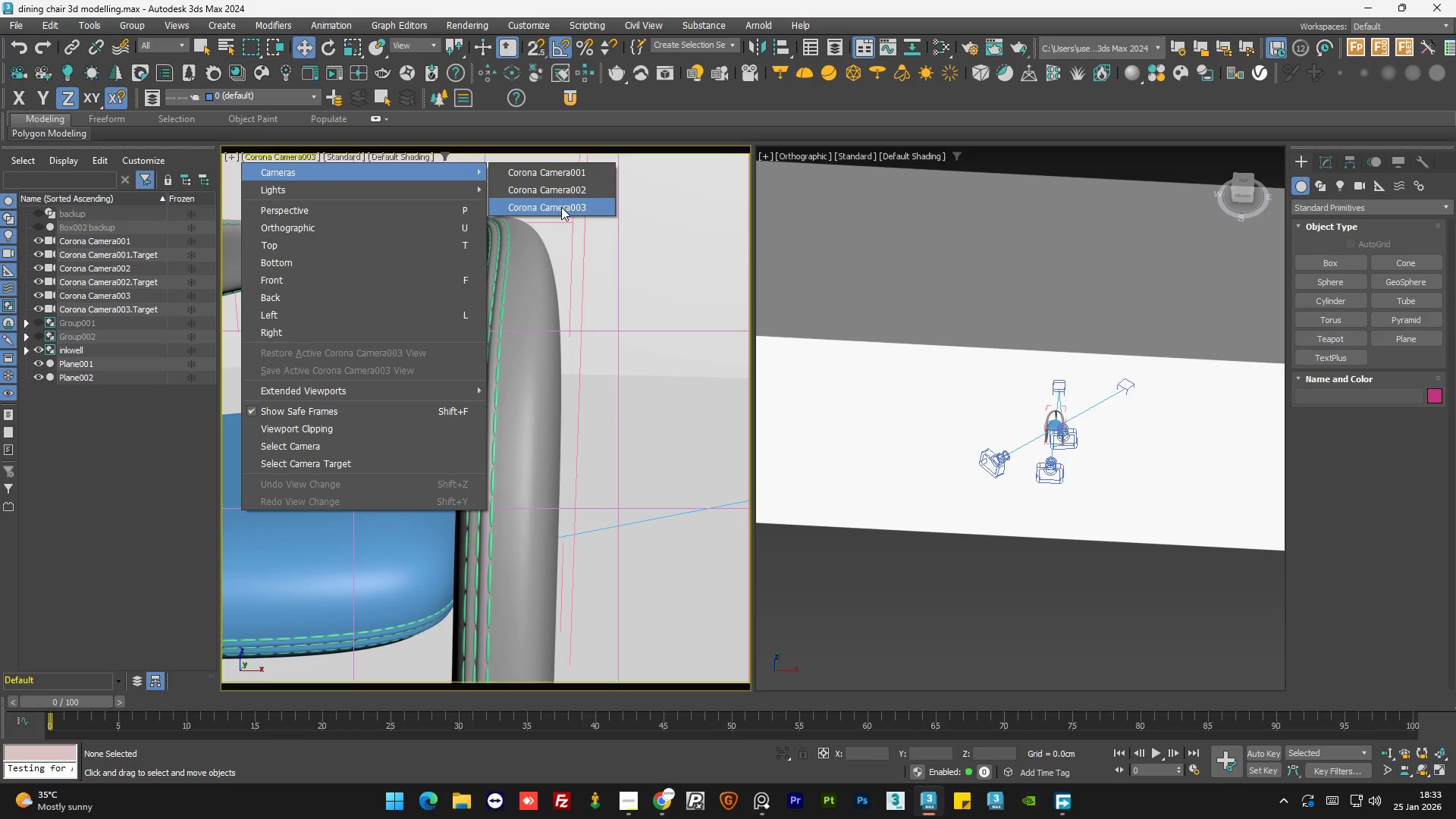 
left_click([570, 177])
 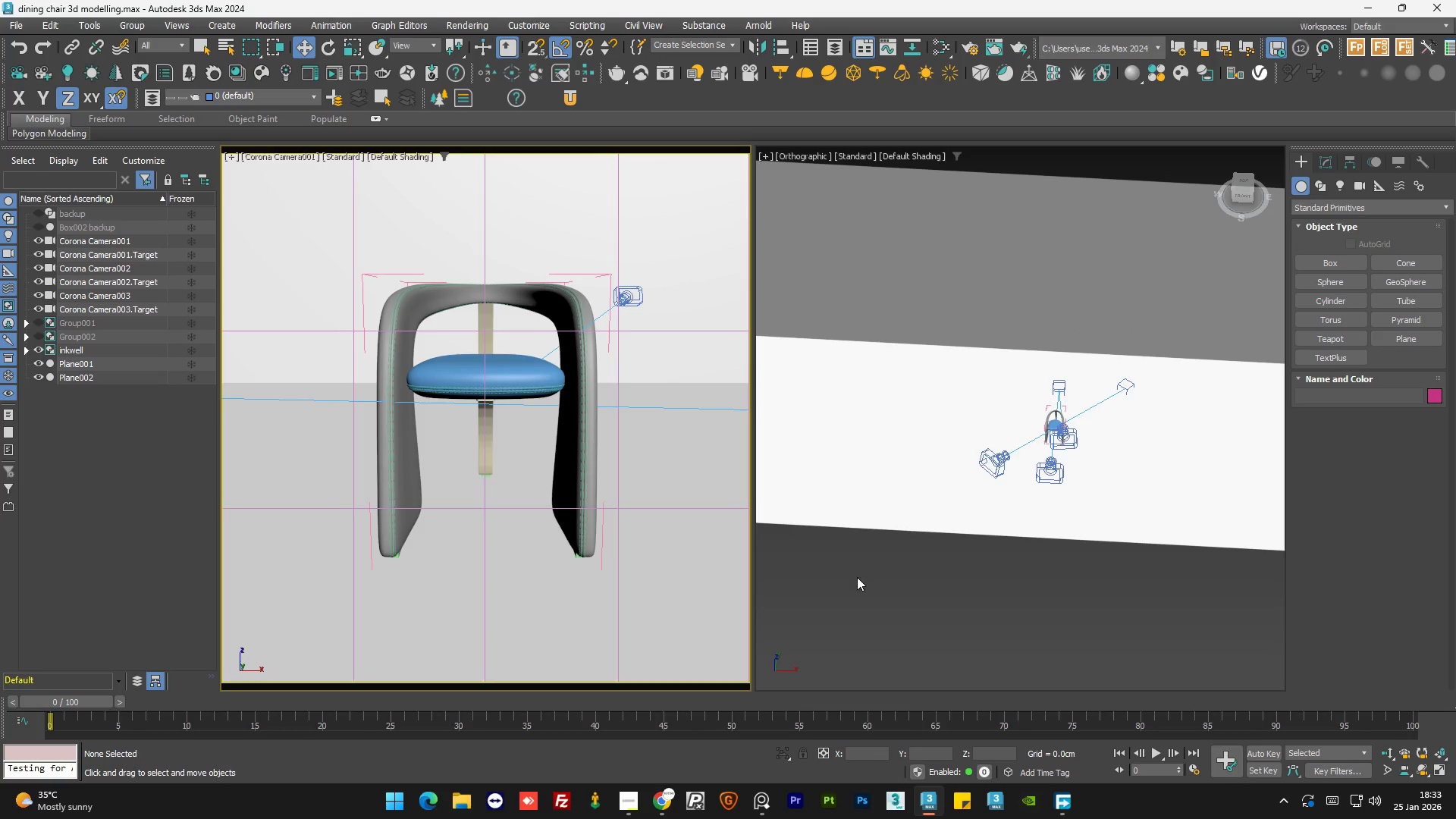 
left_click([855, 590])
 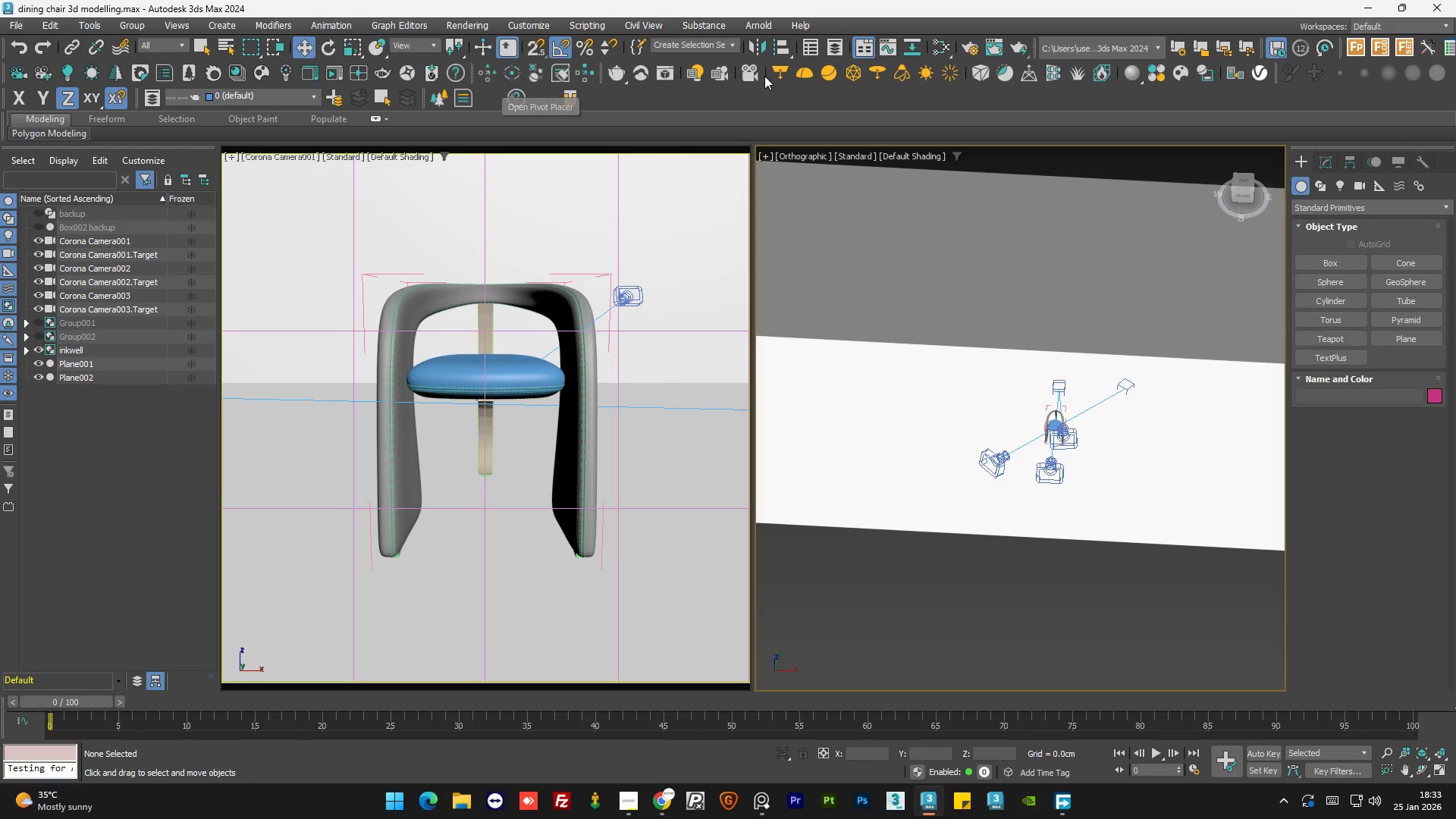 
scroll: coordinate [981, 561], scroll_direction: down, amount: 1.0
 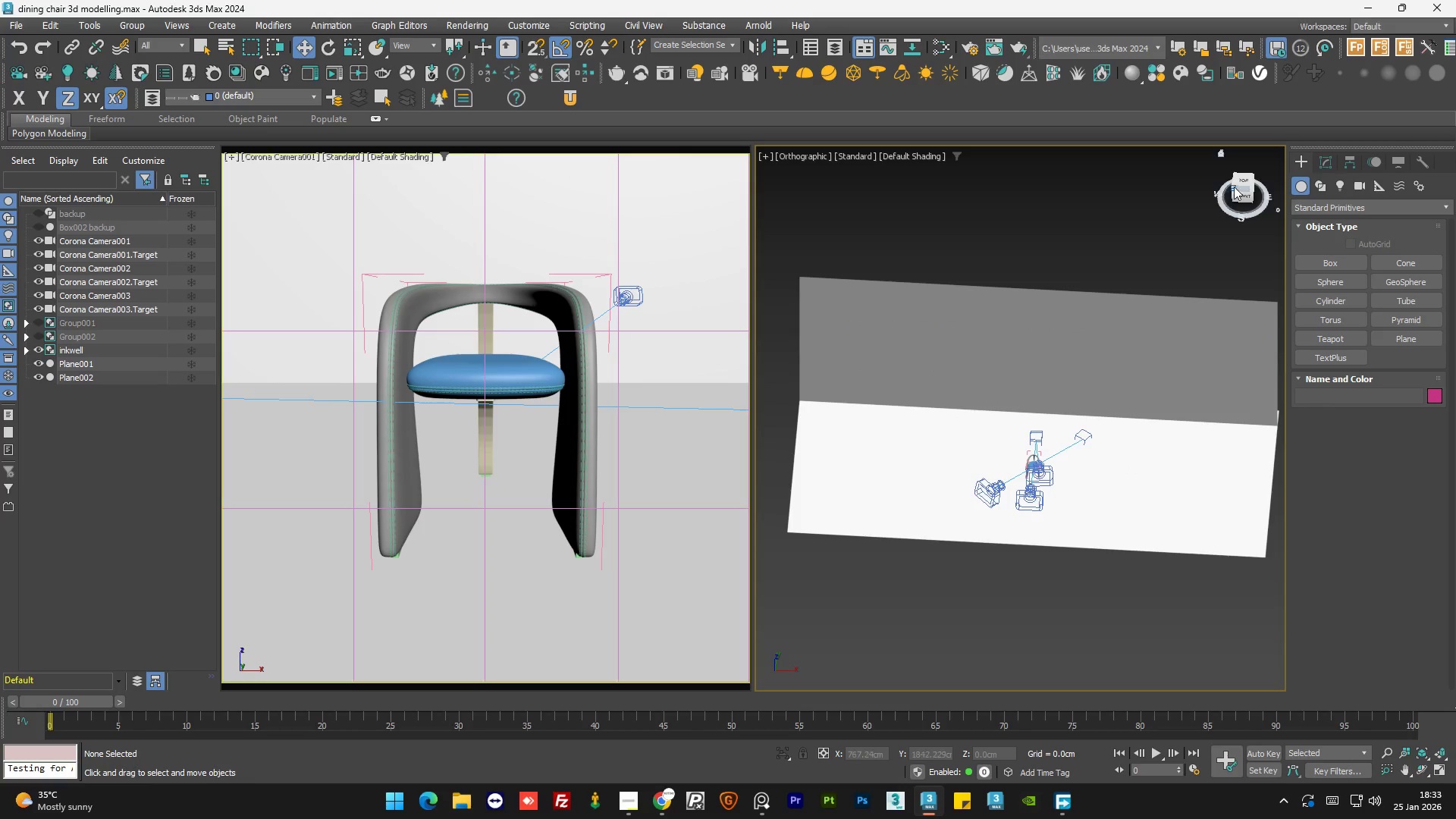 
left_click([1244, 181])
 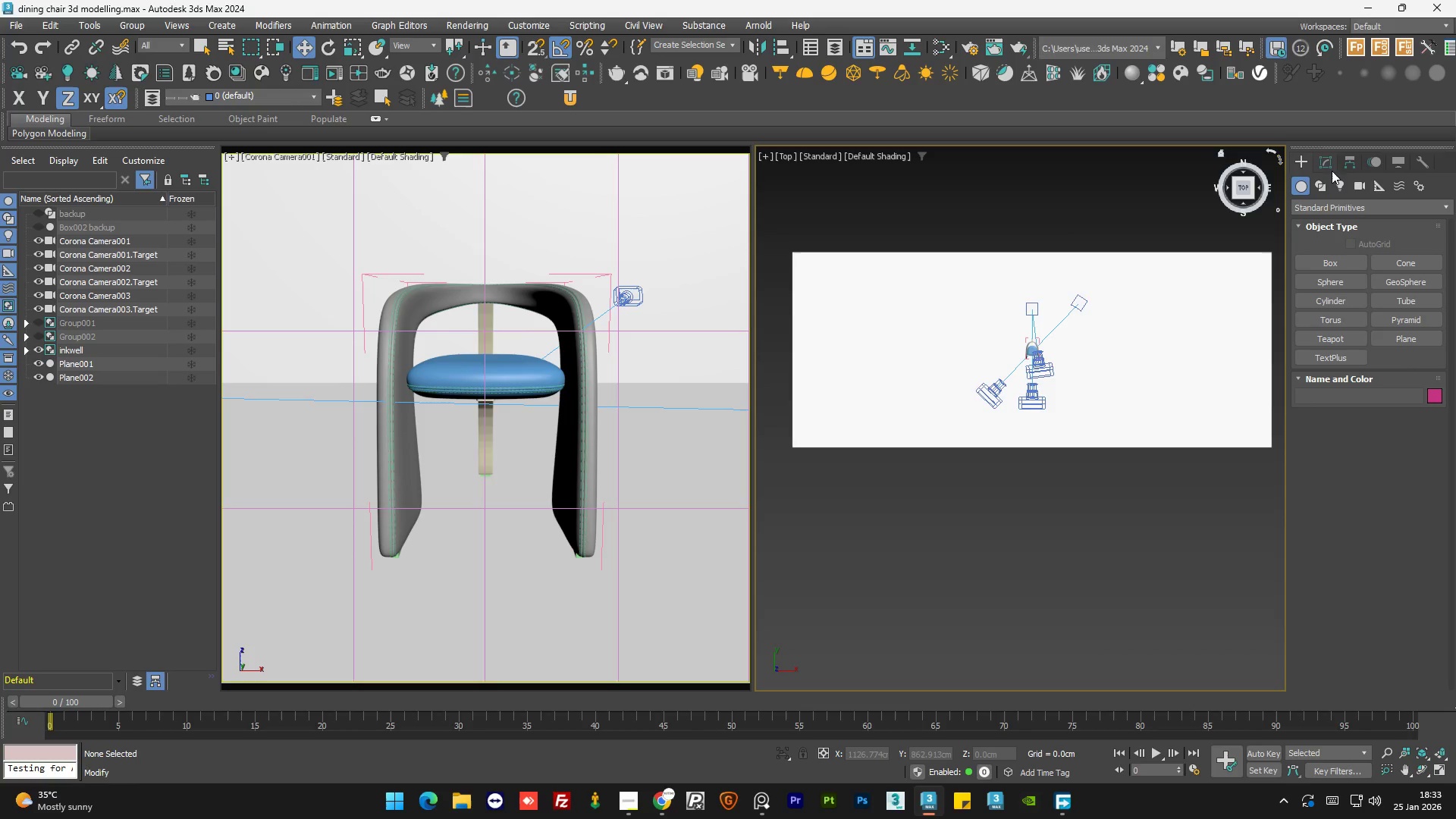 
left_click([1340, 182])
 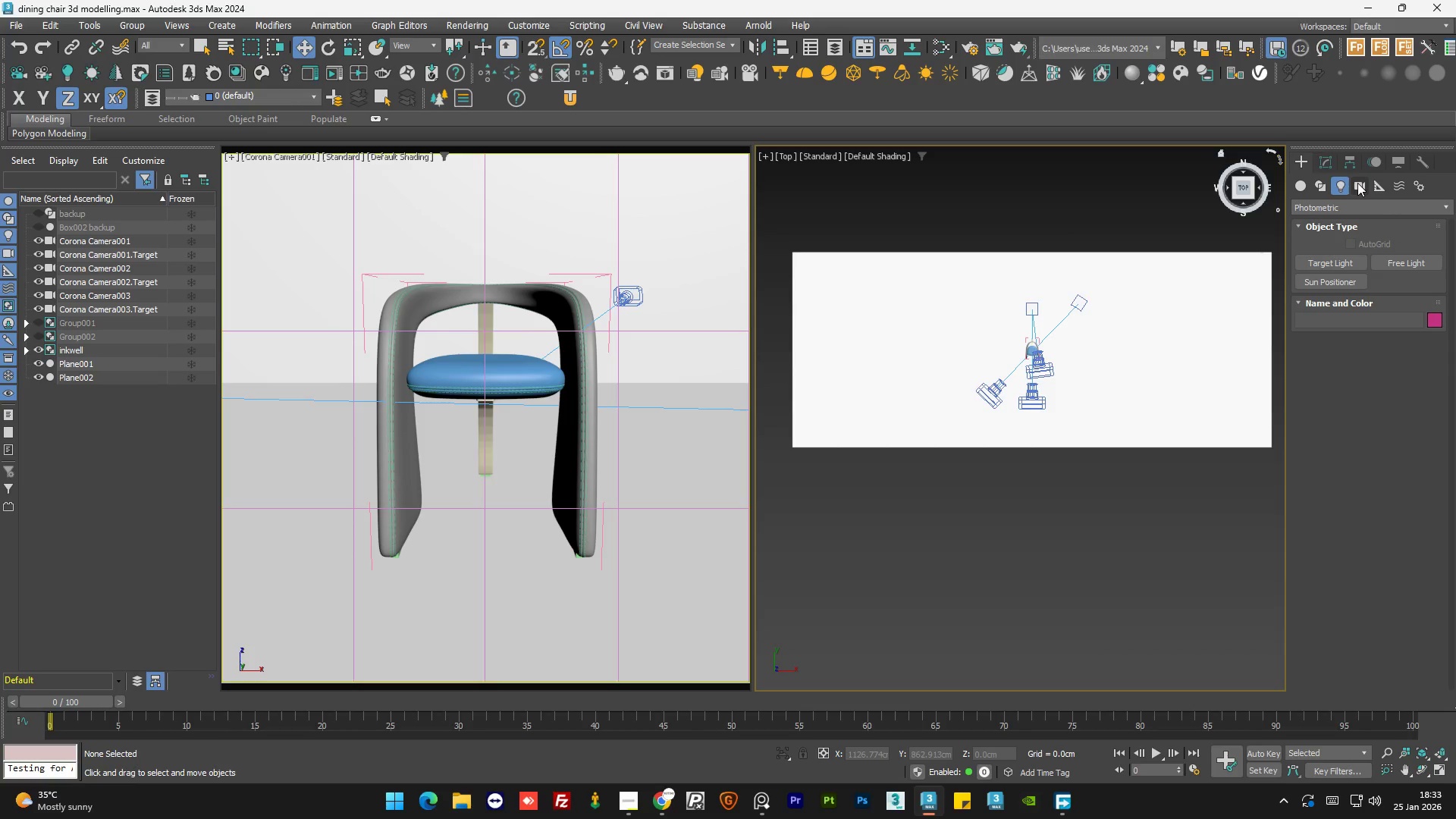 
left_click([1351, 203])
 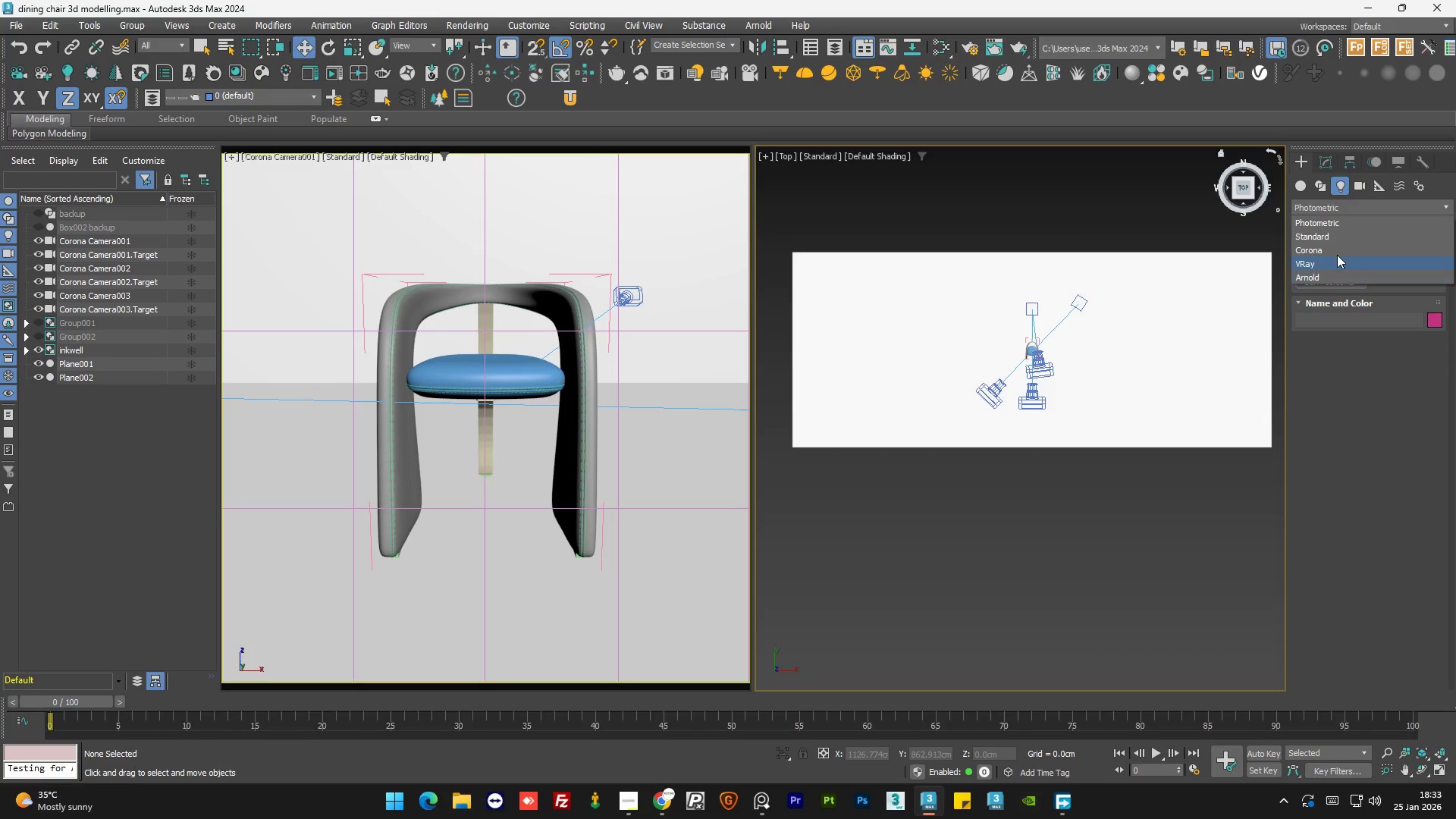 
left_click([1338, 254])
 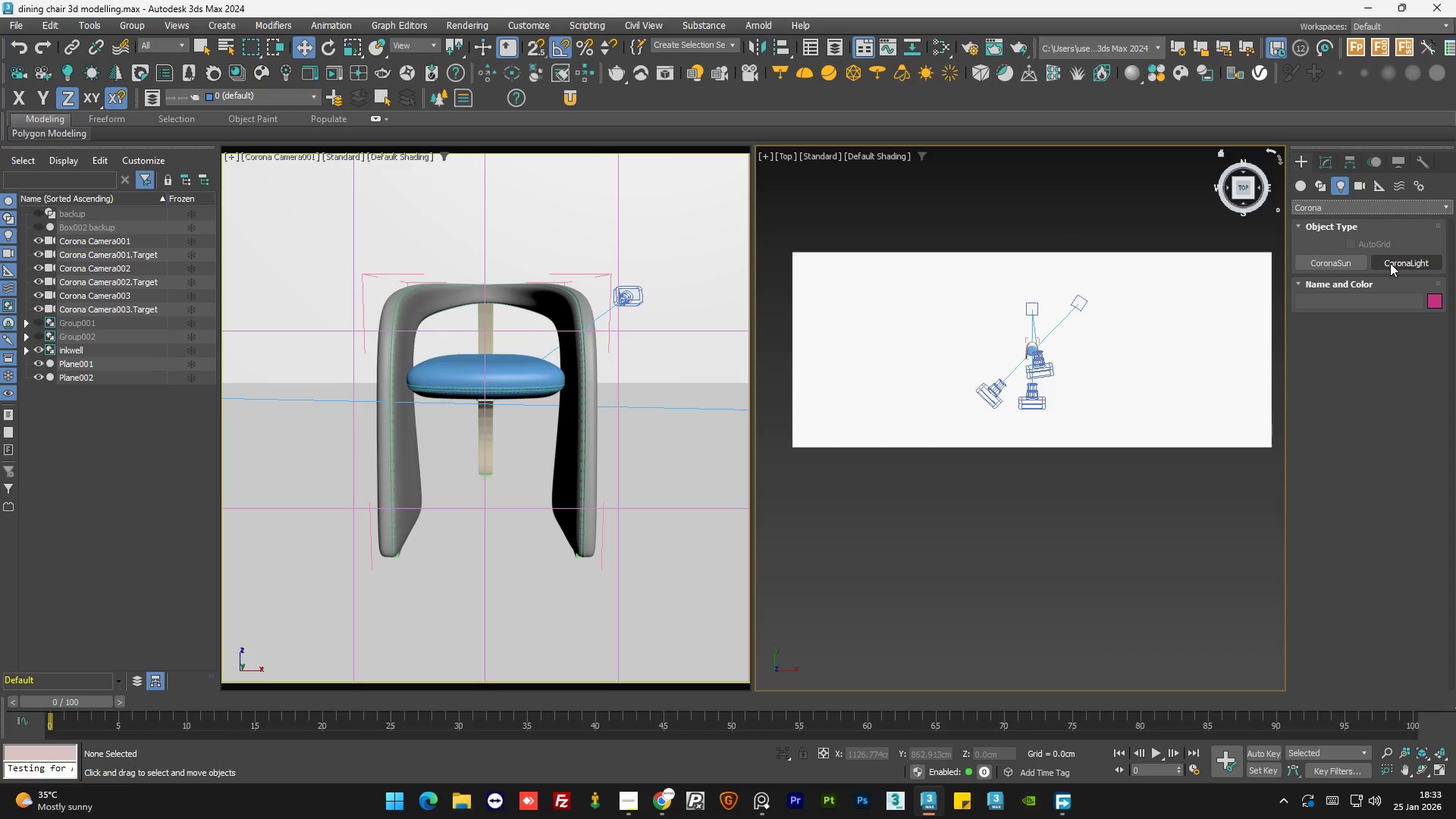 
left_click([1394, 262])
 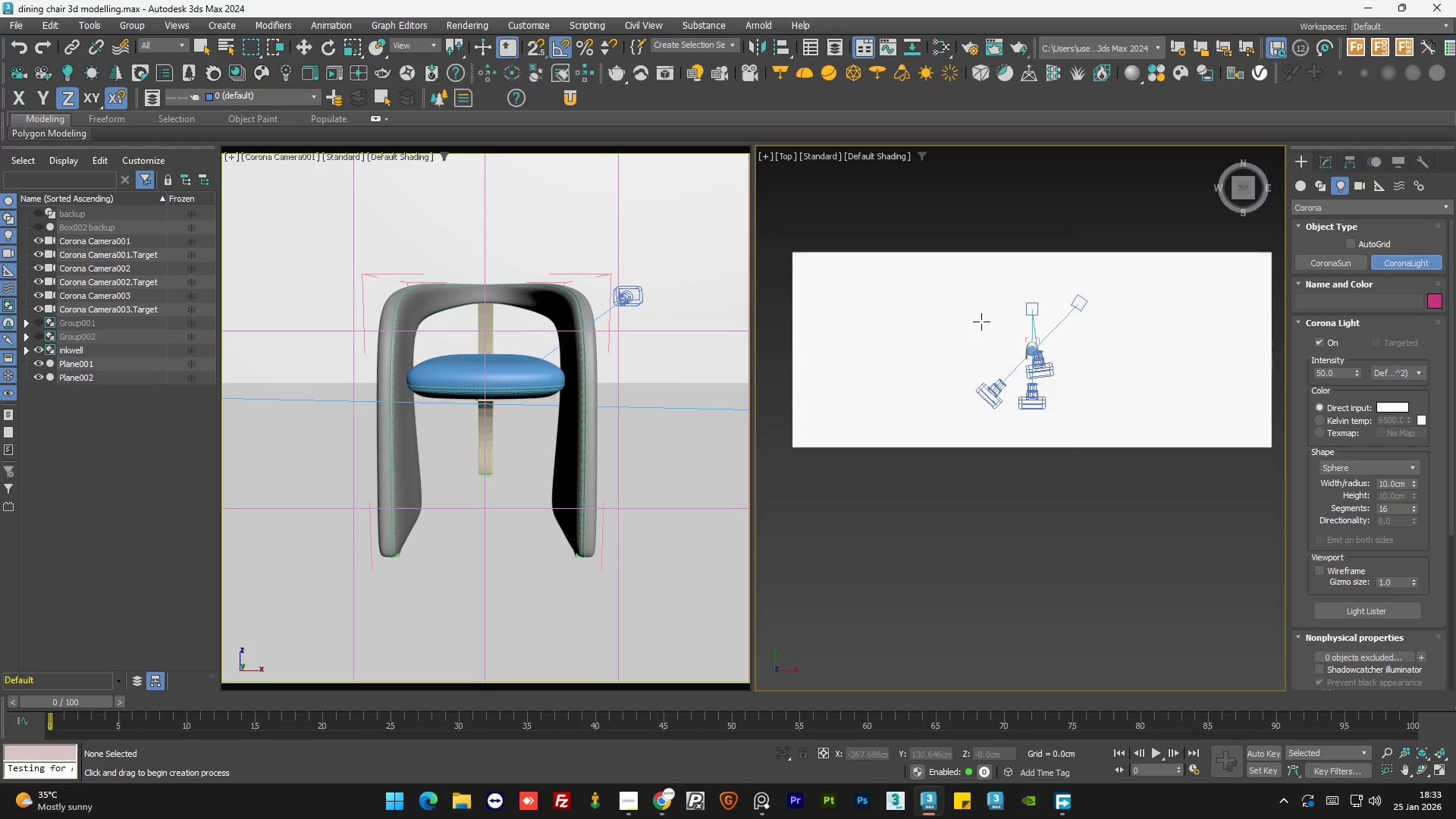 
key(F4)
 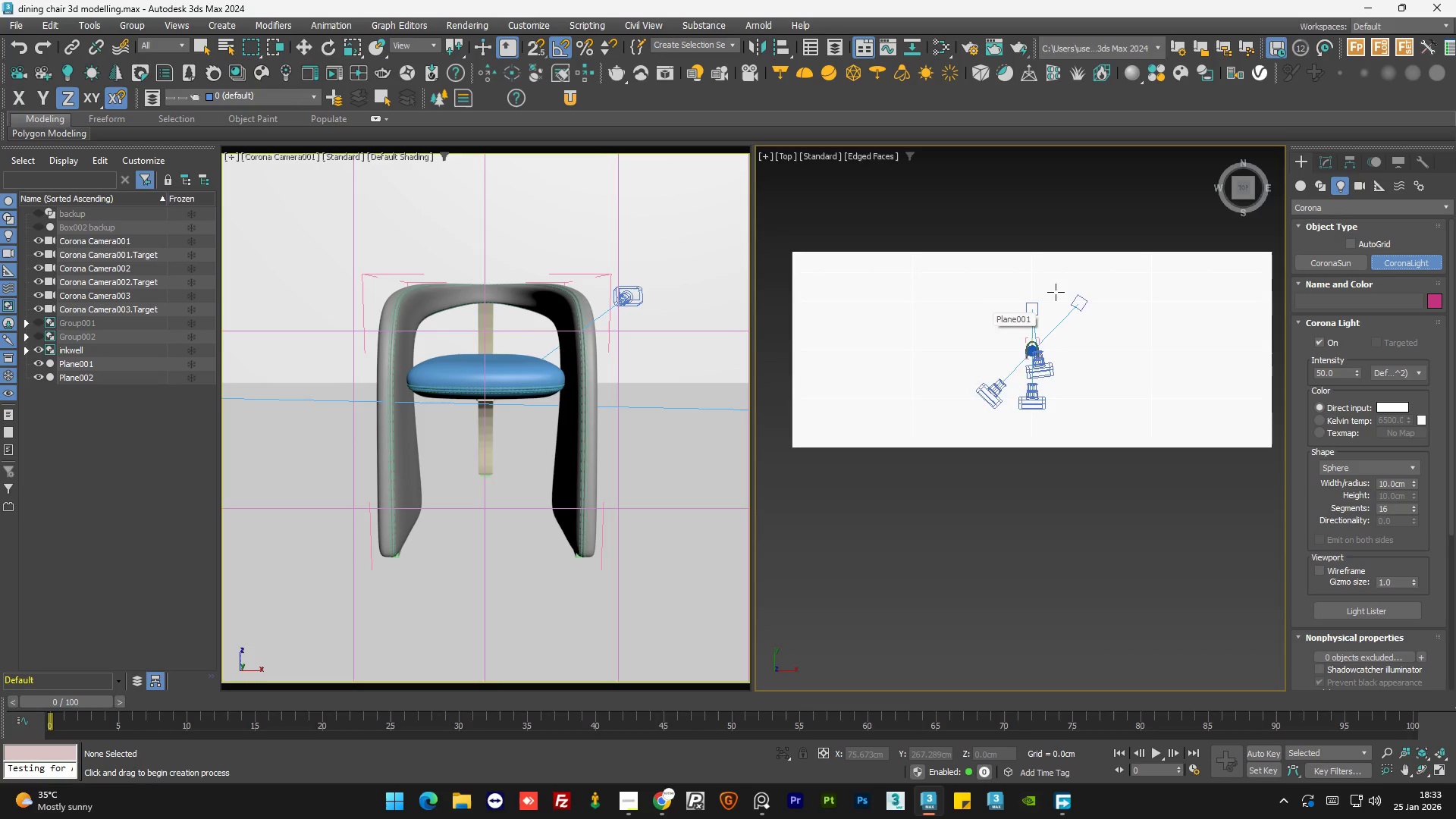 
scroll: coordinate [1056, 292], scroll_direction: up, amount: 1.0
 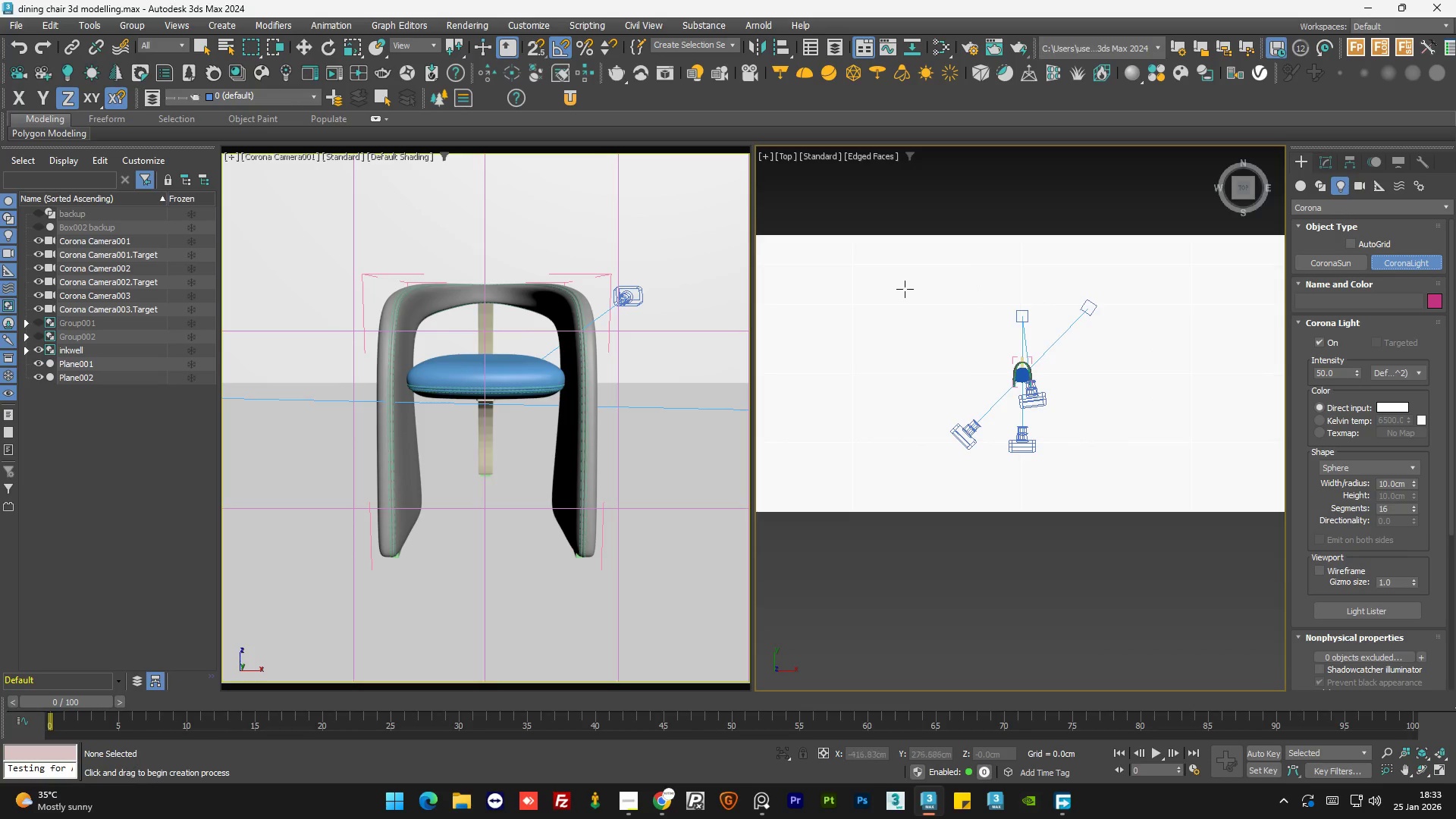 
left_click_drag(start_coordinate=[900, 292], to_coordinate=[982, 369])
 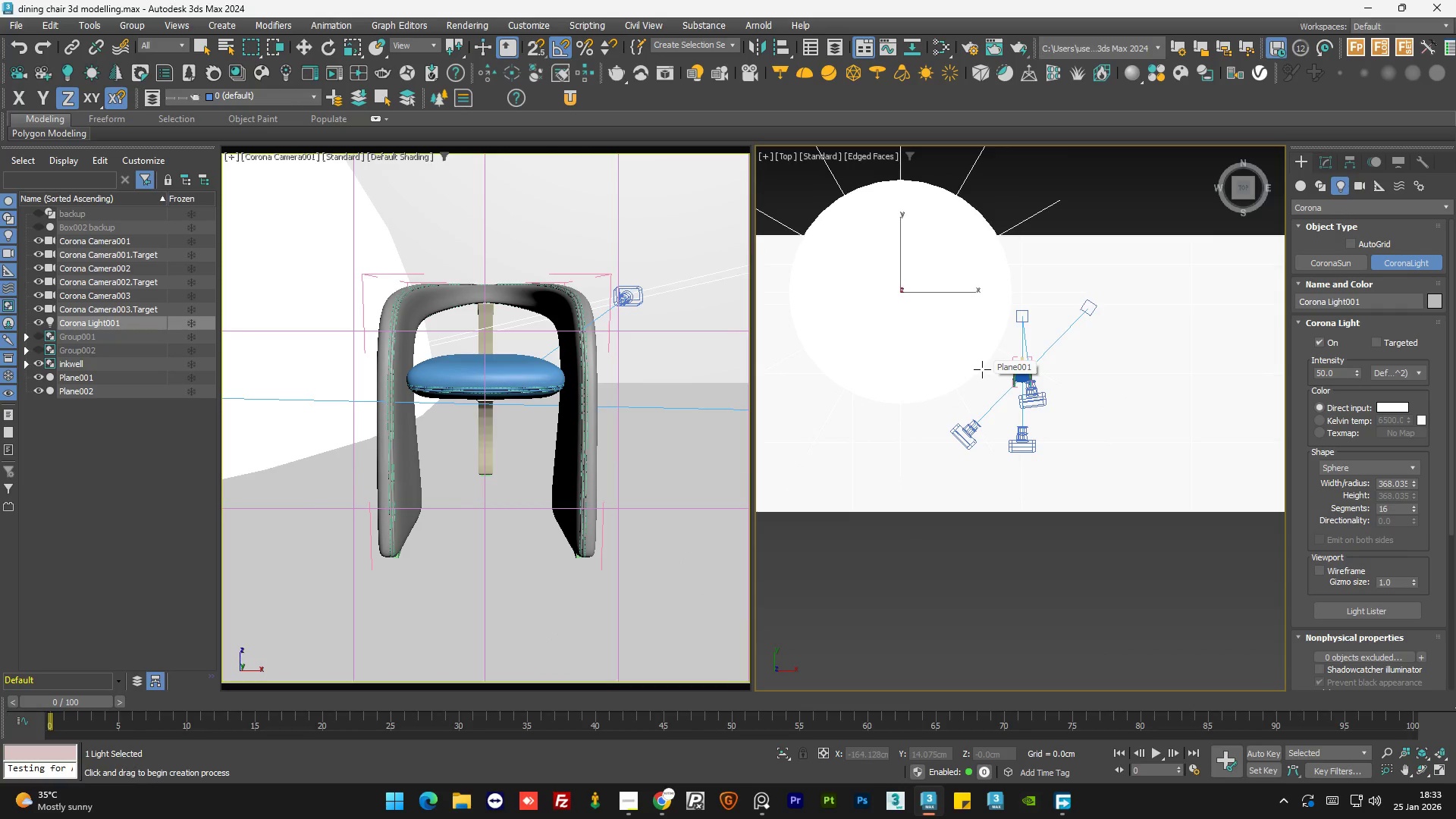 
key(Delete)
 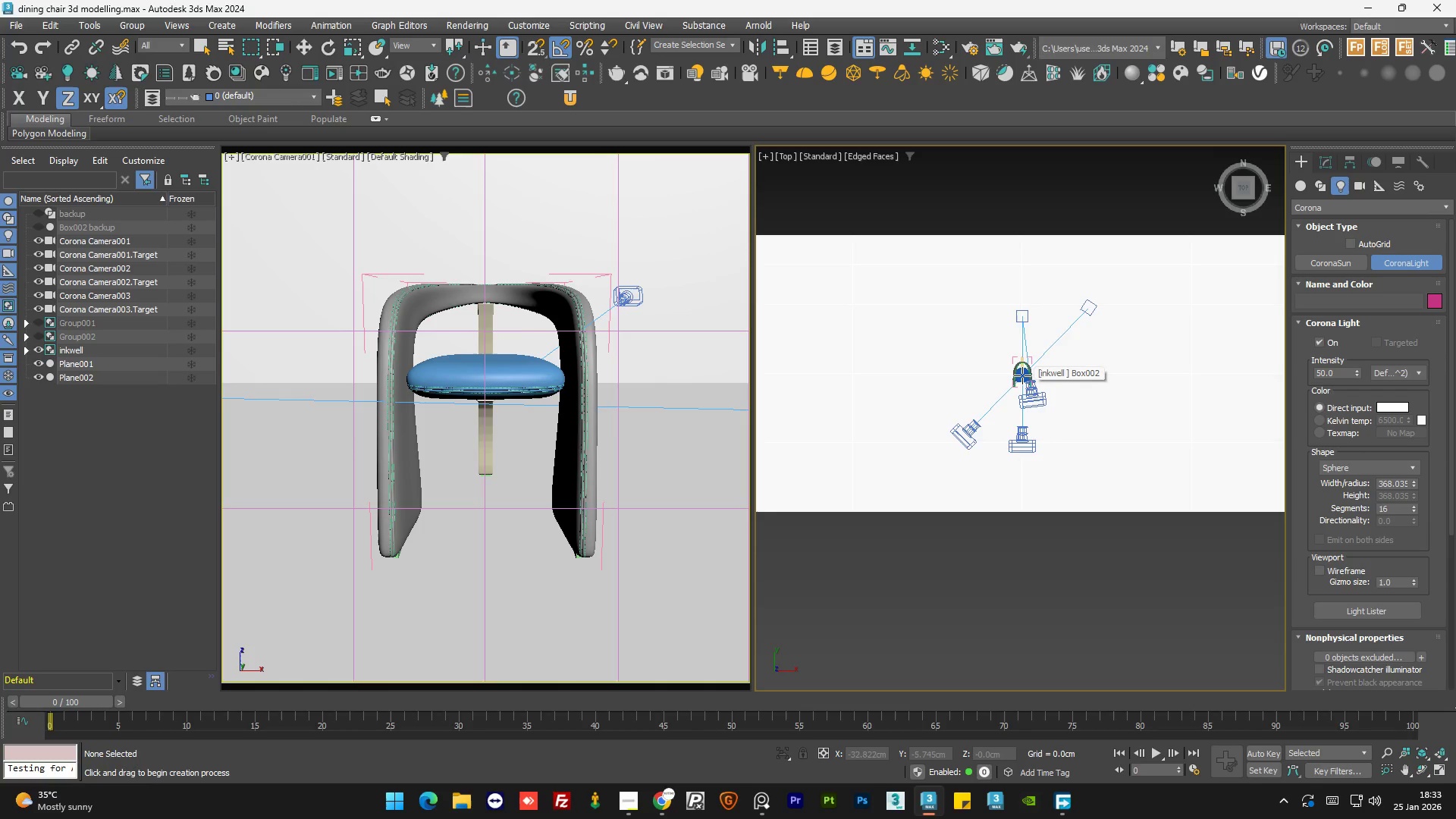 
wait(5.48)
 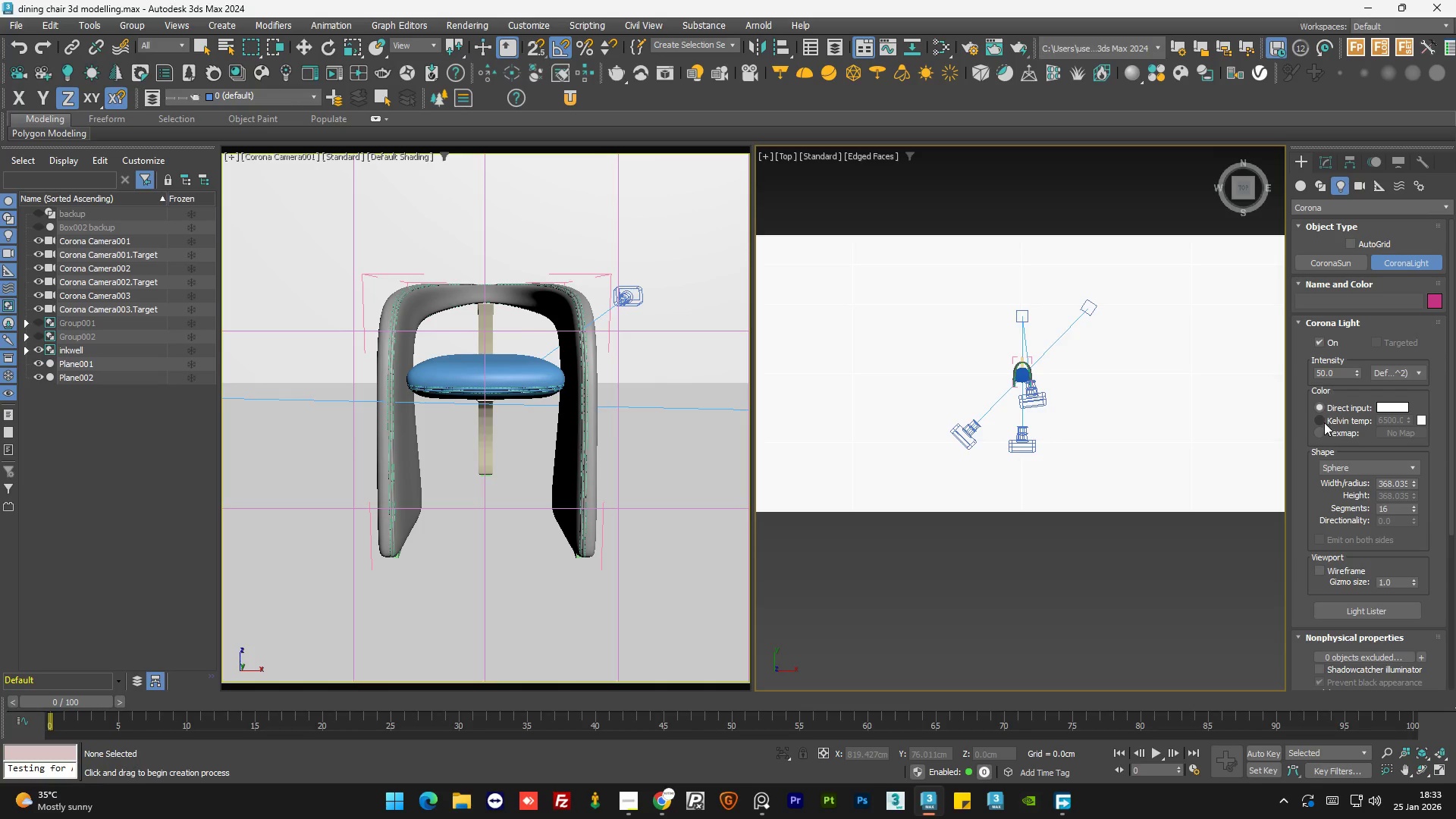 
left_click([1358, 472])
 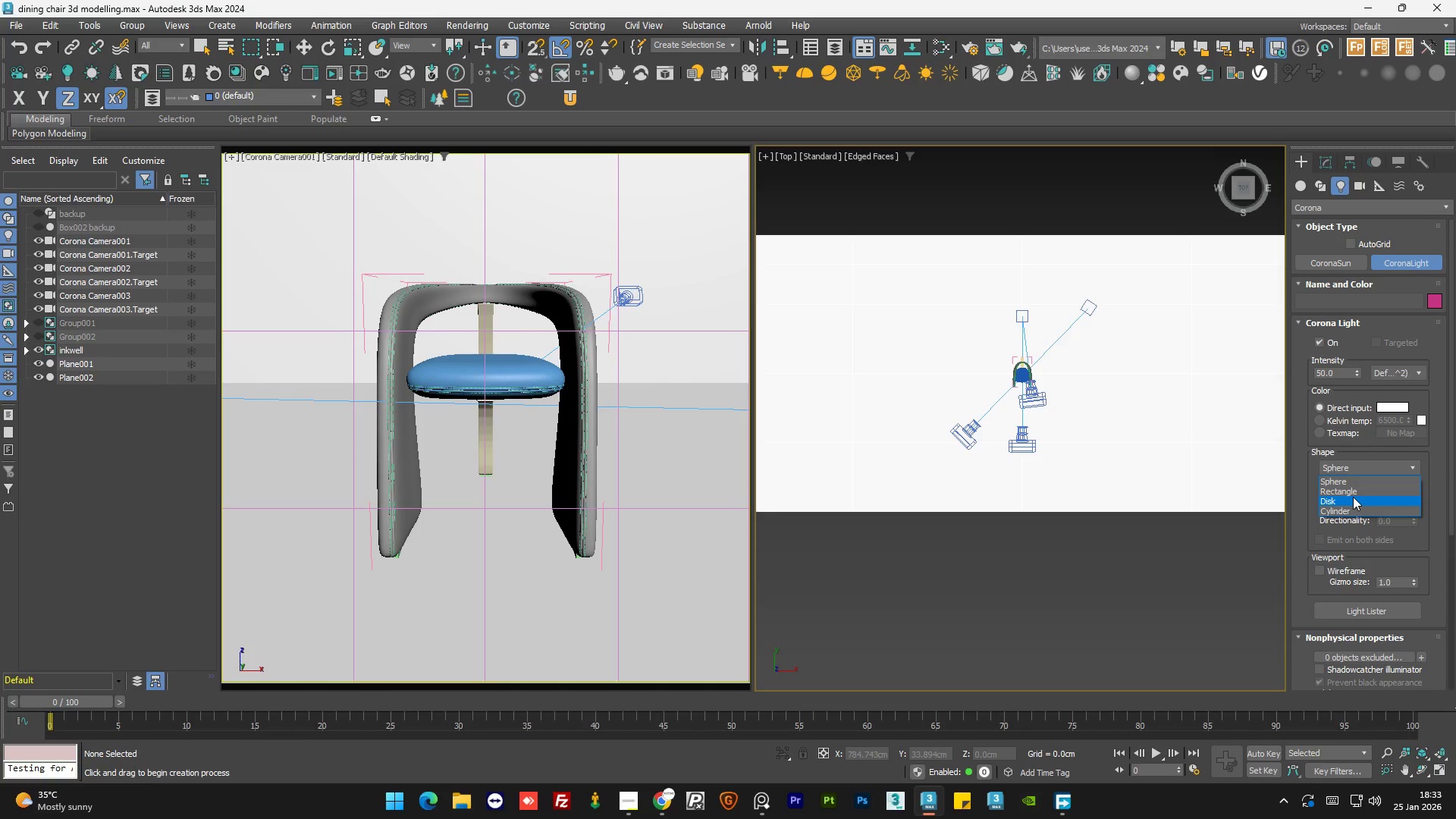 
left_click([1356, 491])
 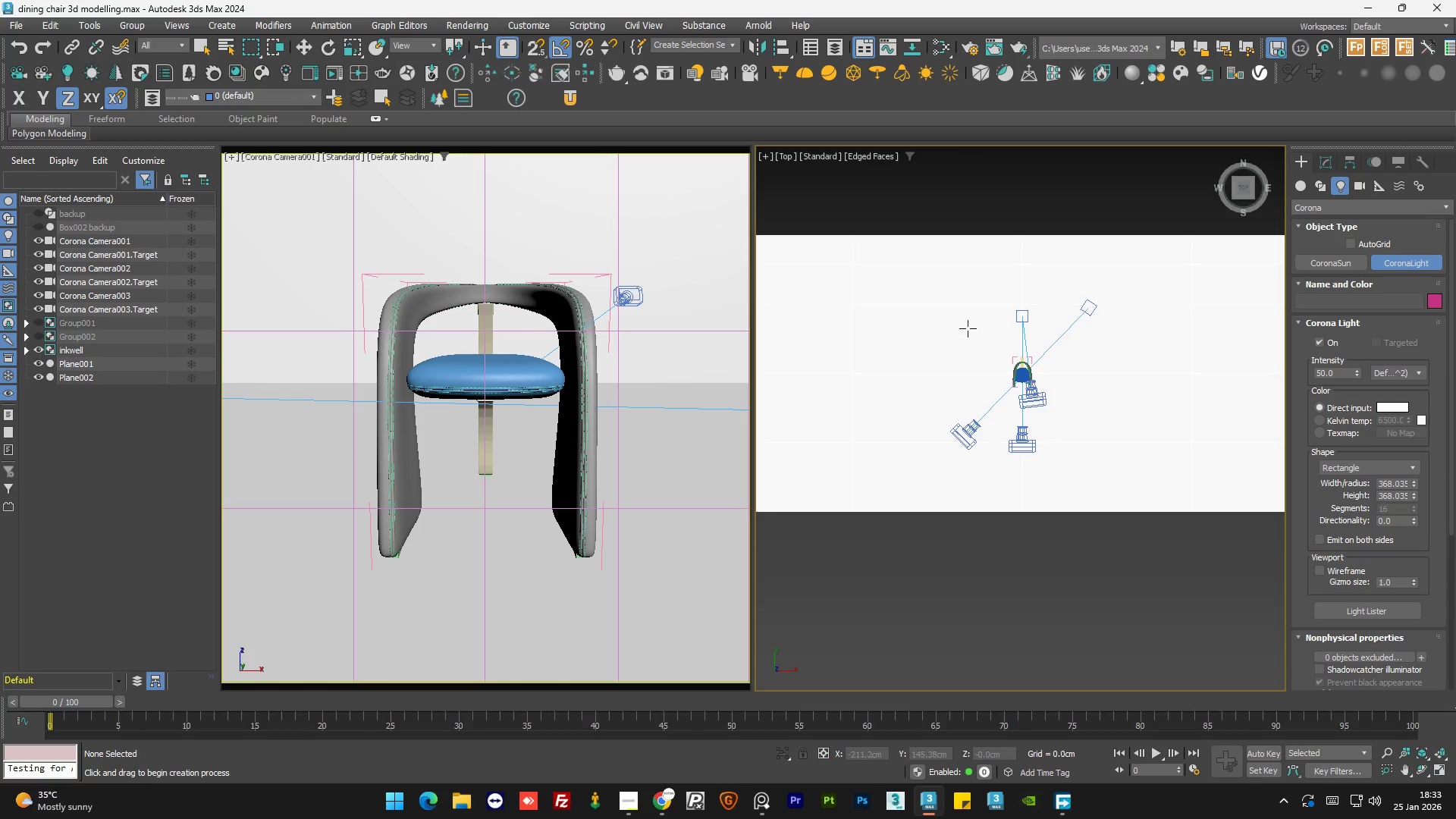 
left_click_drag(start_coordinate=[961, 325], to_coordinate=[1087, 438])
 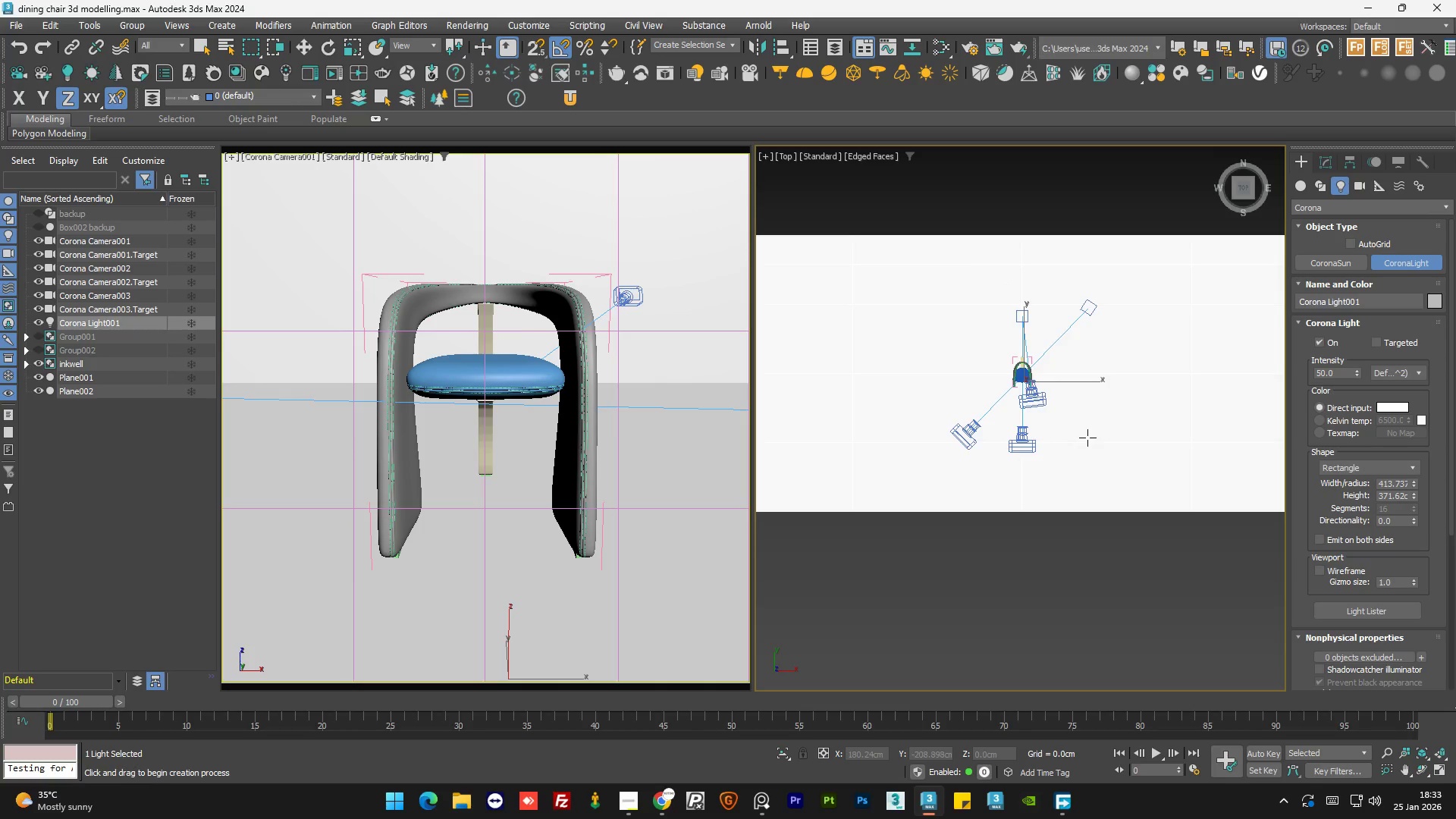 
key(W)
 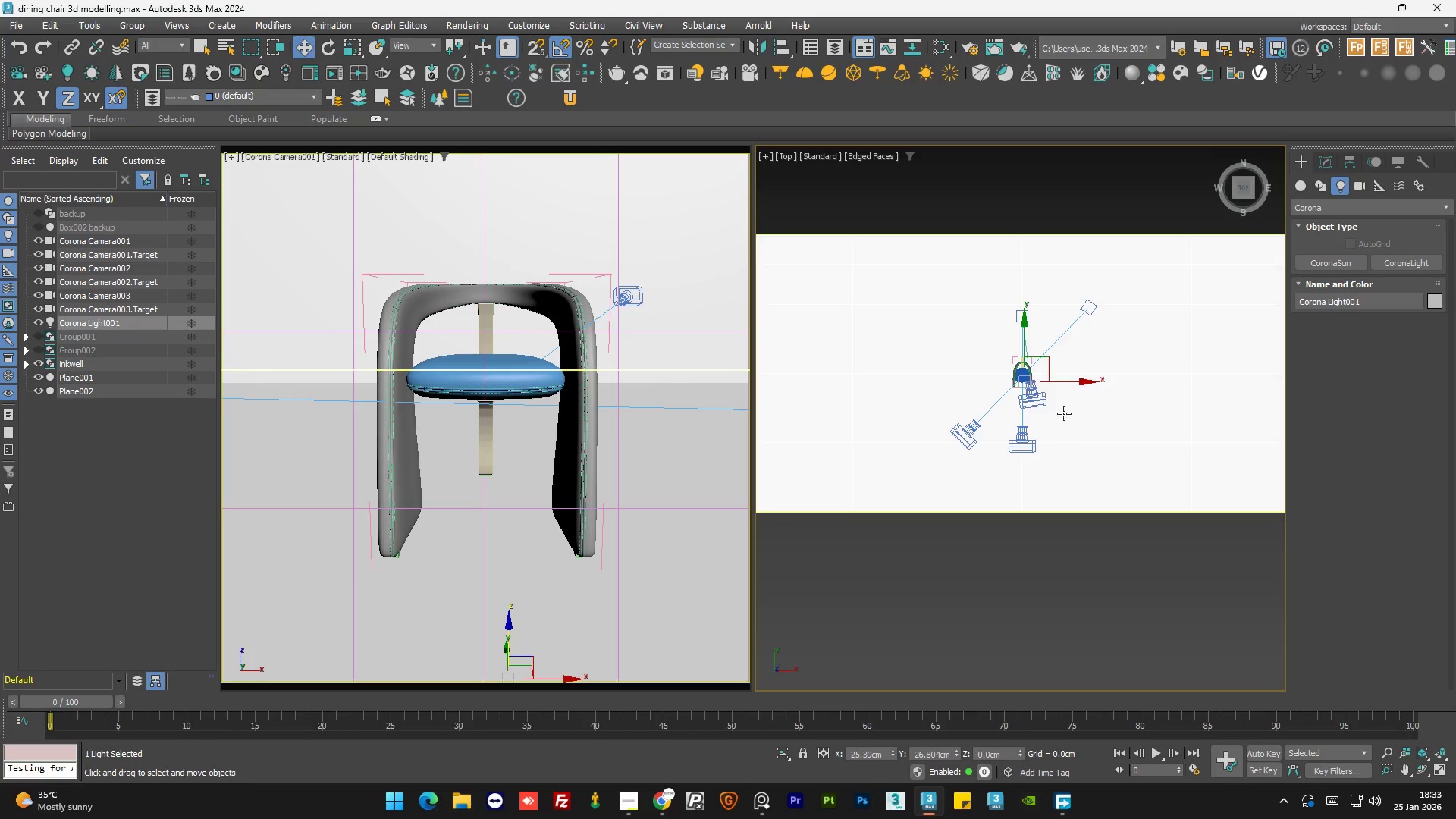 
hold_key(key=AltLeft, duration=0.67)
 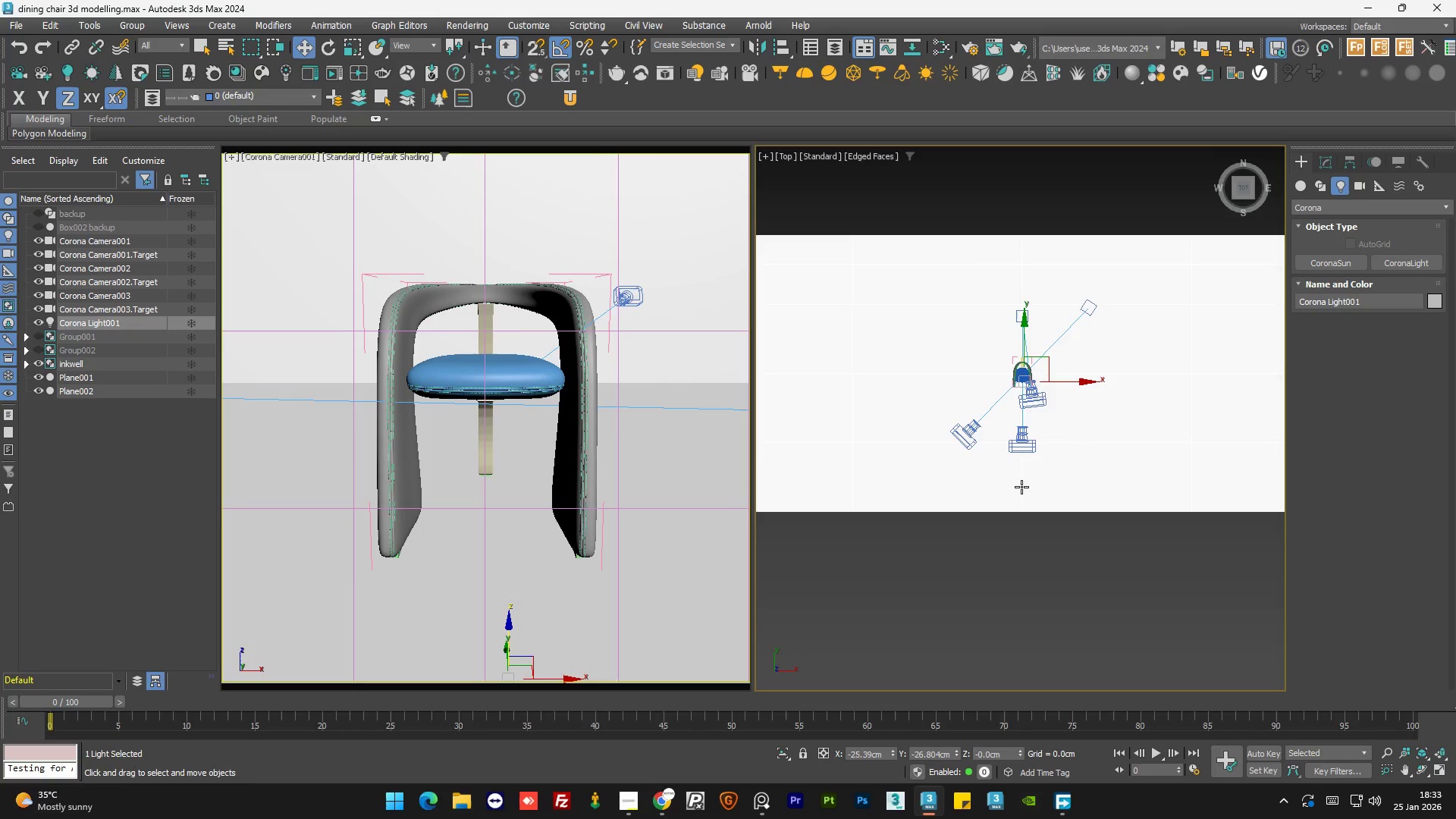 
hold_key(key=AltLeft, duration=0.59)
 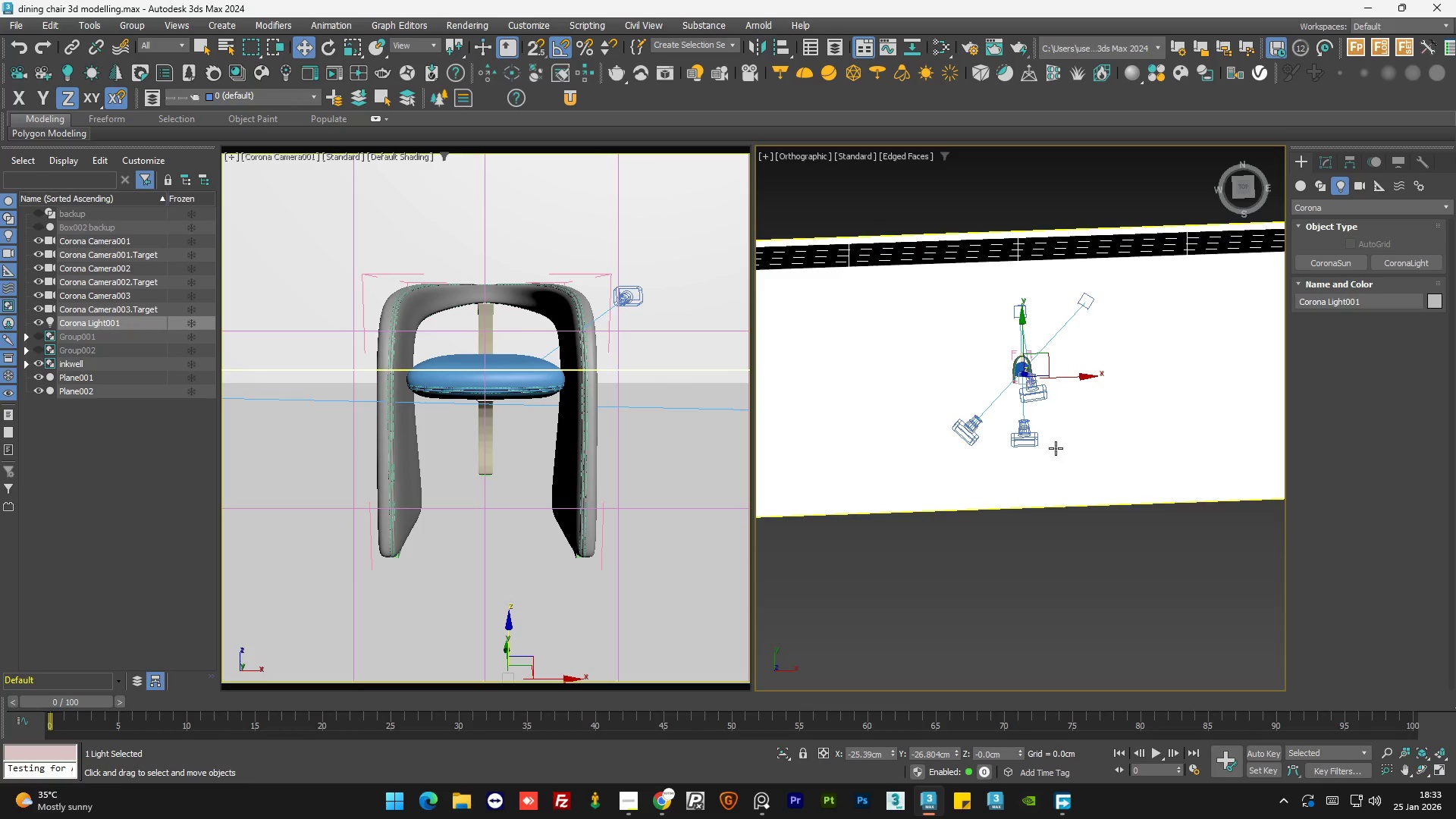 
key(Alt+AltLeft)
 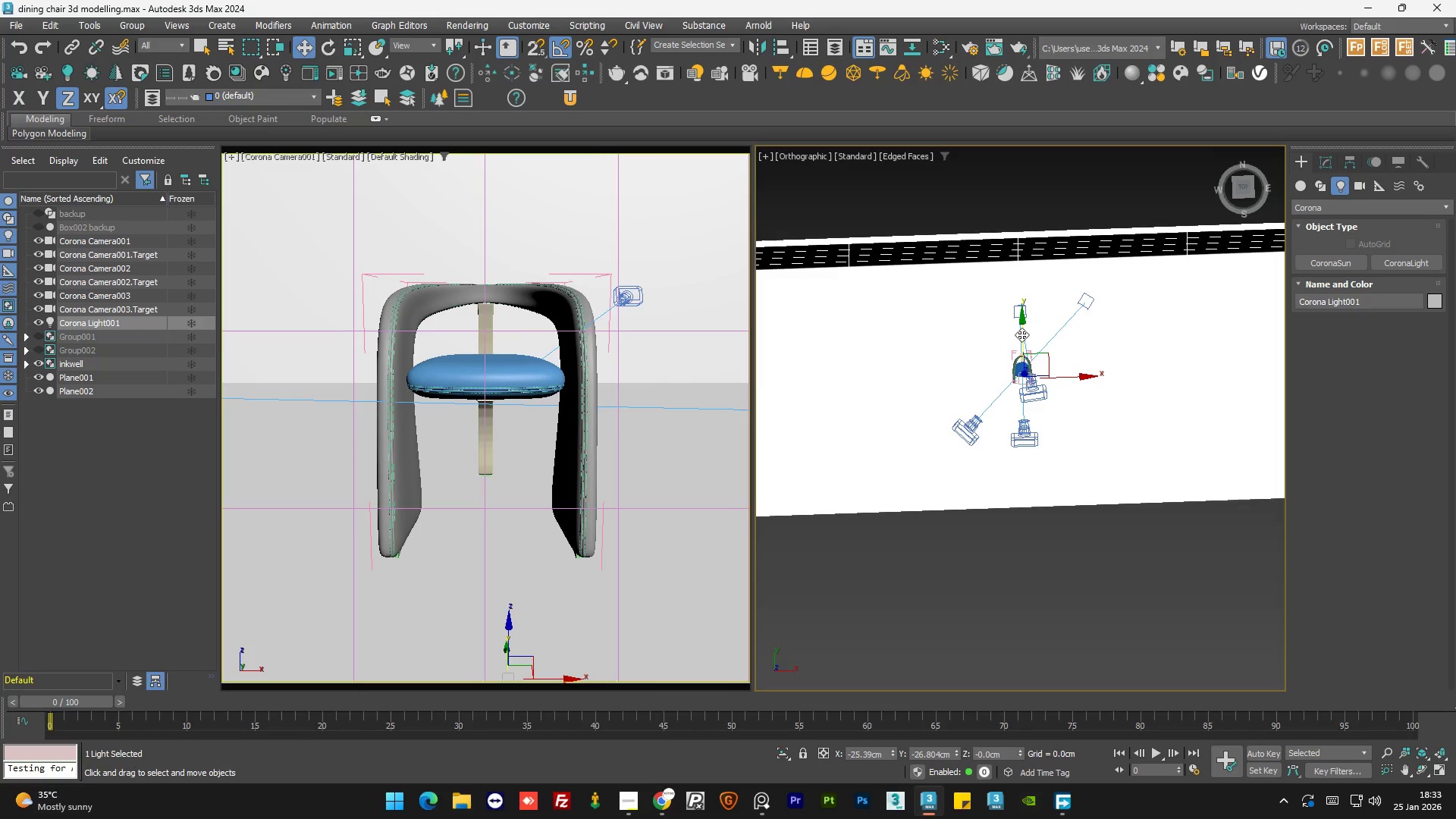 
hold_key(key=AltLeft, duration=1.14)
 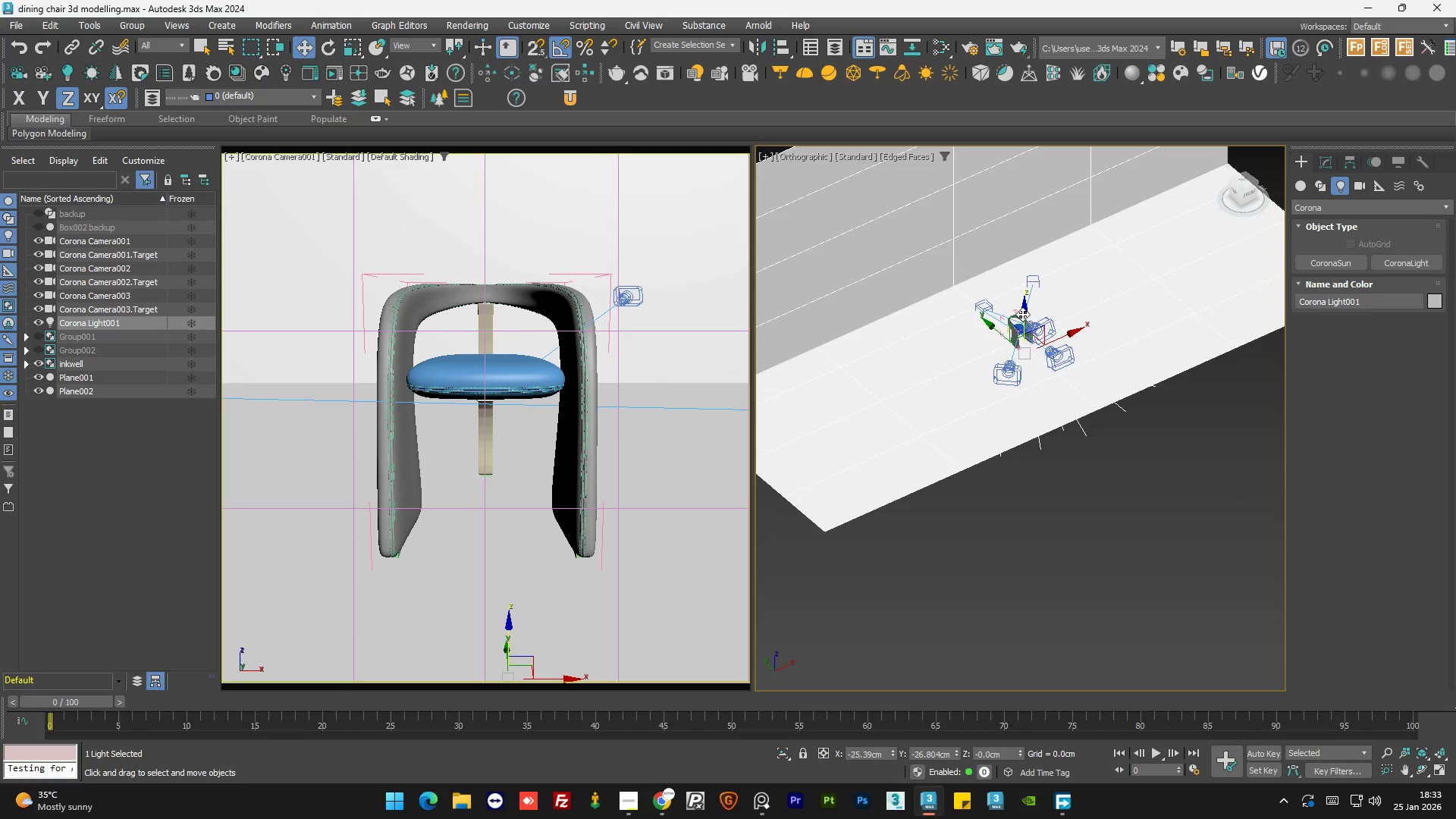 
left_click_drag(start_coordinate=[1023, 314], to_coordinate=[1028, 149])
 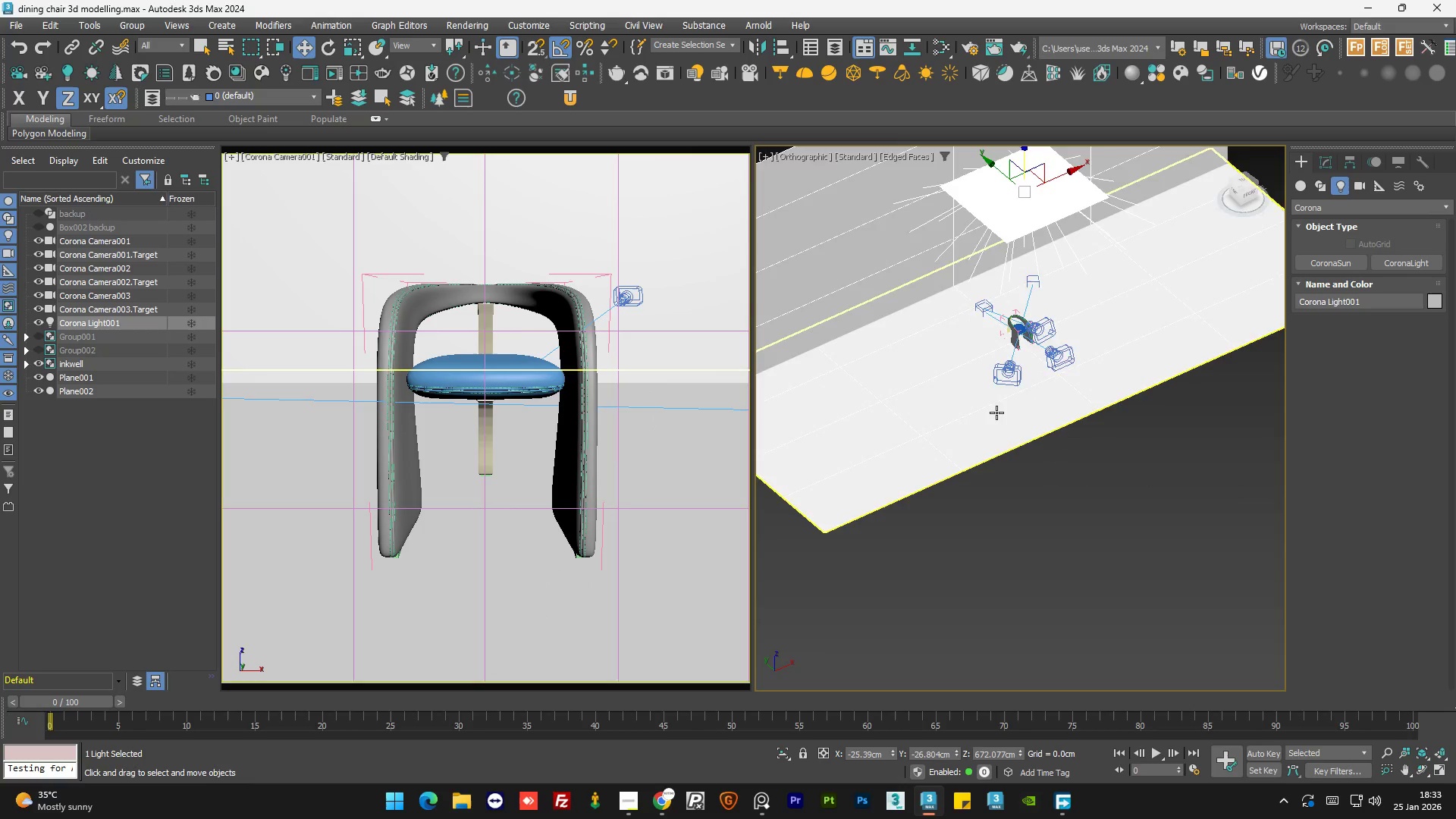 
scroll: coordinate [996, 415], scroll_direction: down, amount: 1.0
 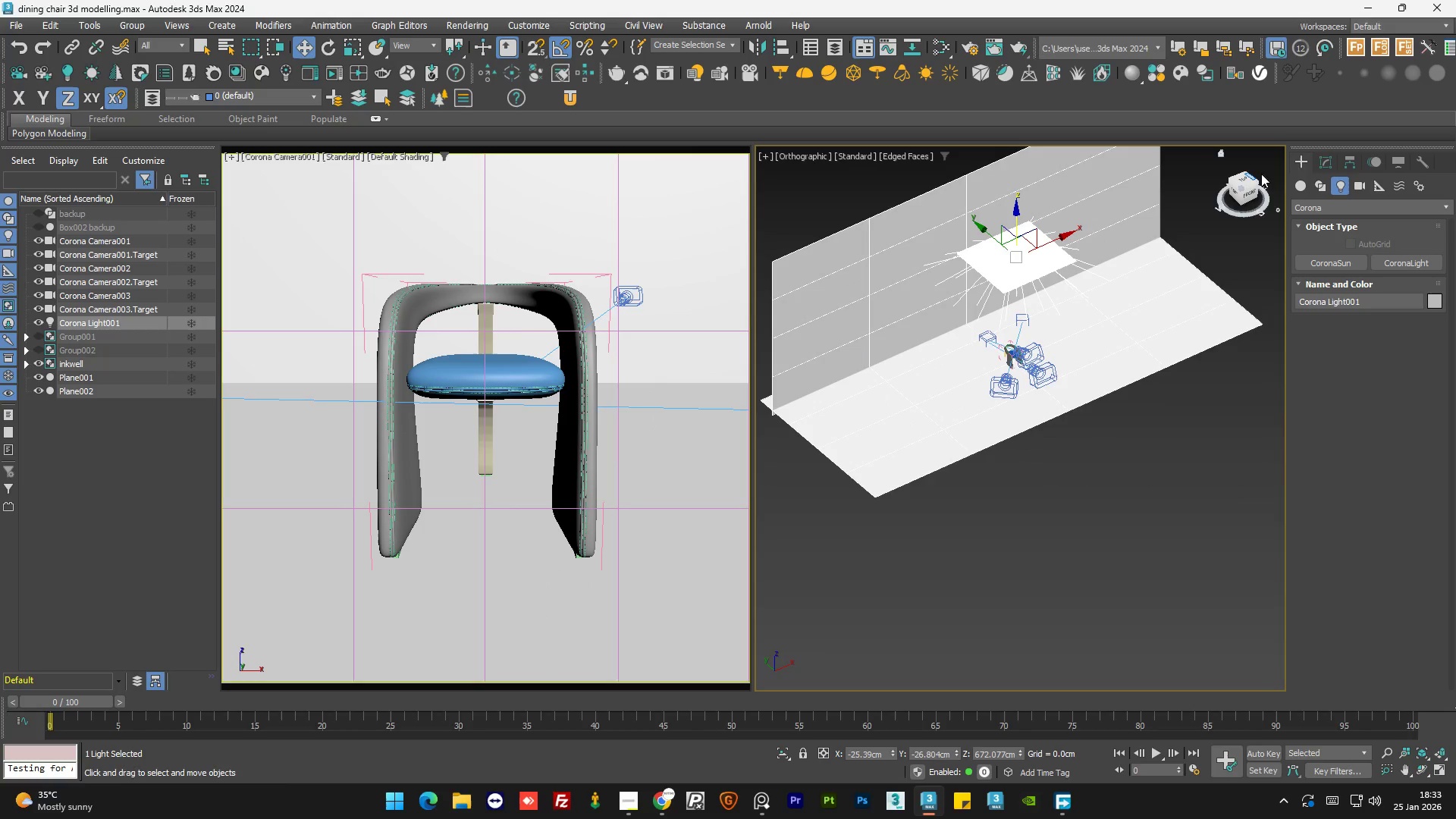 
left_click([1326, 161])
 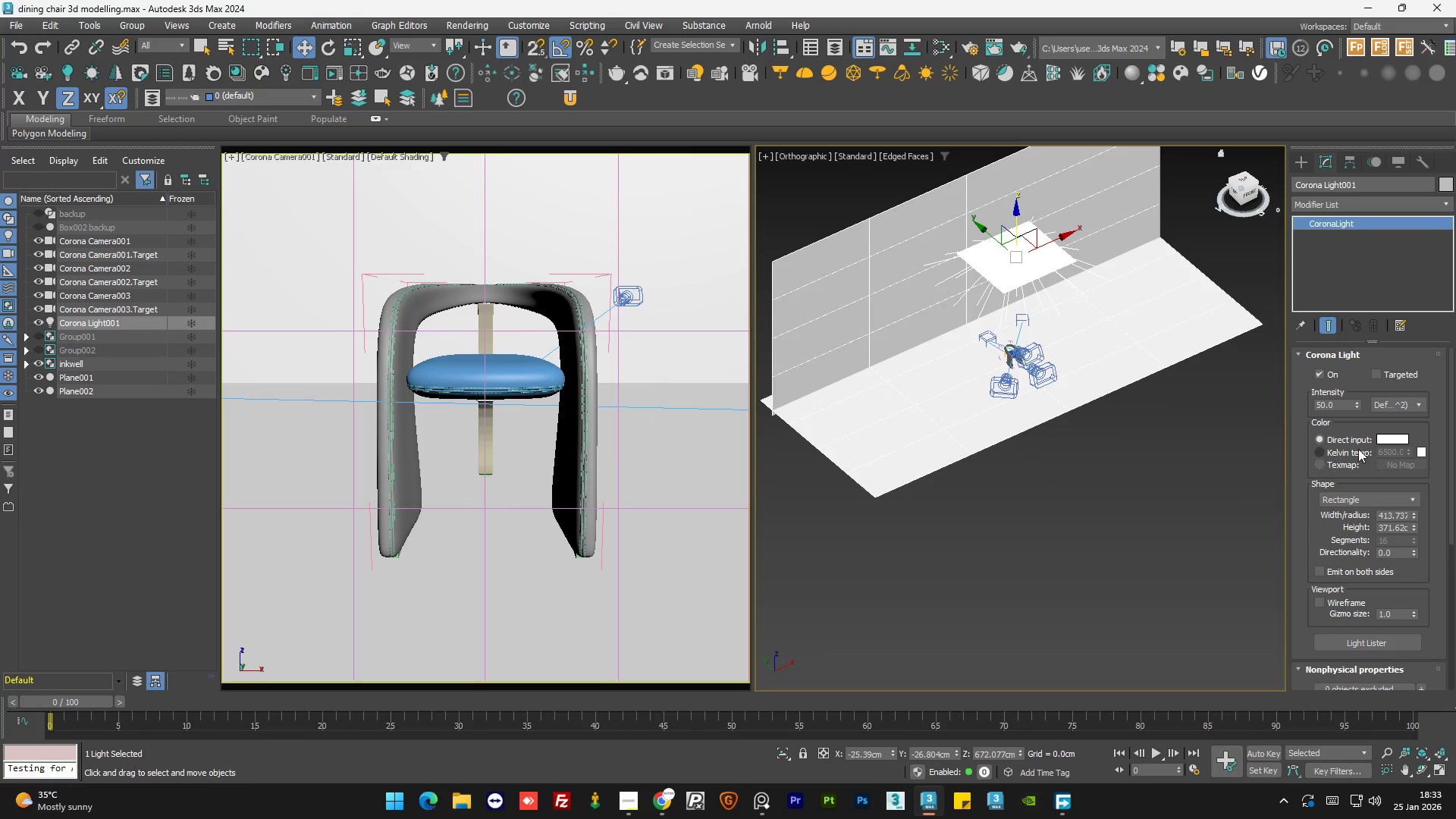 
left_click_drag(start_coordinate=[1451, 447], to_coordinate=[1450, 424])
 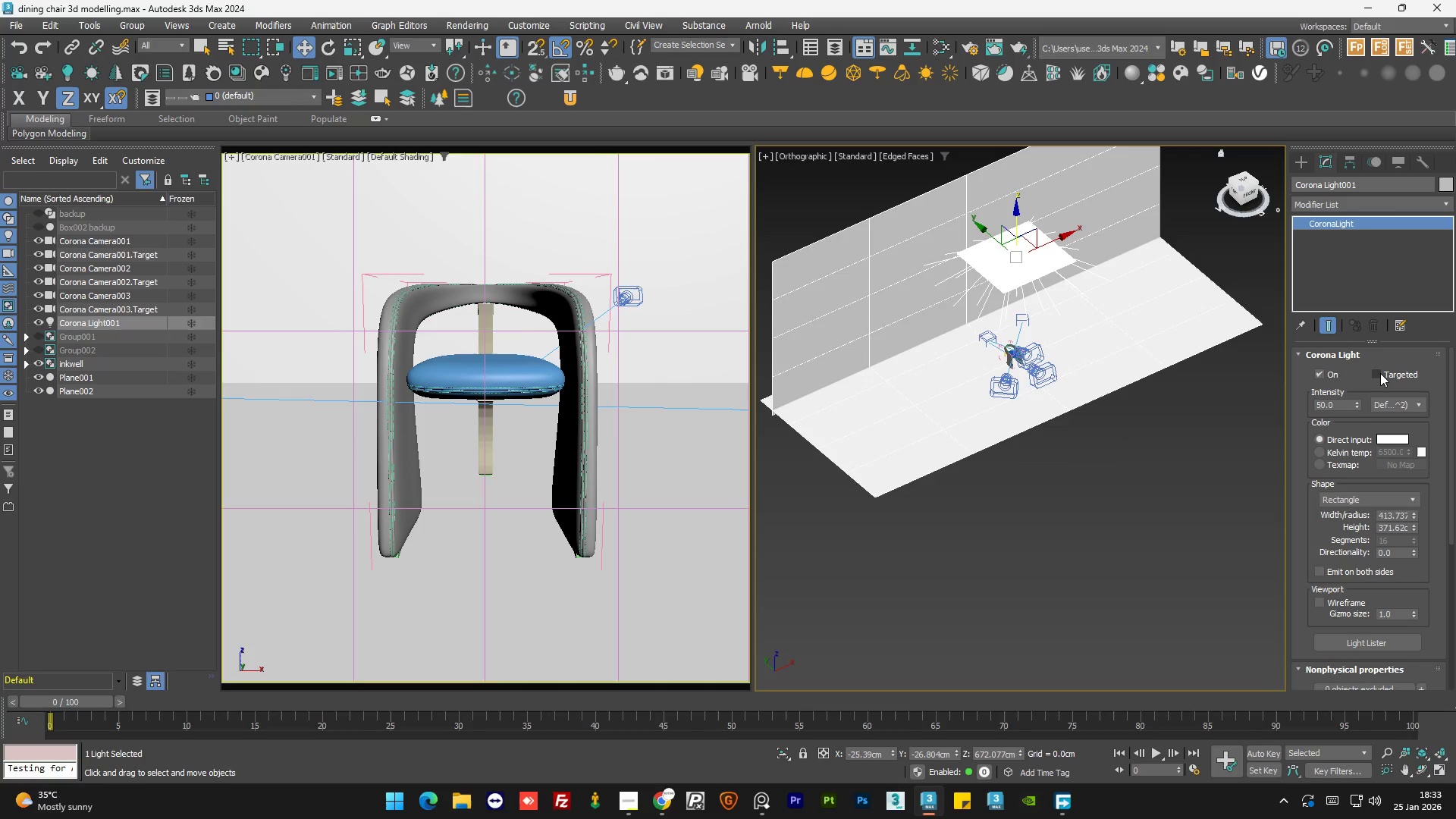 
left_click([1380, 373])
 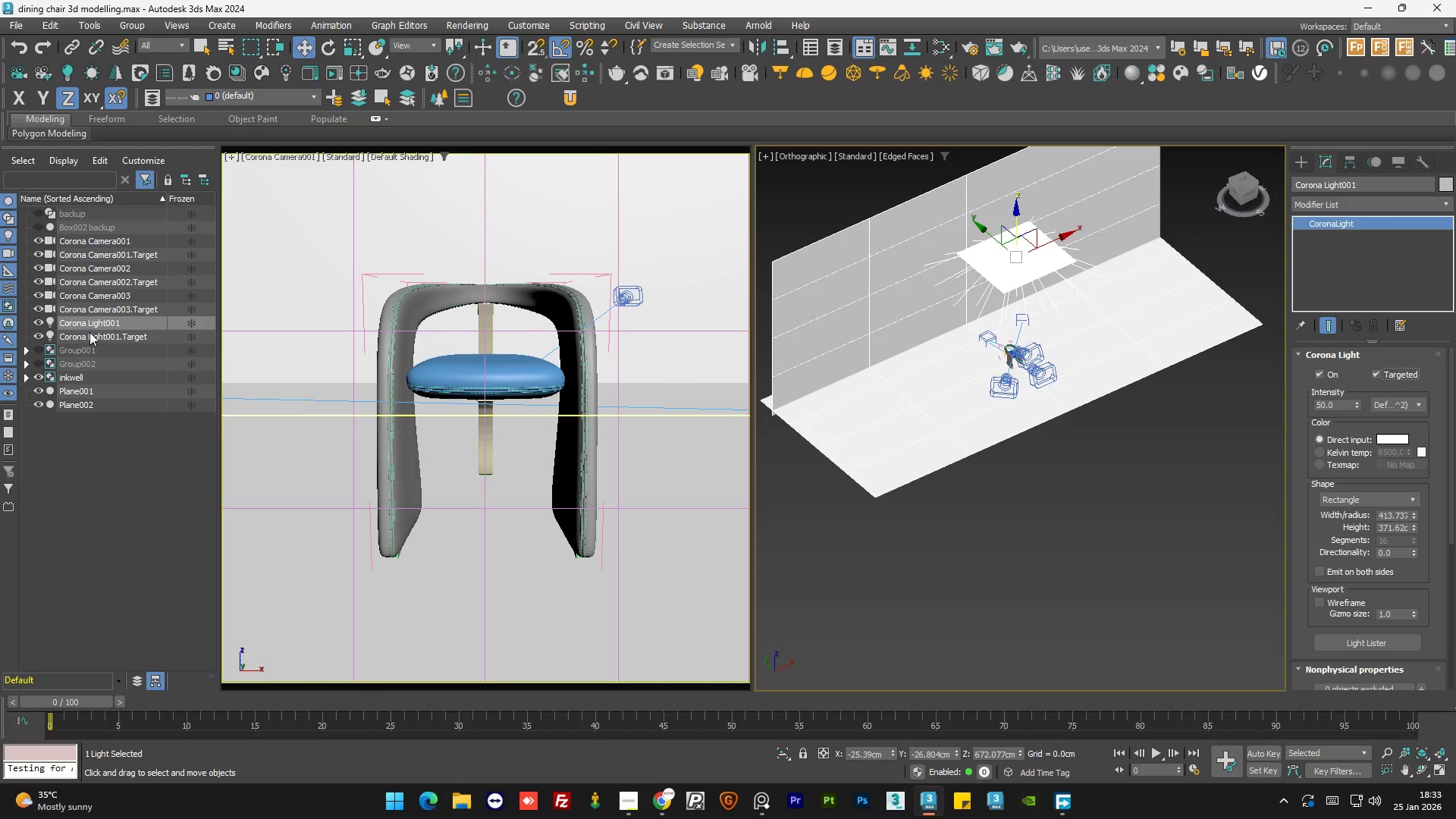 
left_click([115, 338])
 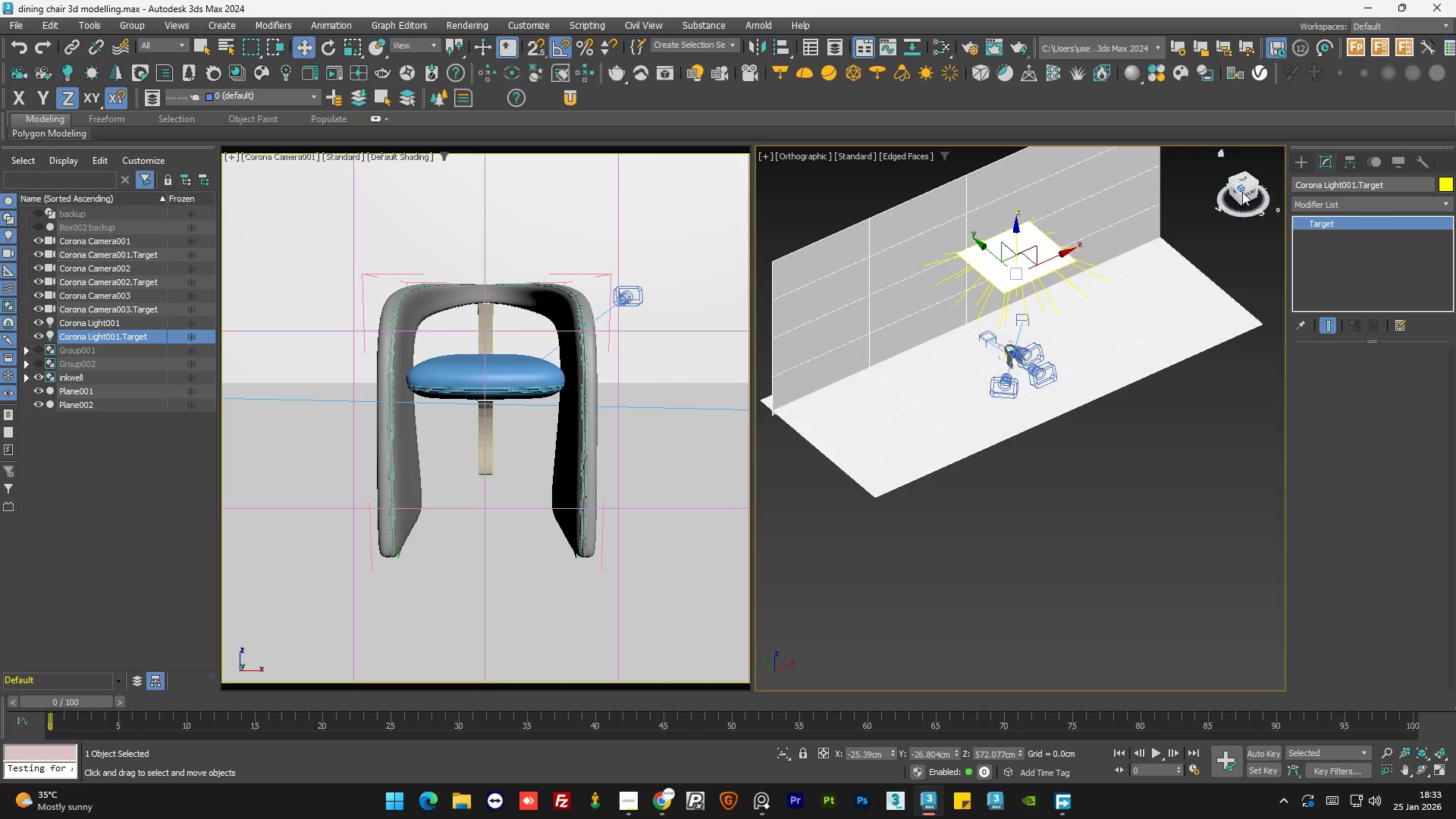 
left_click([1252, 195])
 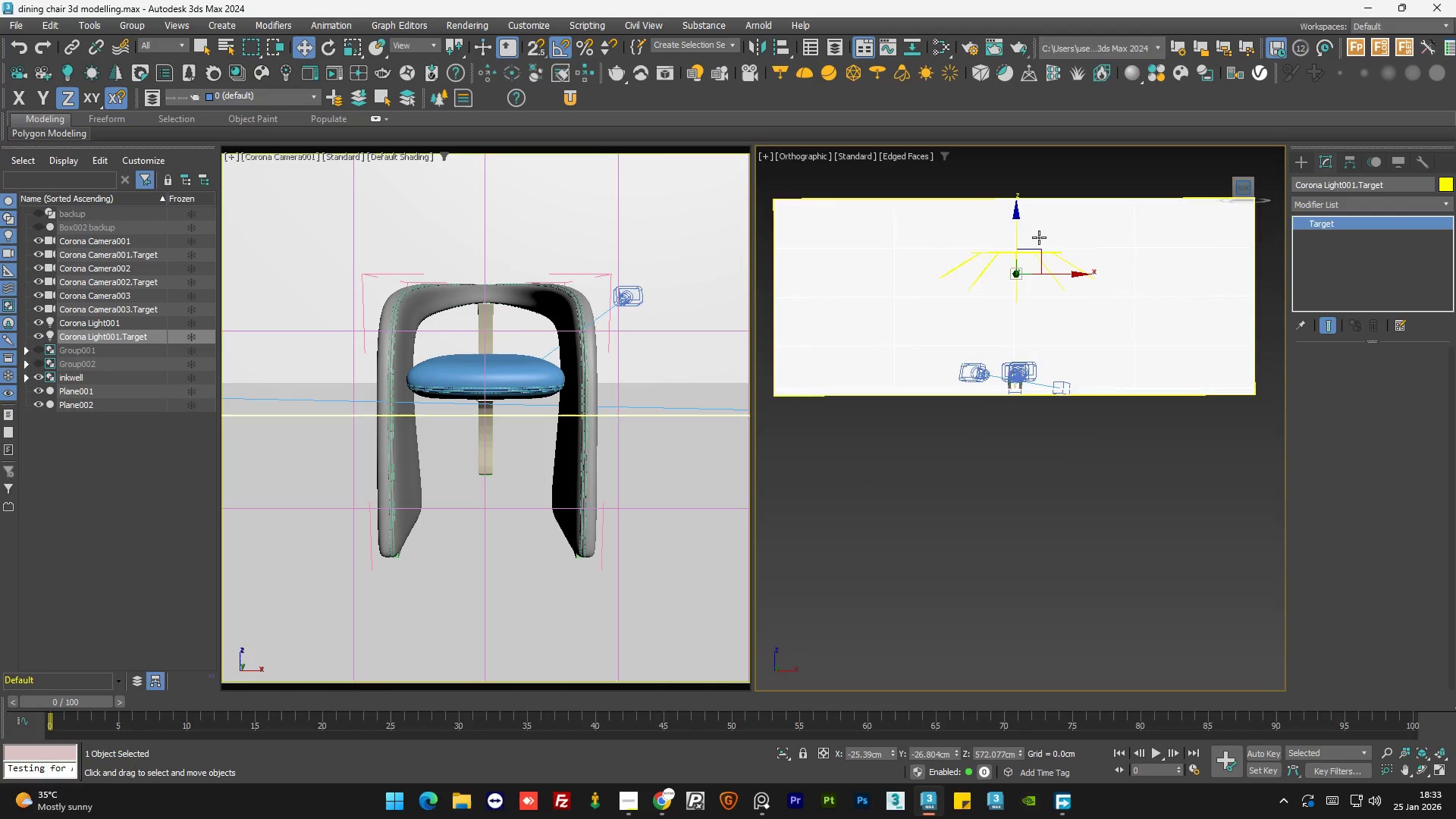 
left_click_drag(start_coordinate=[1015, 237], to_coordinate=[1016, 386])
 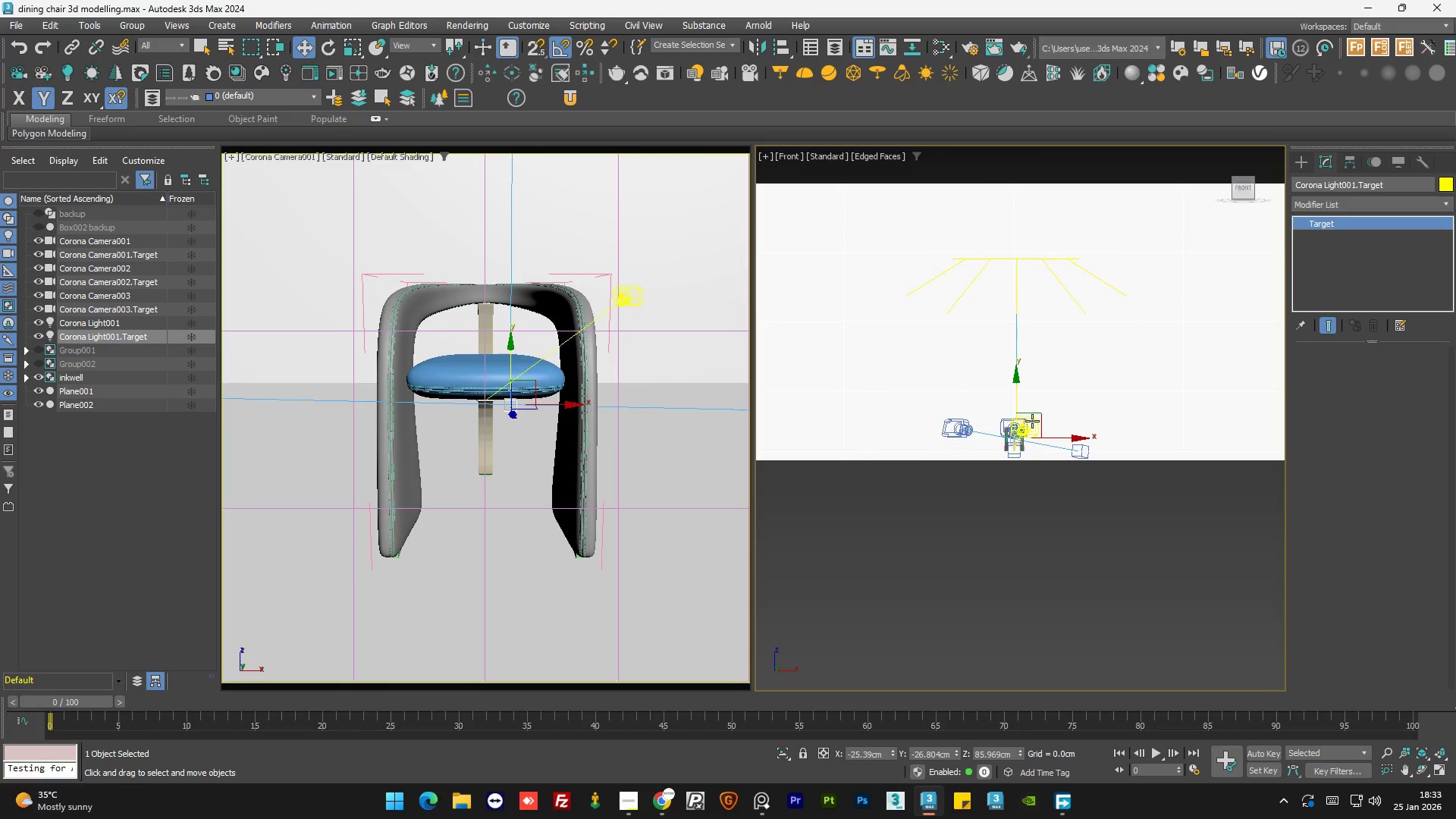 
scroll: coordinate [1020, 442], scroll_direction: up, amount: 6.0
 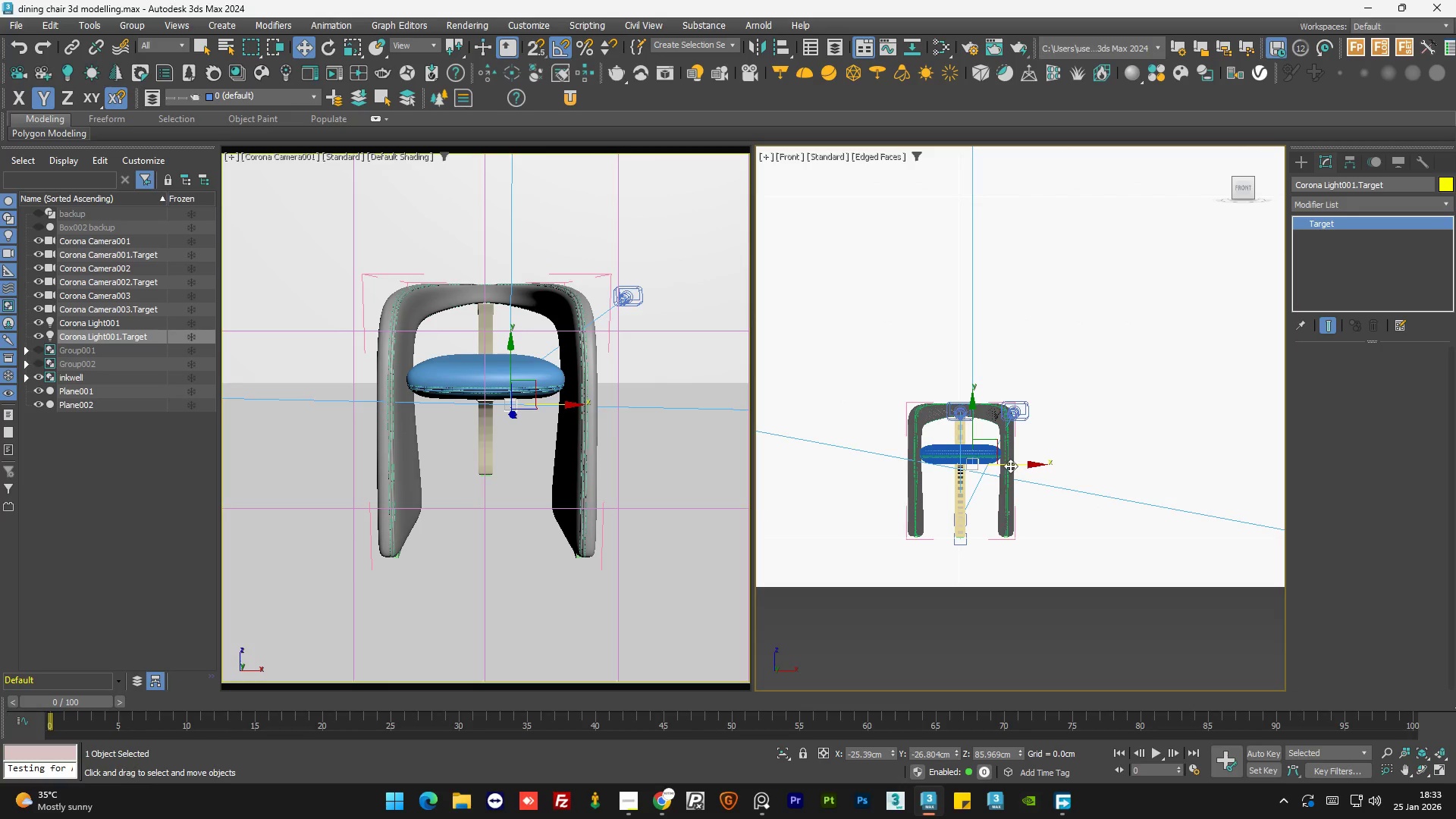 
left_click_drag(start_coordinate=[1010, 466], to_coordinate=[997, 464])
 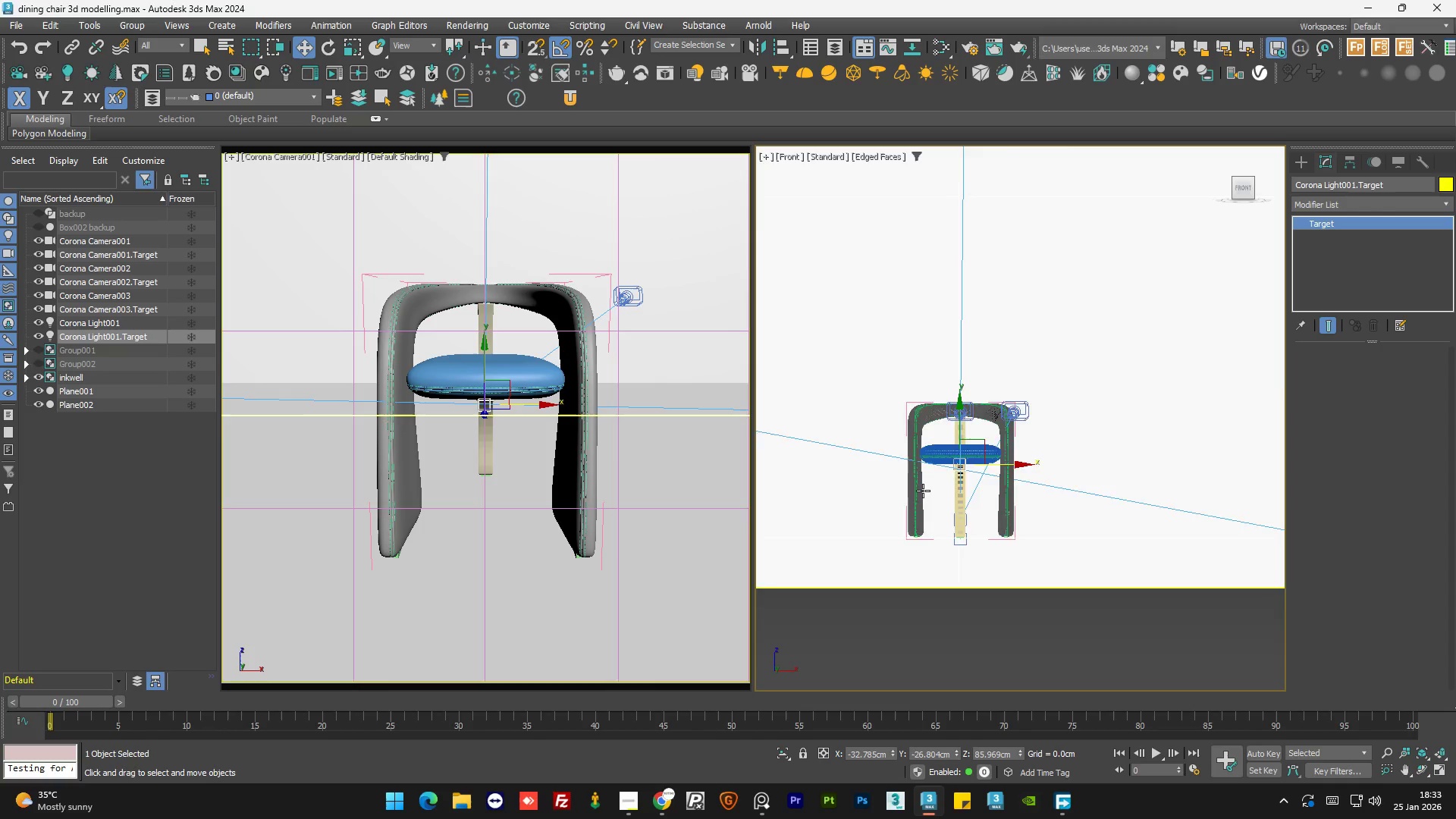 
scroll: coordinate [924, 493], scroll_direction: down, amount: 5.0
 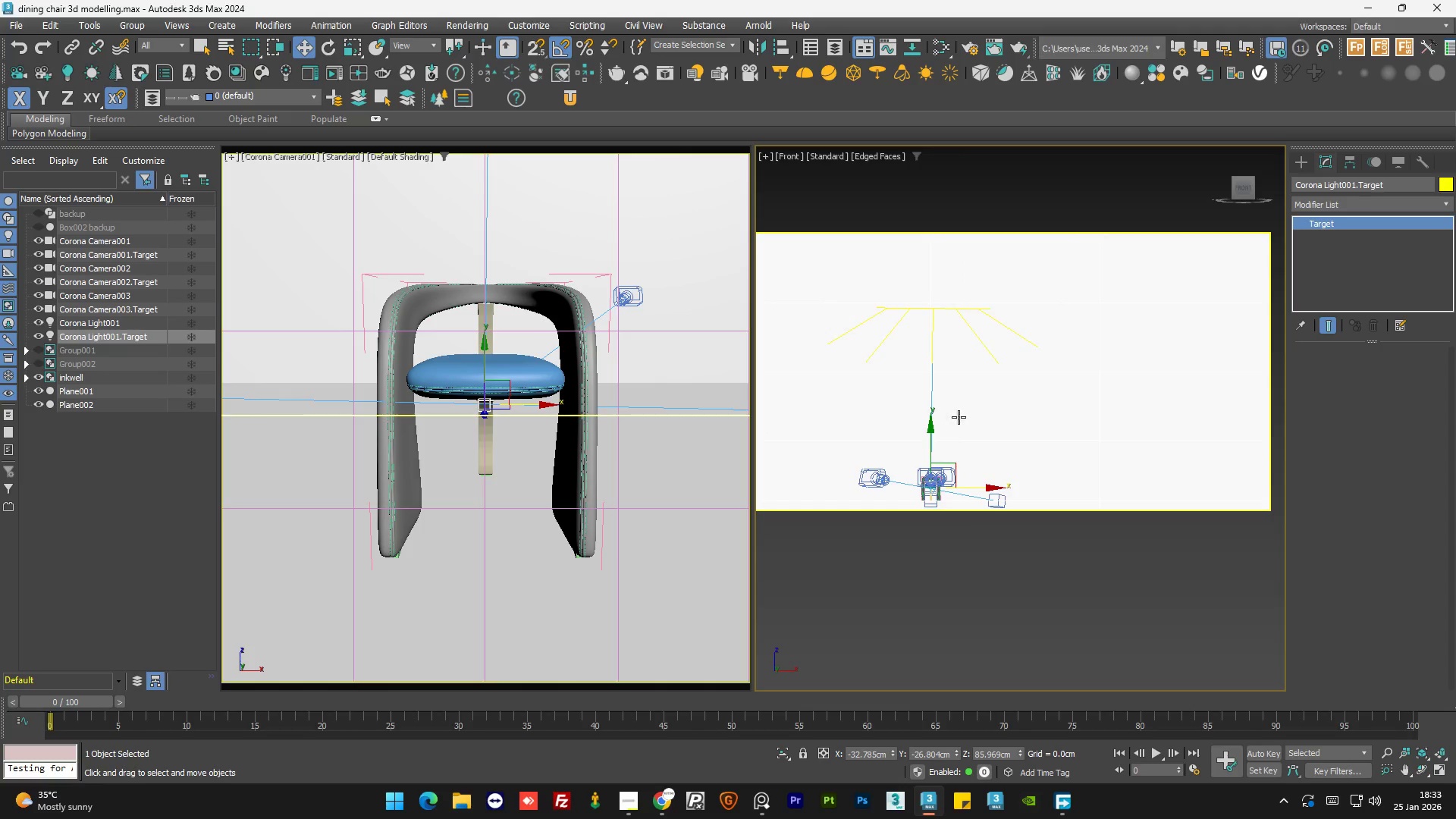 
key(Alt+AltLeft)
 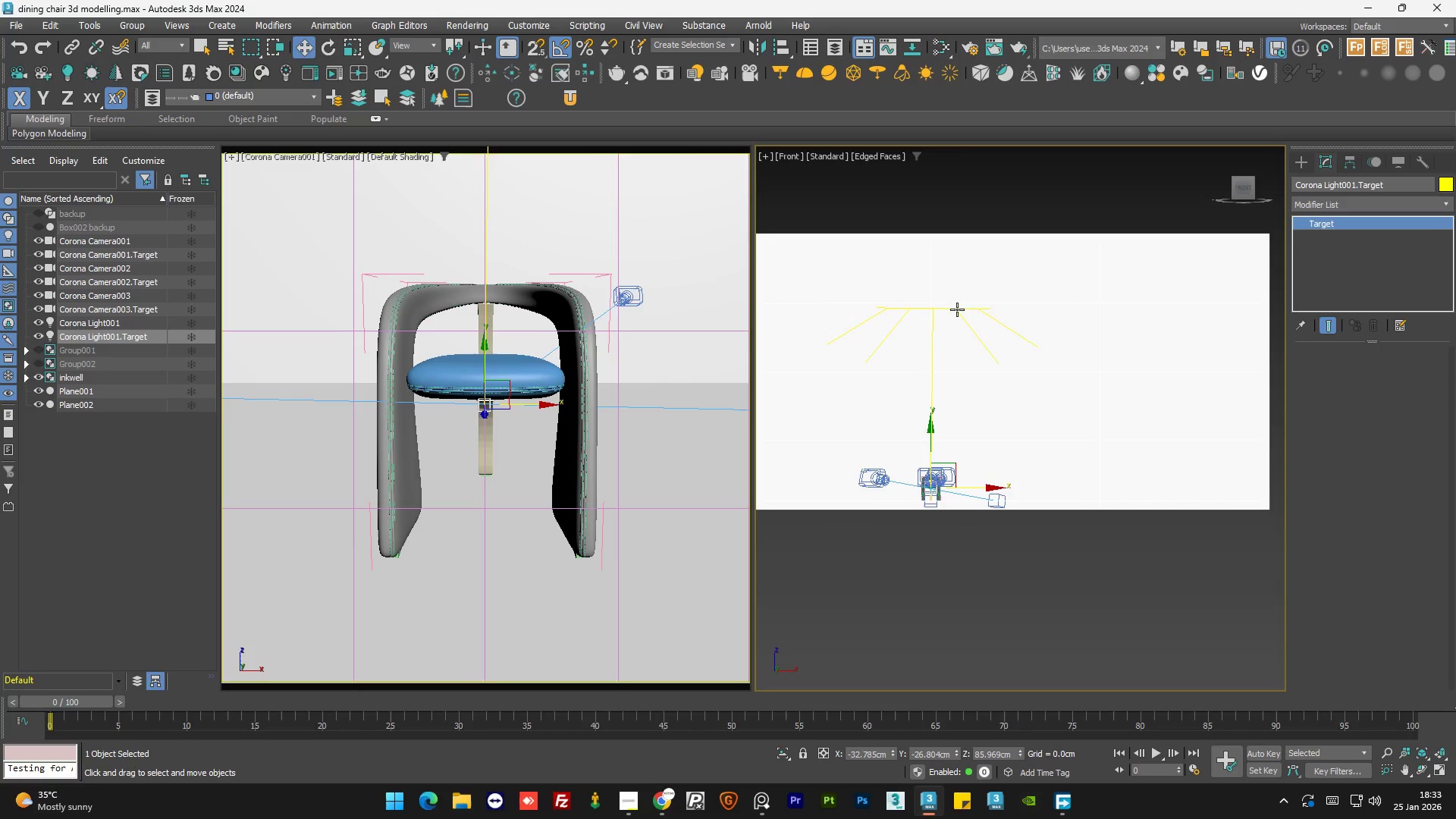 
left_click([957, 309])
 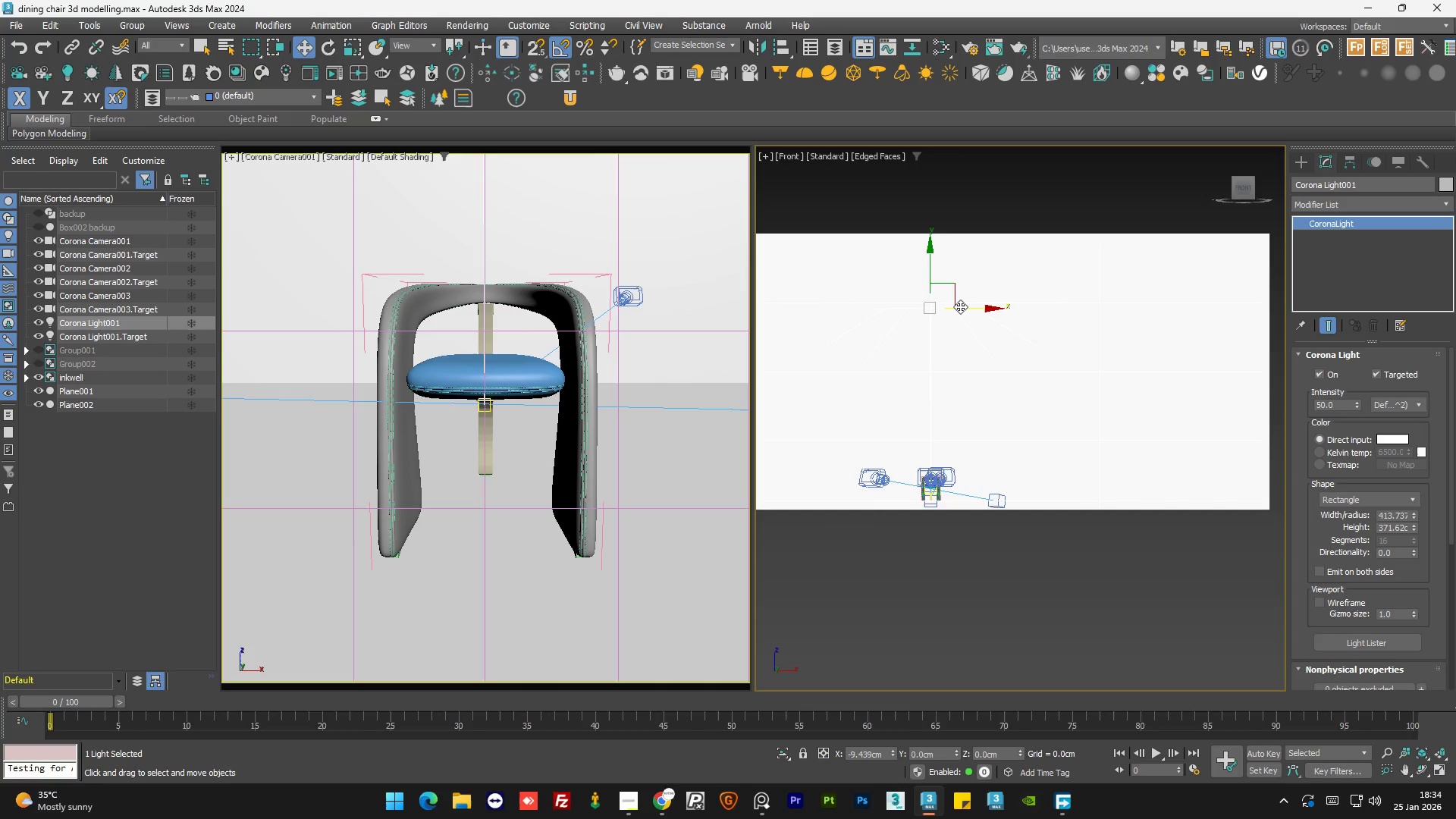 
scroll: coordinate [943, 309], scroll_direction: up, amount: 5.0
 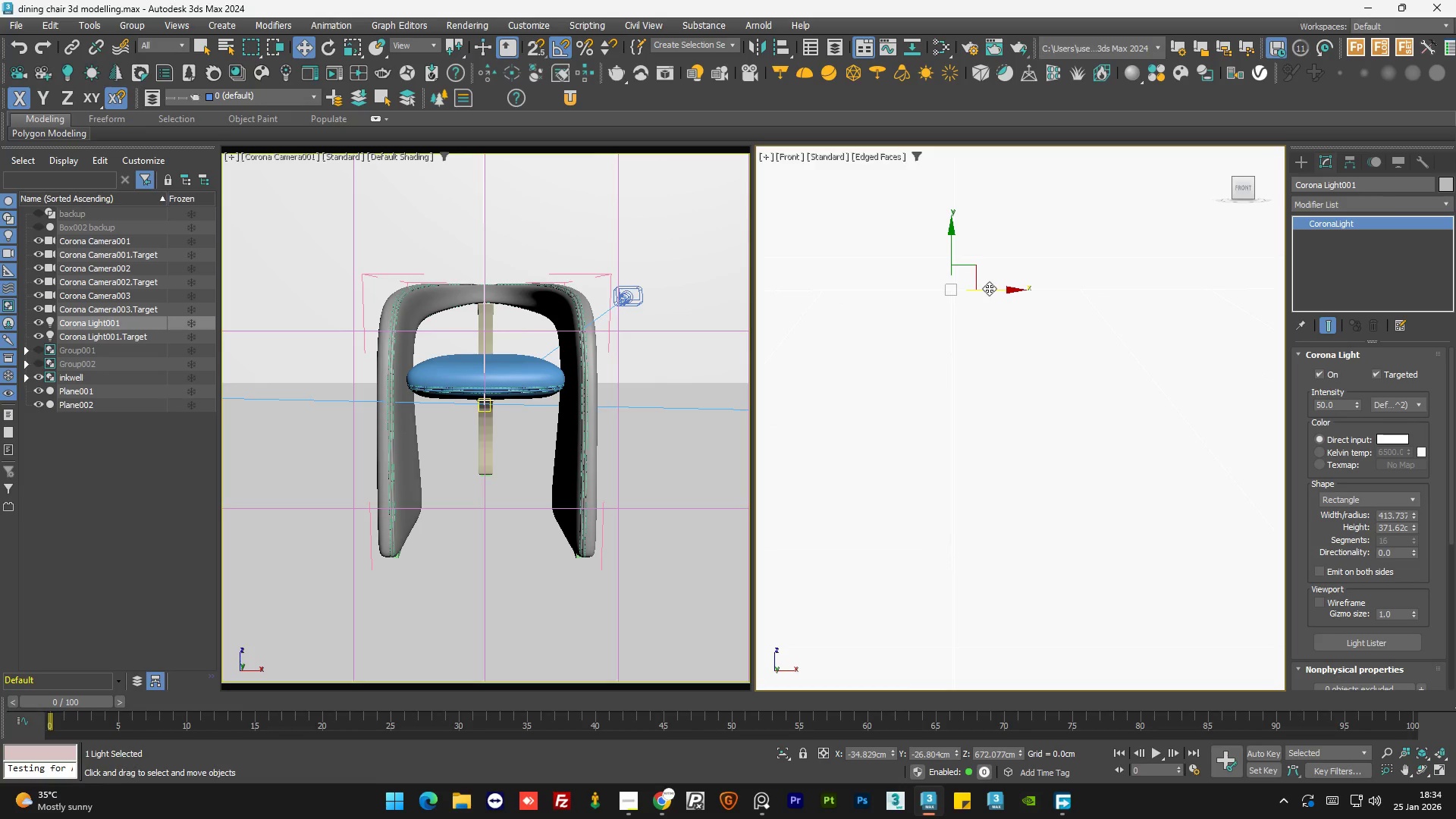 
left_click_drag(start_coordinate=[992, 287], to_coordinate=[996, 287])
 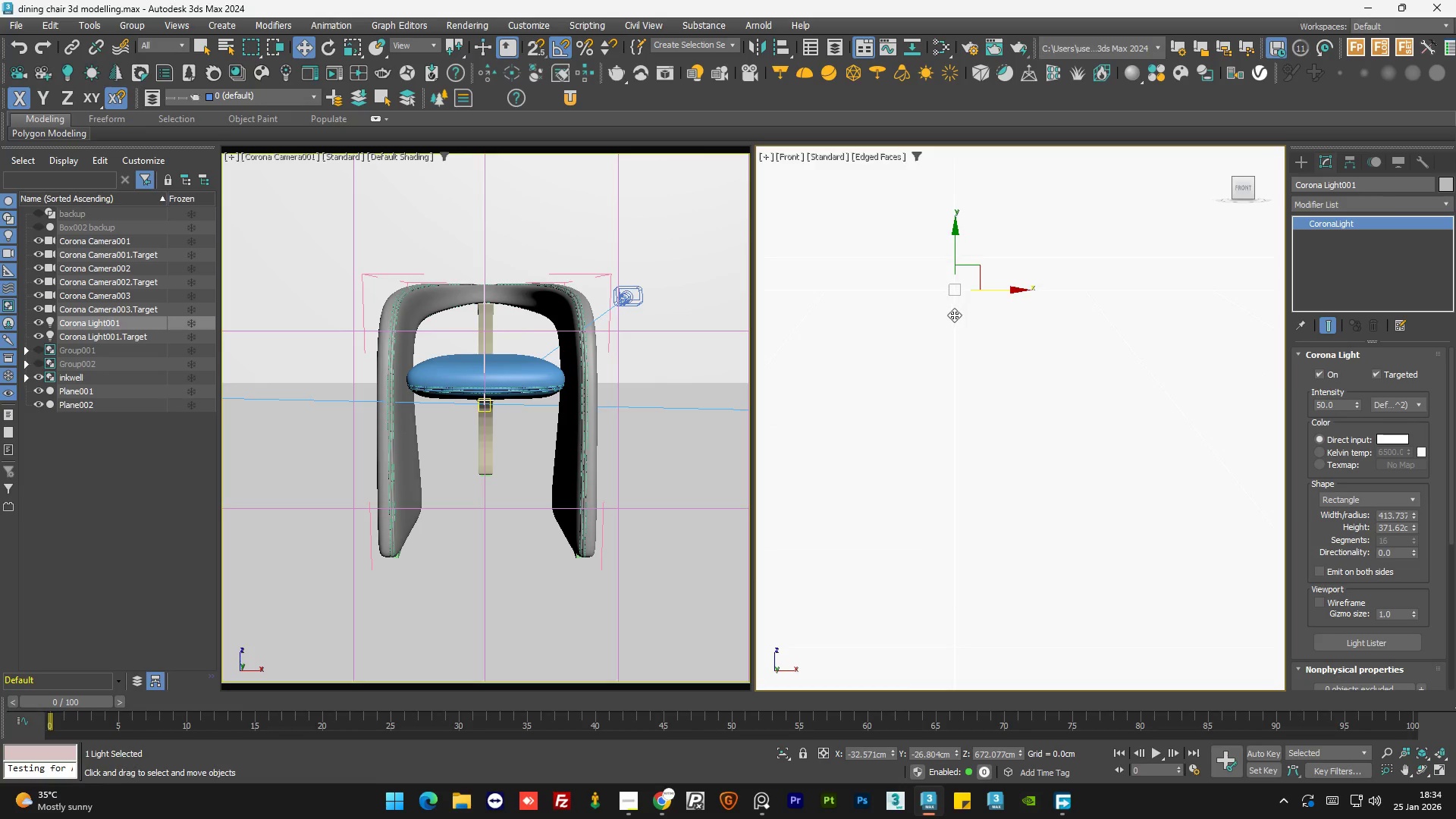 
hold_key(key=AltLeft, duration=0.84)
 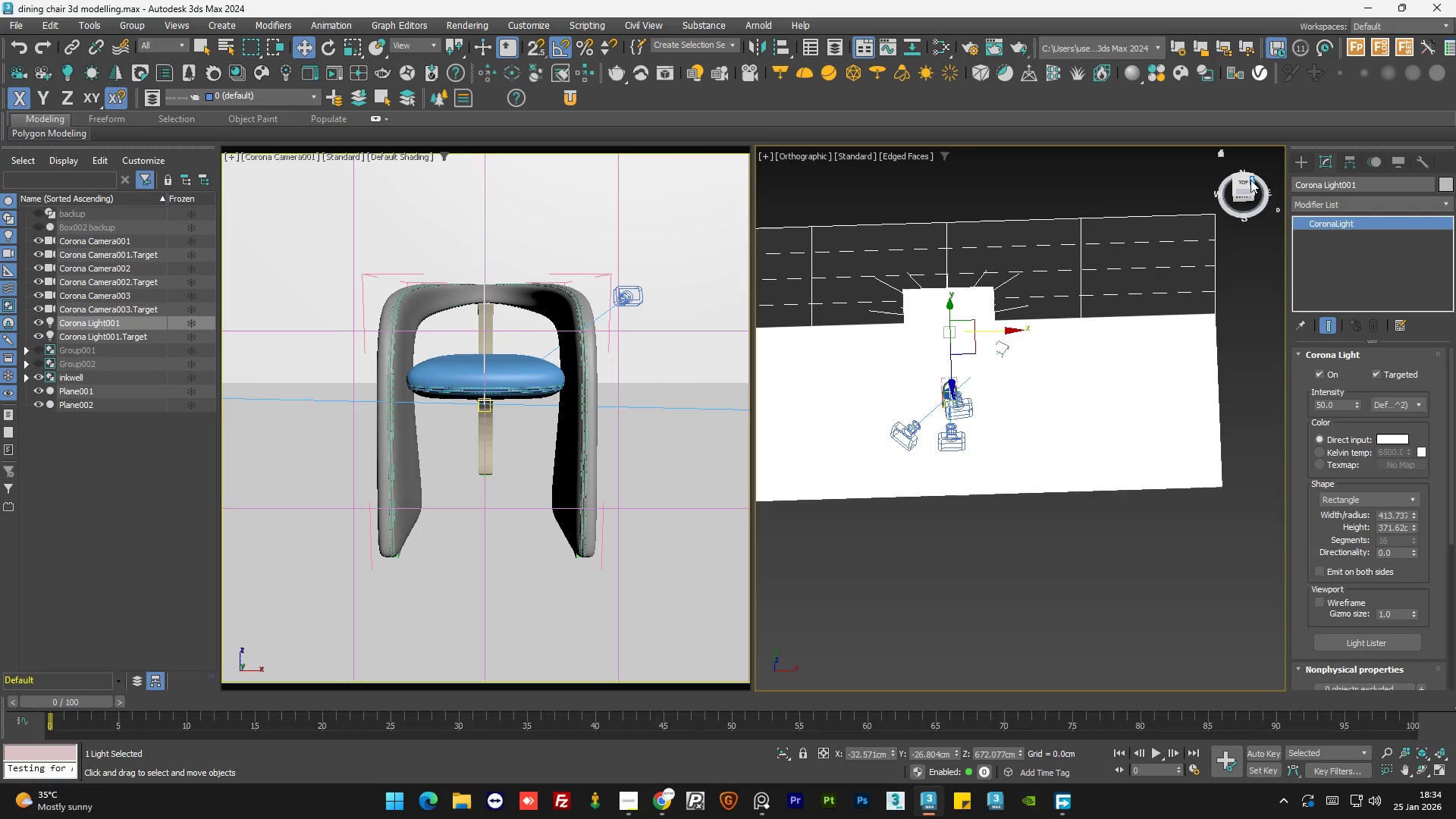 
scroll: coordinate [953, 317], scroll_direction: down, amount: 6.0
 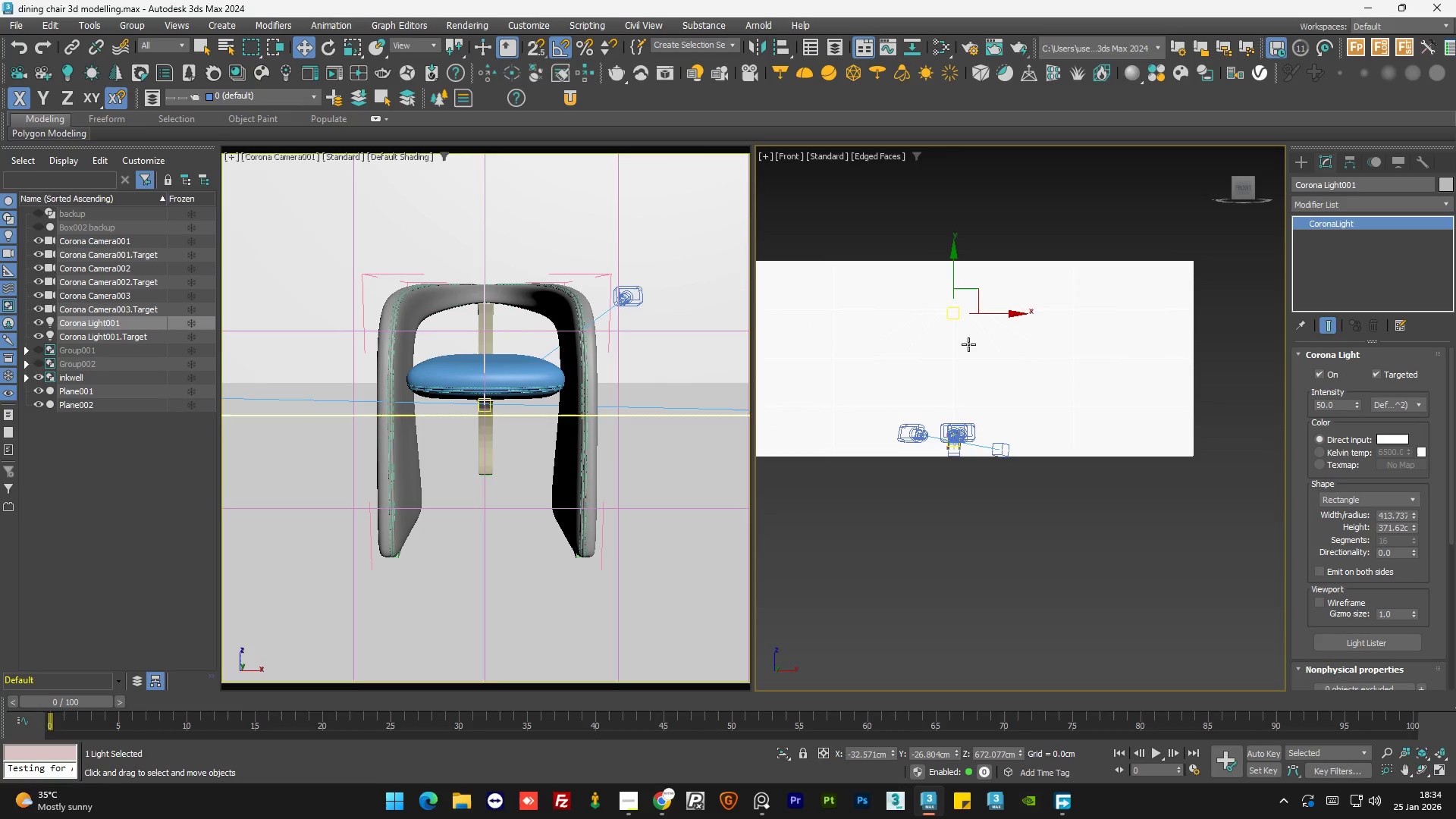 
scroll: coordinate [986, 469], scroll_direction: up, amount: 1.0
 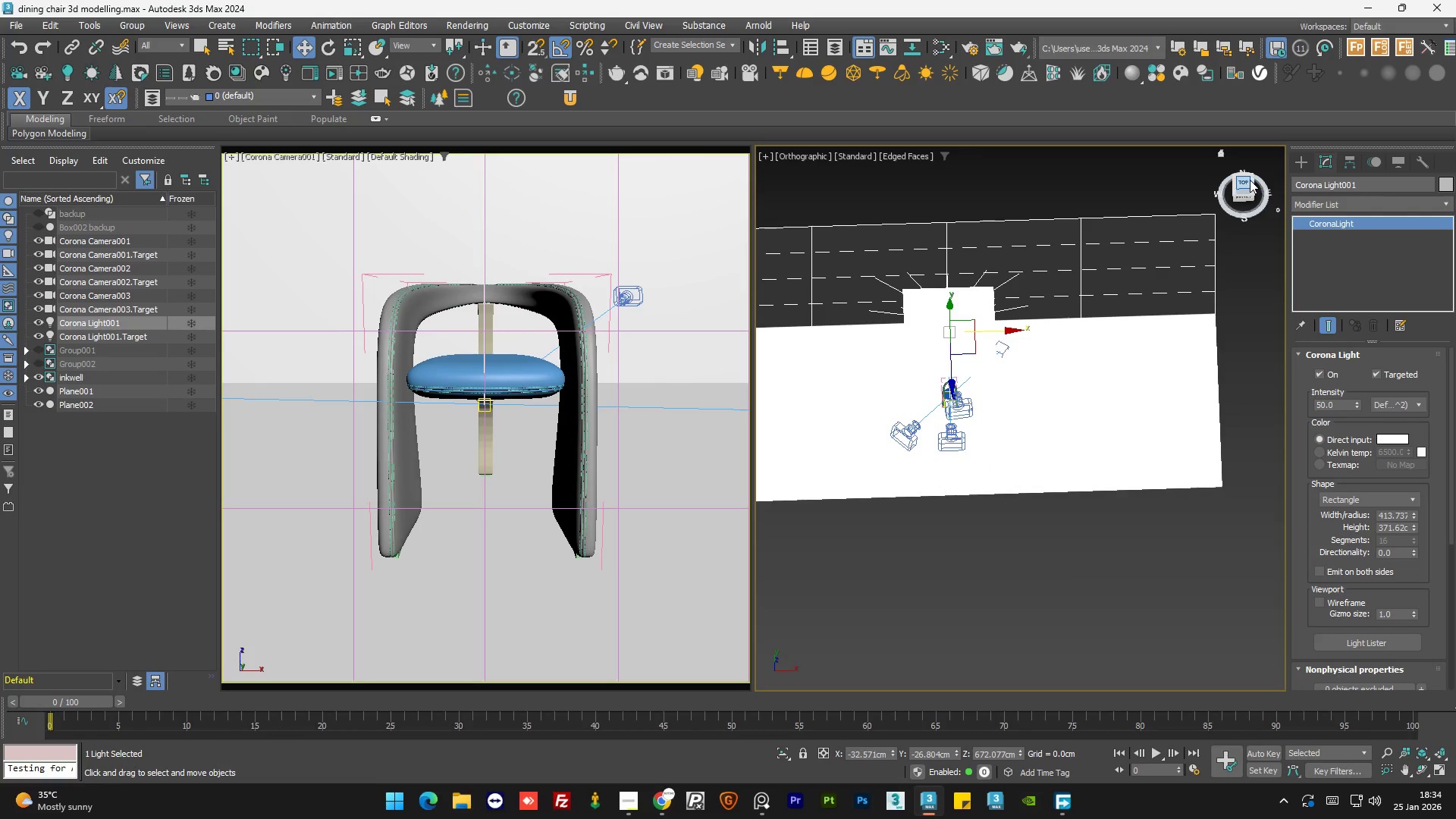 
left_click([1247, 180])
 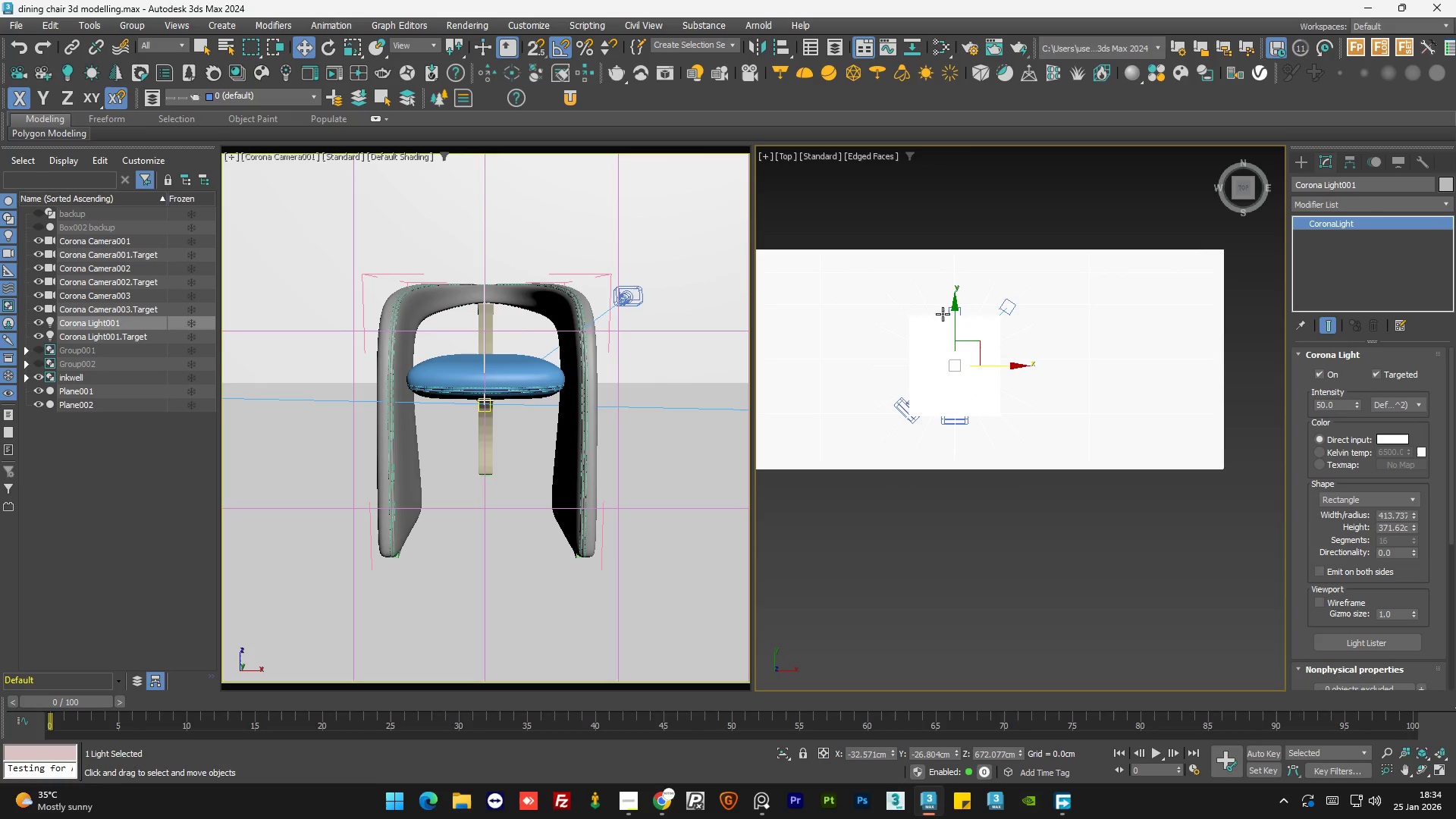 
left_click_drag(start_coordinate=[956, 315], to_coordinate=[956, 386])
 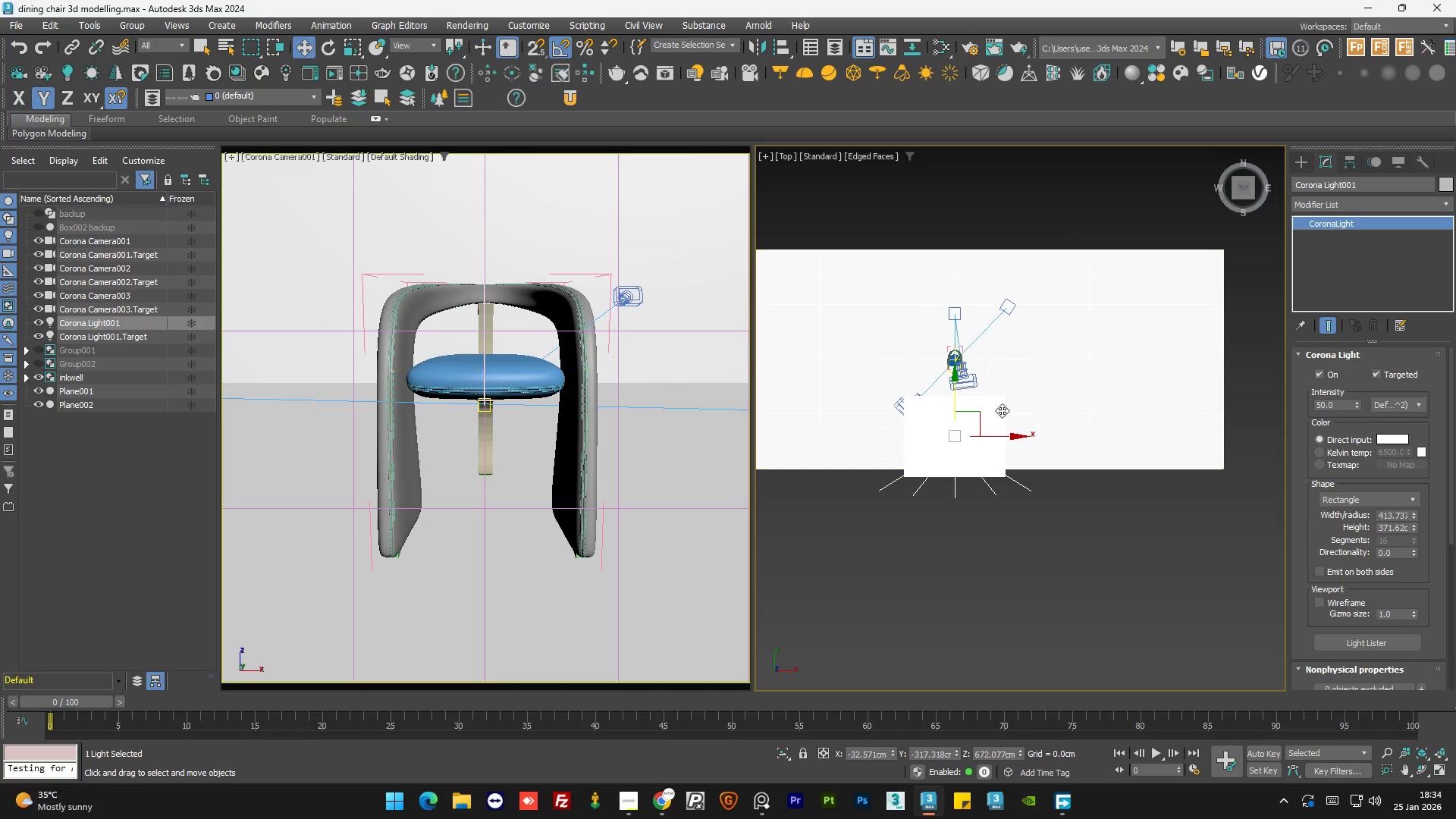 
hold_key(key=AltLeft, duration=1.0)
 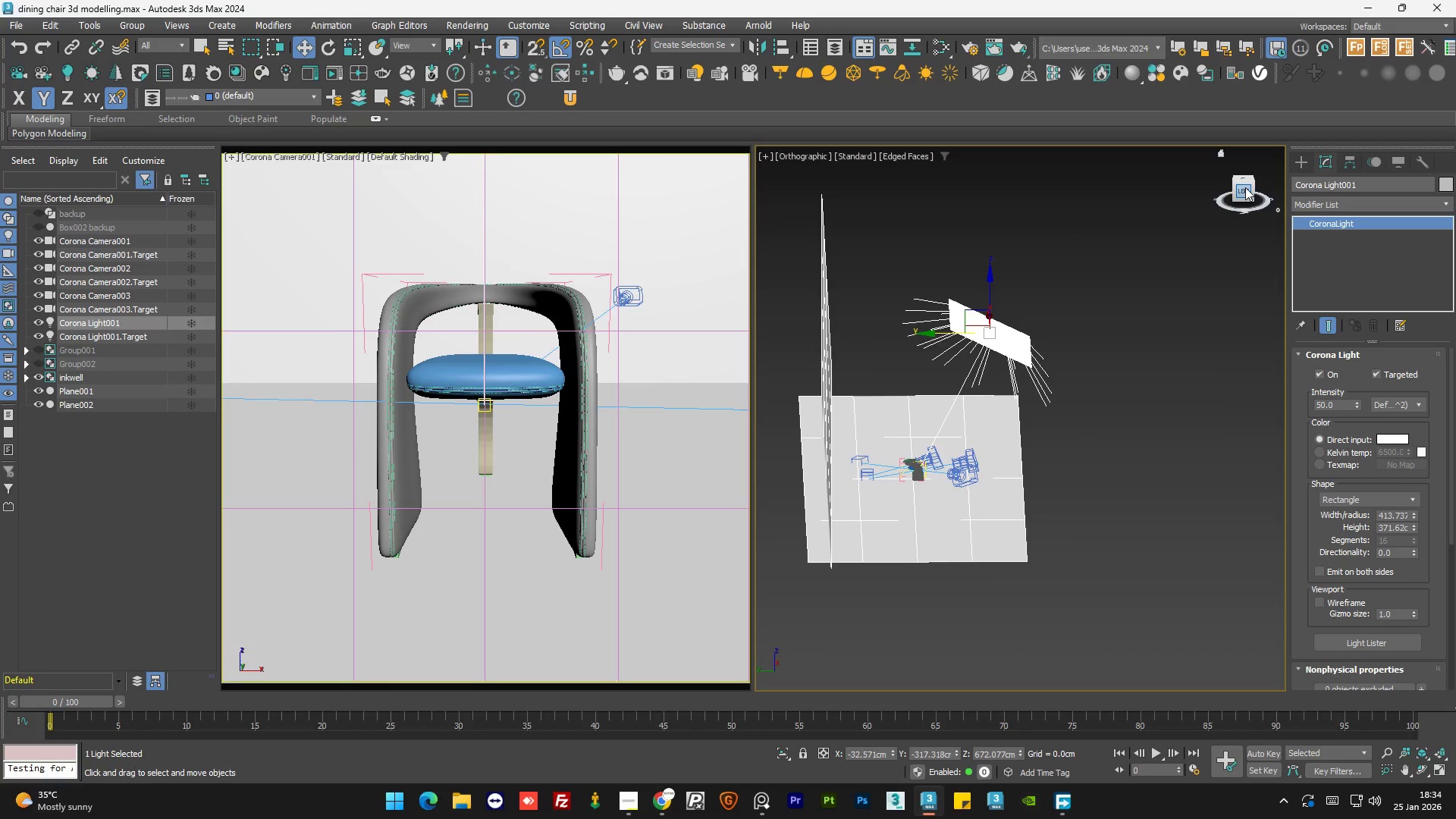 
left_click([1245, 188])
 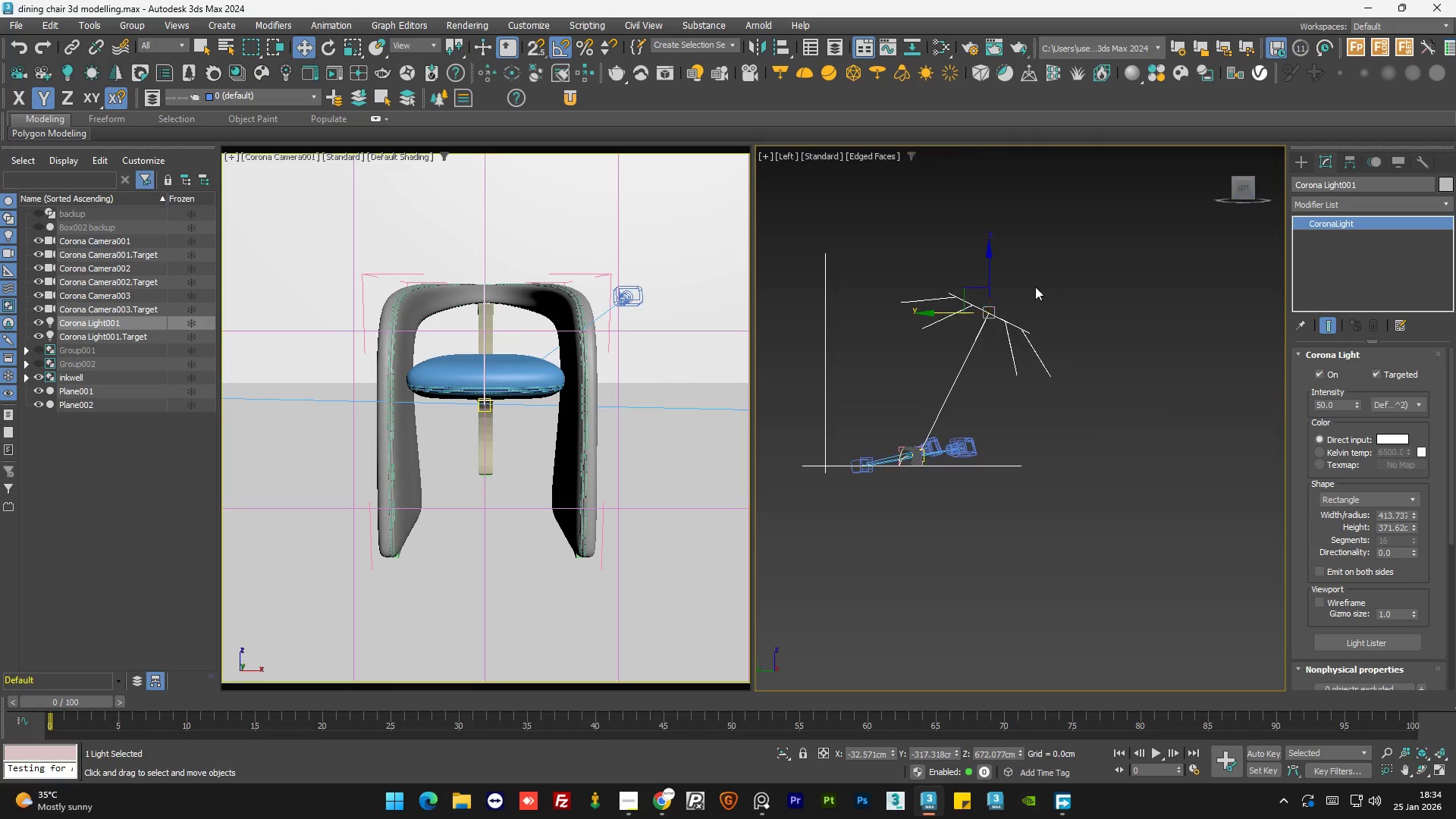 
scroll: coordinate [992, 286], scroll_direction: up, amount: 1.0
 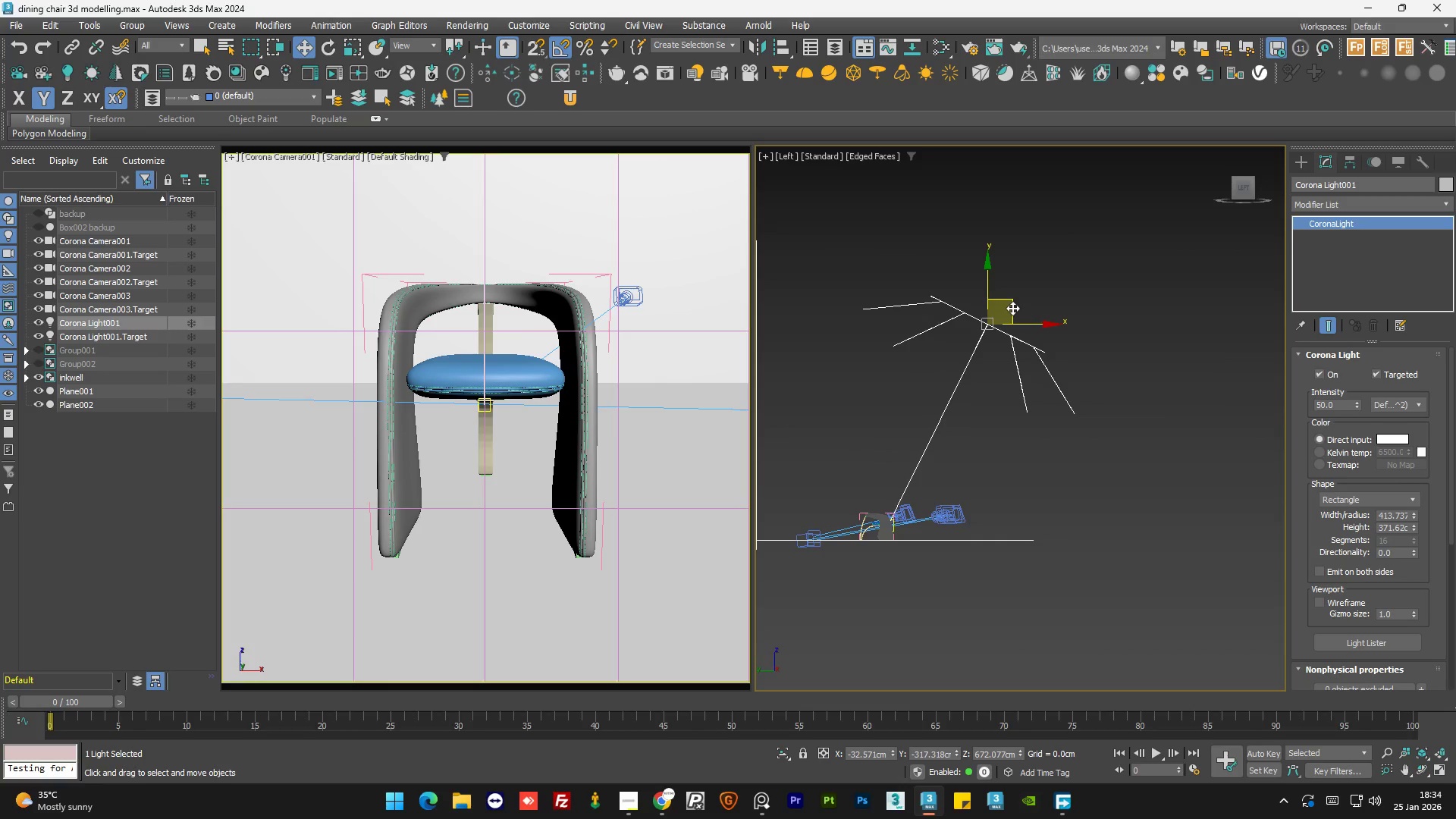 
left_click_drag(start_coordinate=[1012, 307], to_coordinate=[1034, 335])
 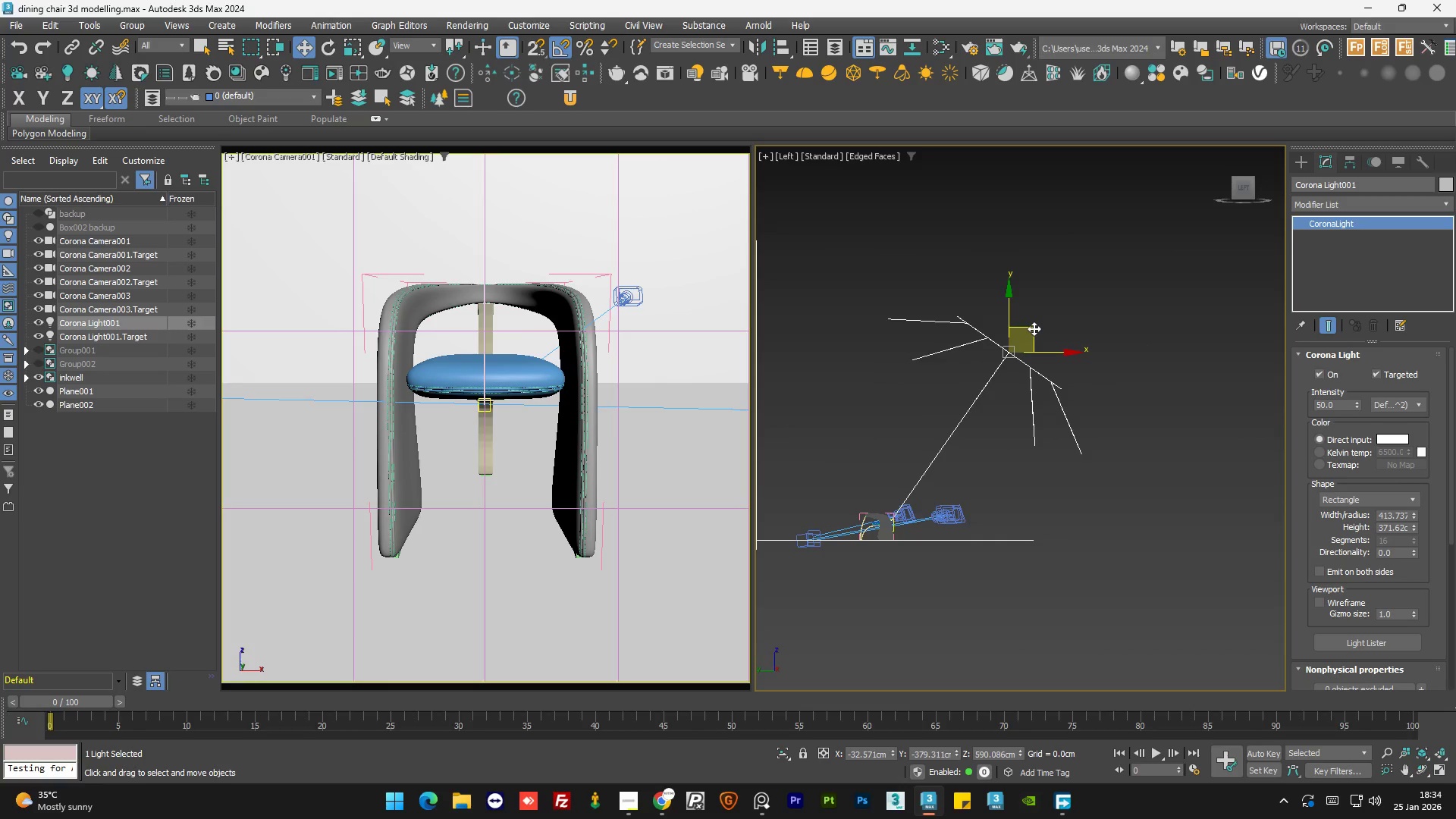 
left_click_drag(start_coordinate=[1034, 328], to_coordinate=[1030, 341])
 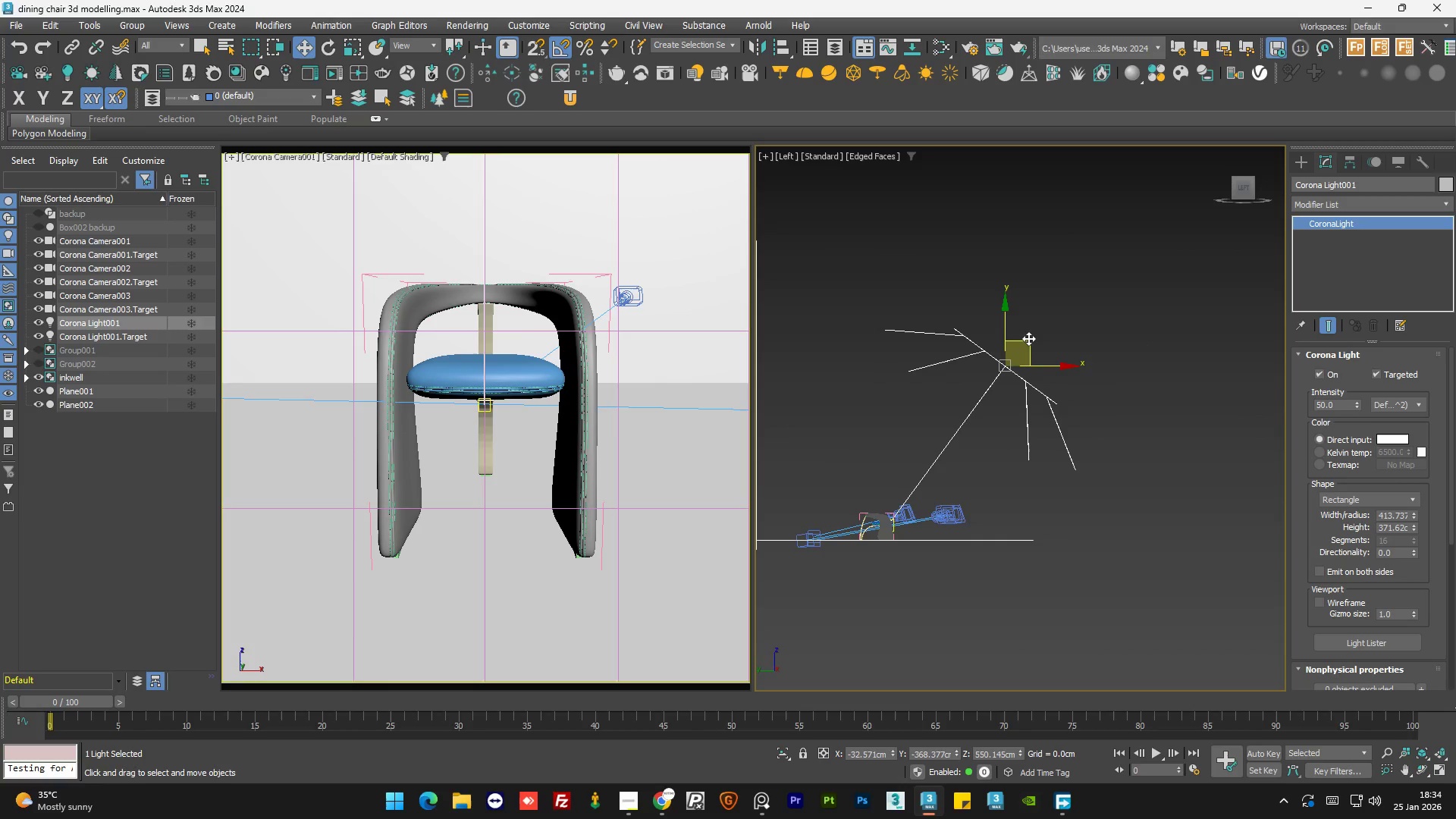 
left_click_drag(start_coordinate=[1028, 338], to_coordinate=[1028, 344])
 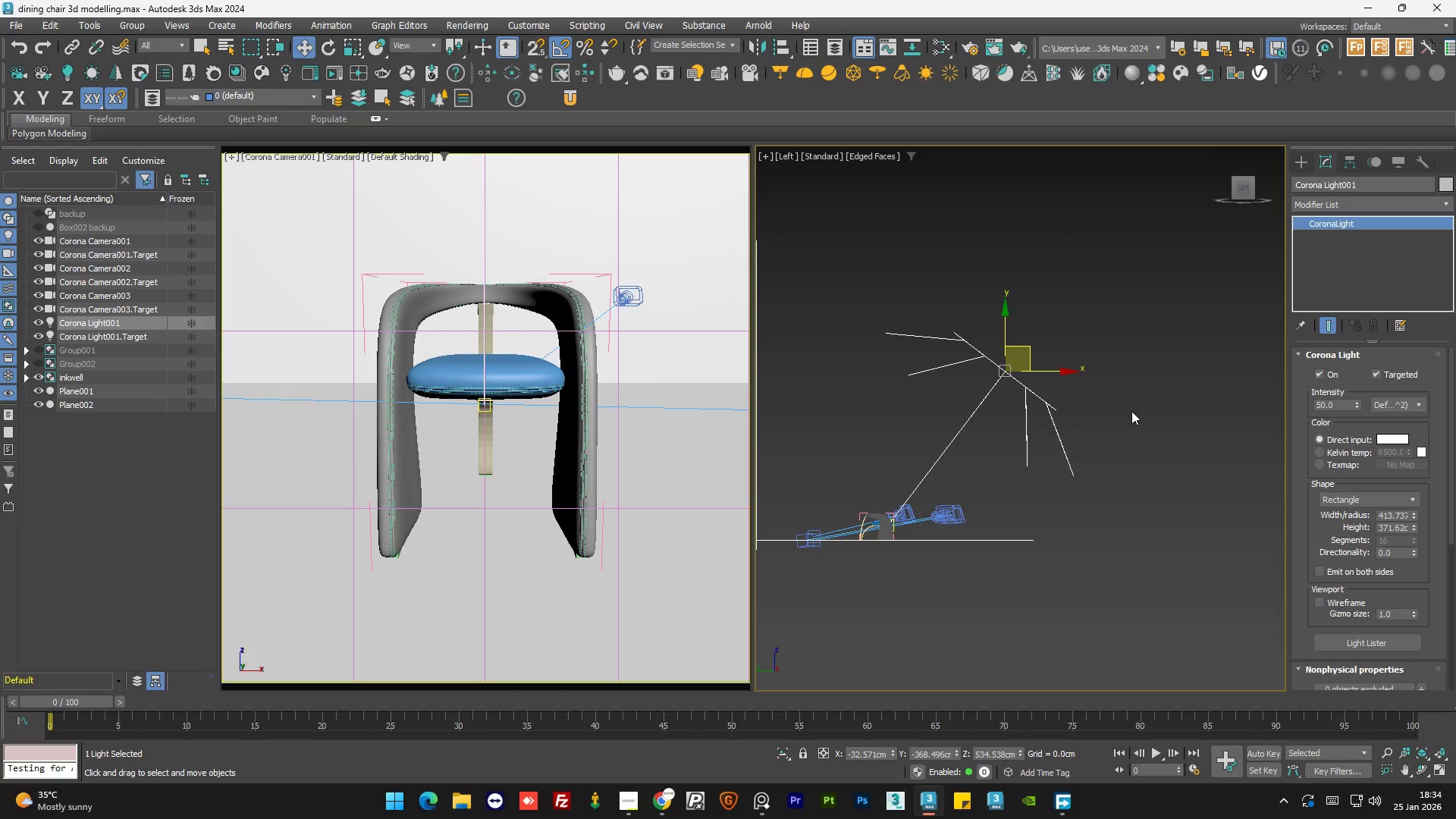 
hold_key(key=AltLeft, duration=1.27)
 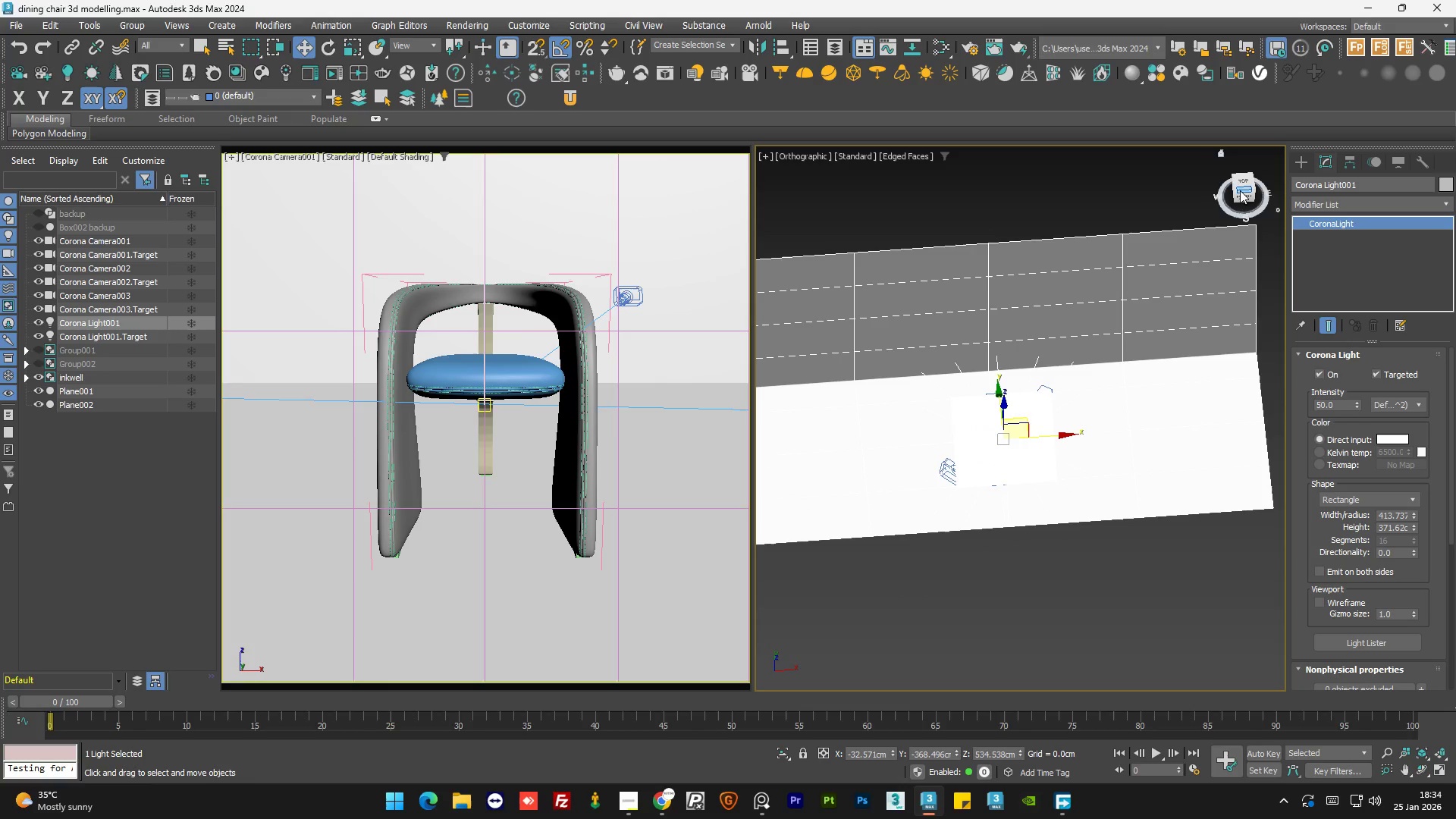 
scroll: coordinate [1130, 416], scroll_direction: down, amount: 1.0
 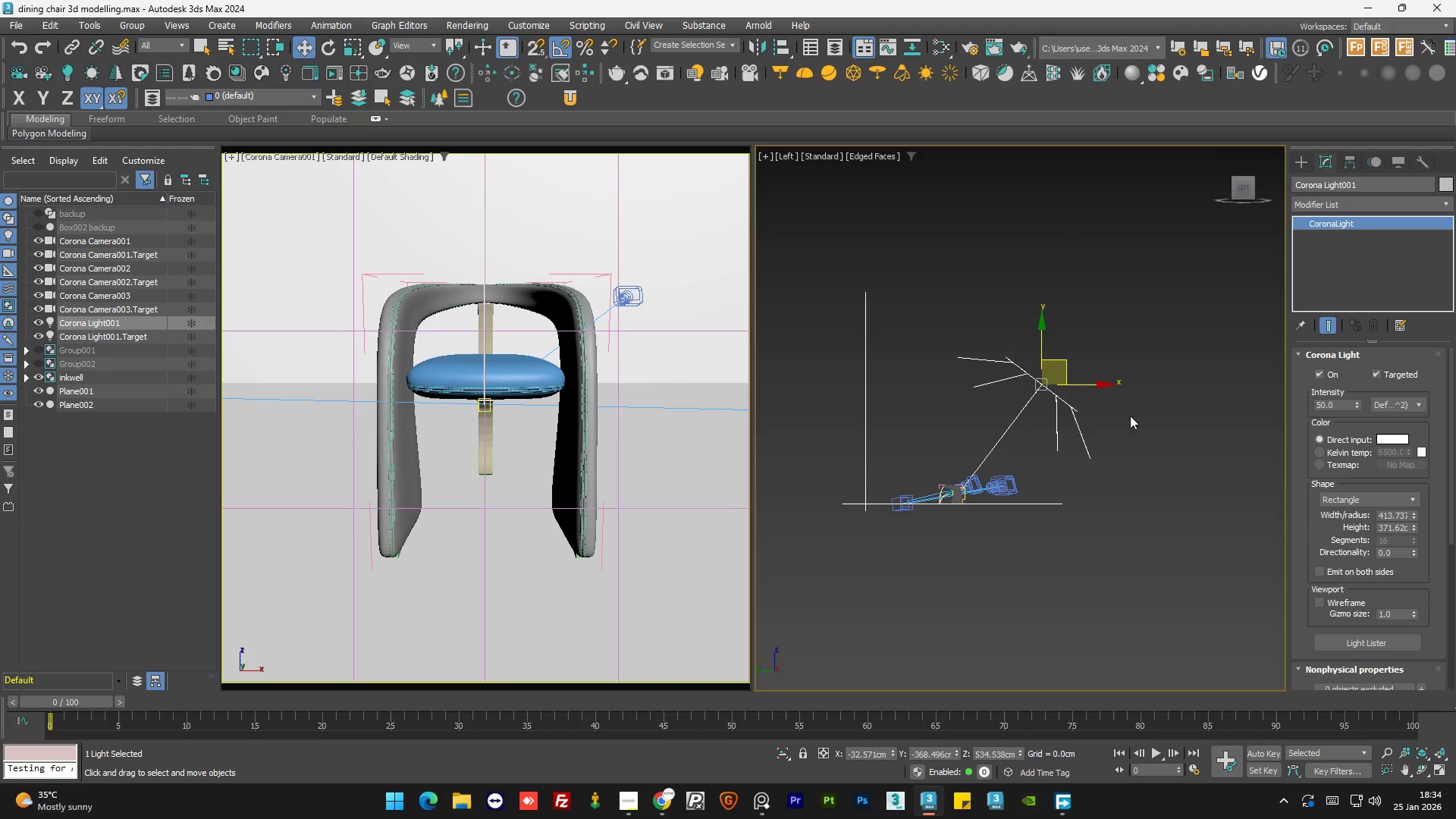 
left_click([1244, 186])
 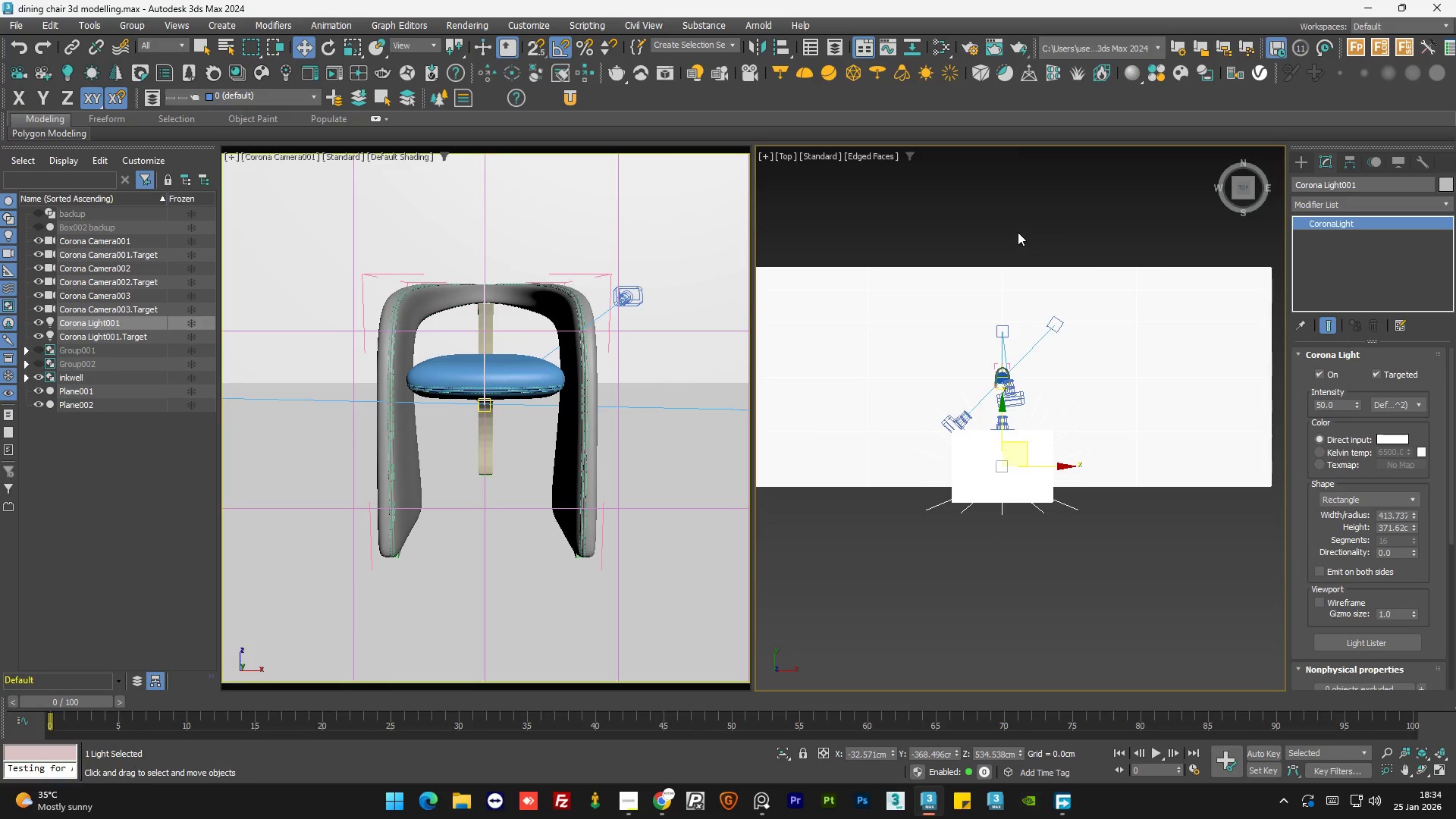 
double_click([1025, 222])
 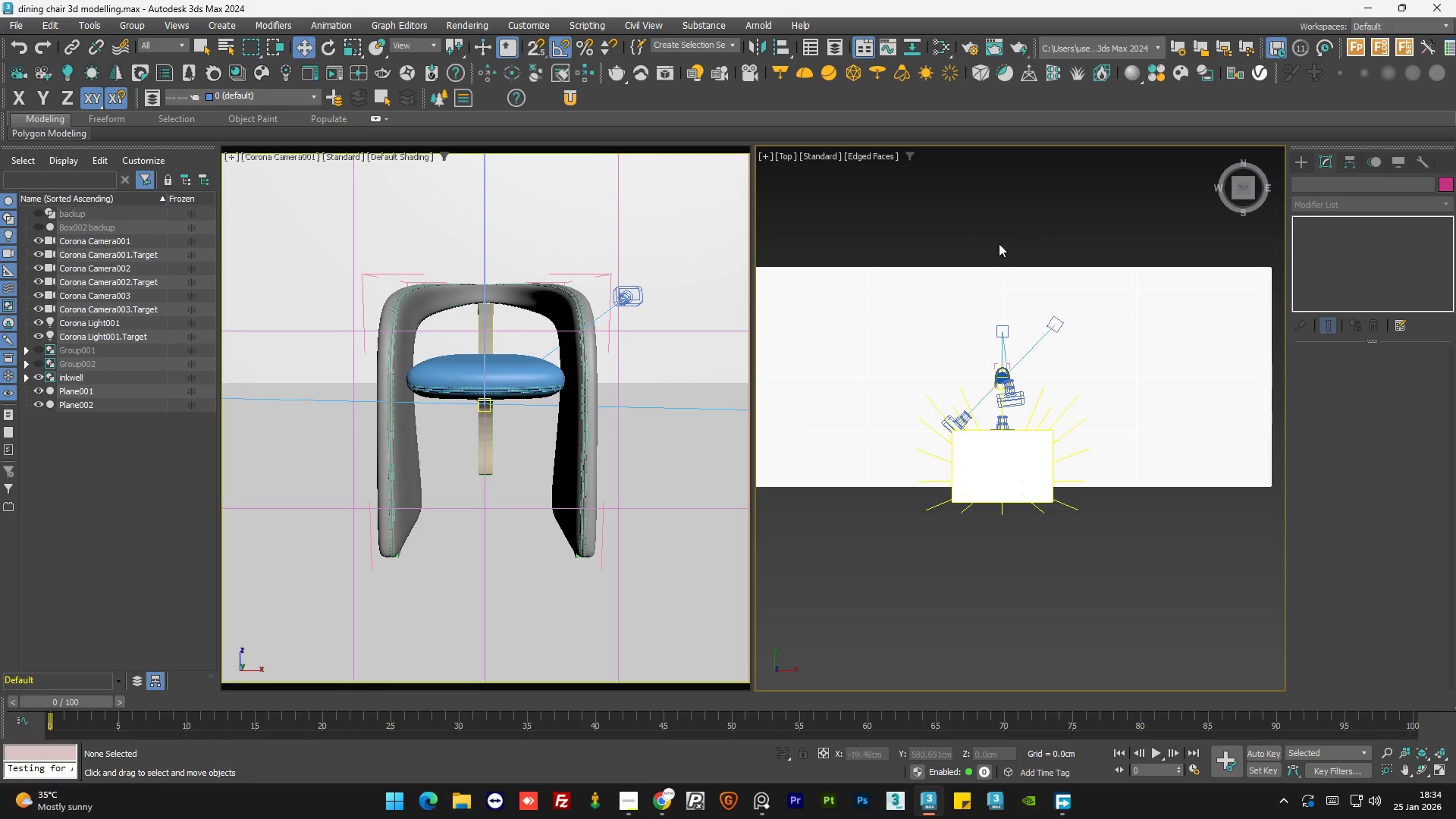 
hold_key(key=AltLeft, duration=0.64)
 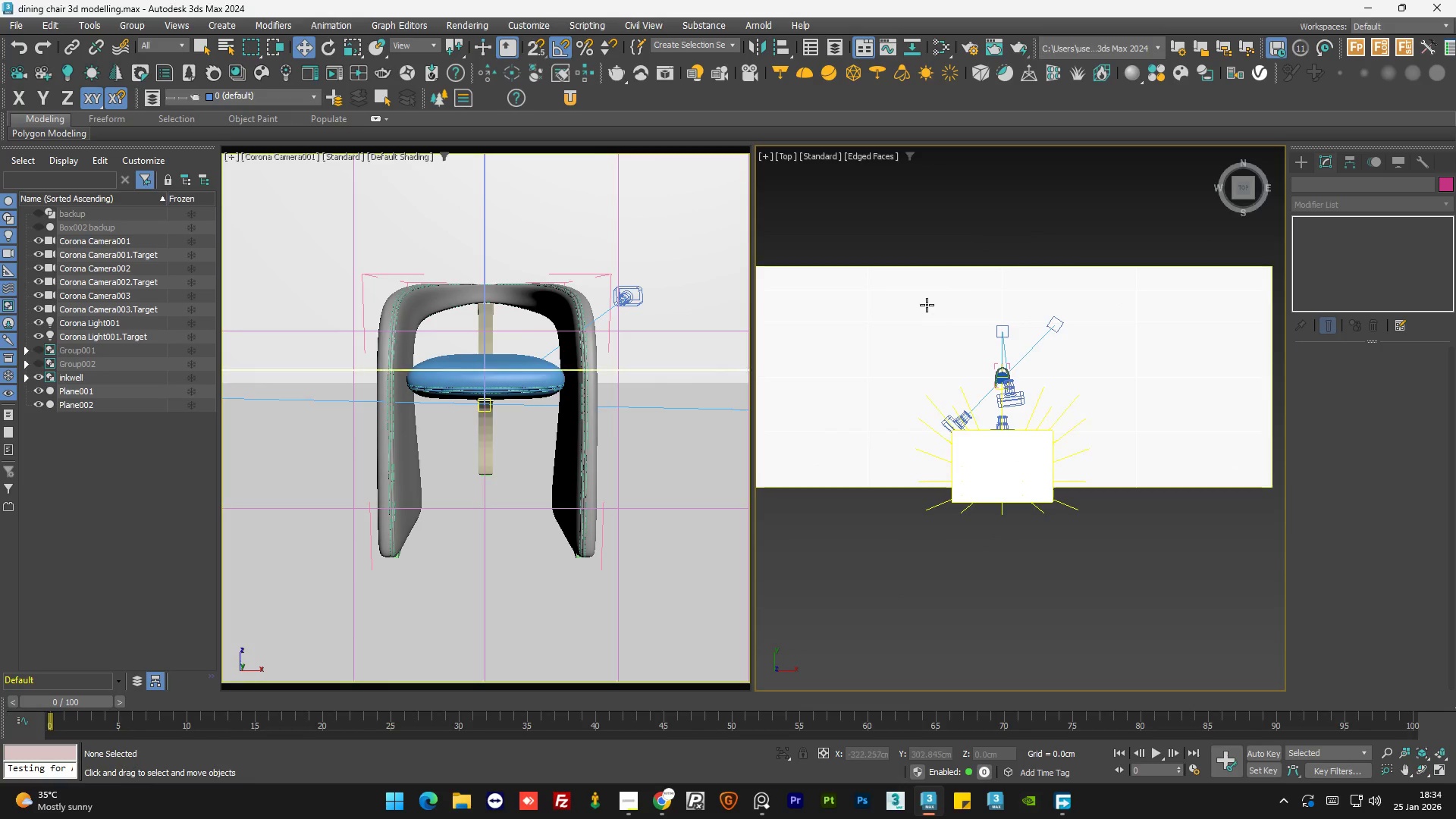 
hold_key(key=AltLeft, duration=0.58)
 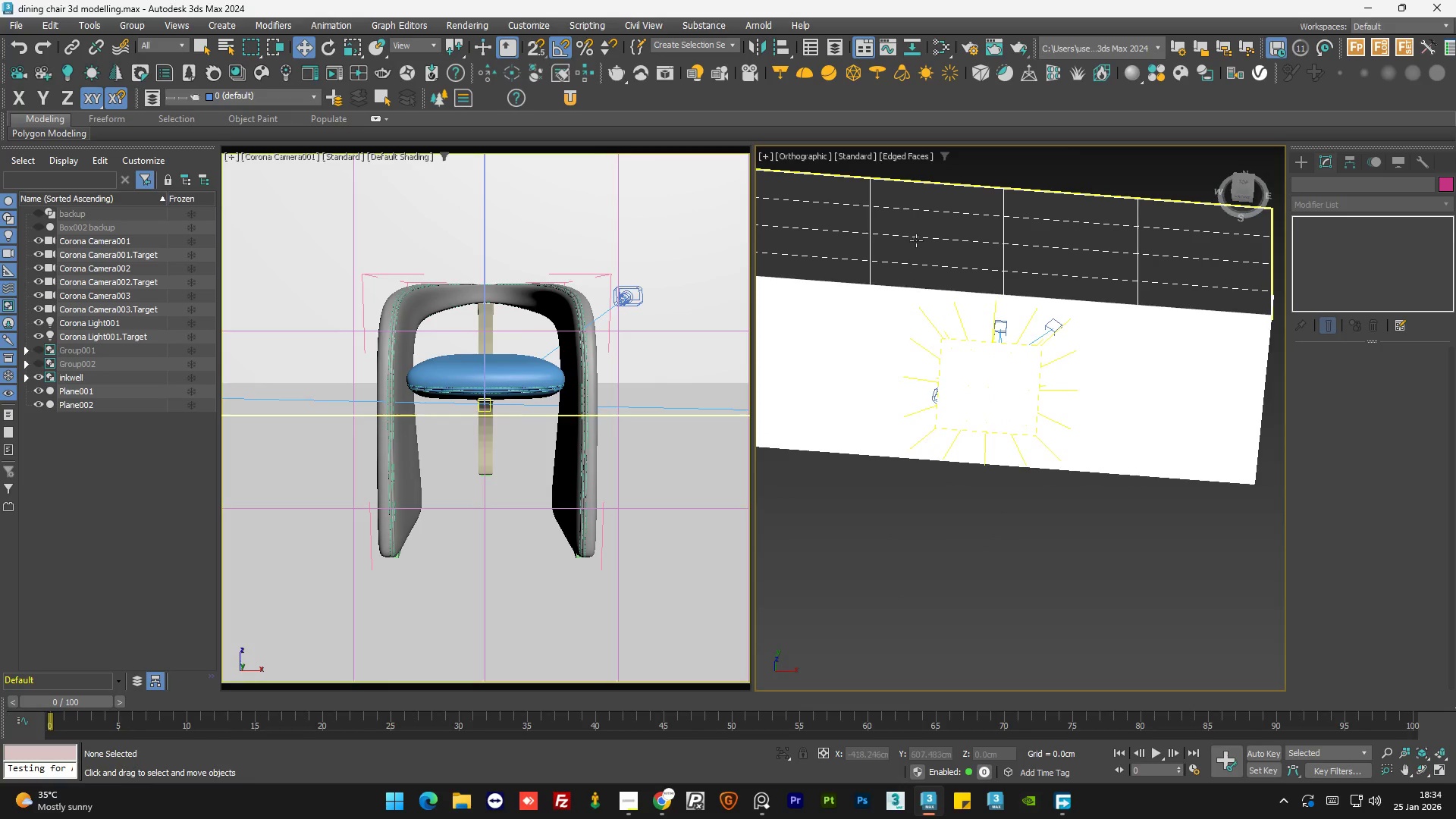 
left_click([916, 240])
 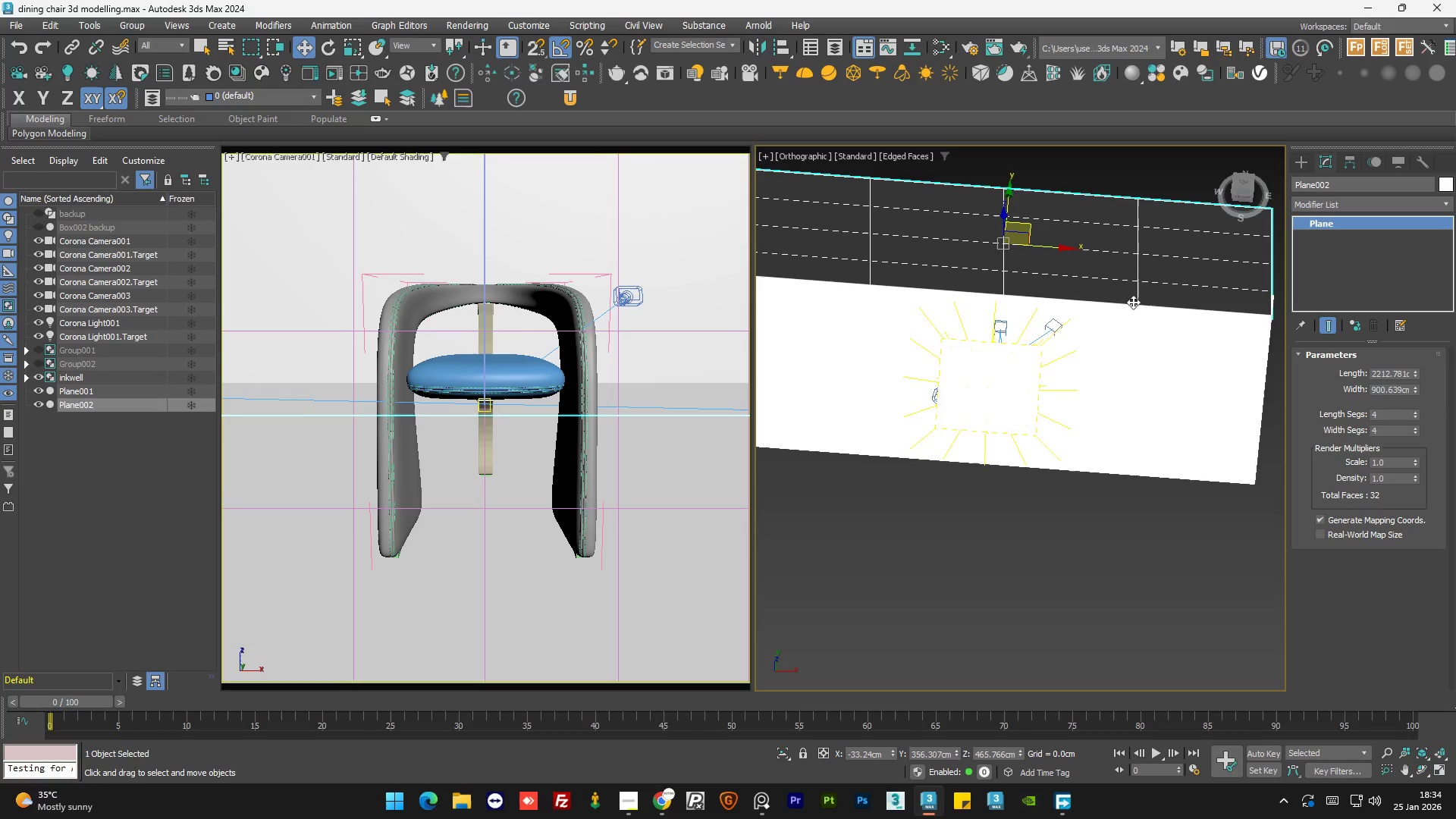 
scroll: coordinate [1137, 304], scroll_direction: down, amount: 1.0
 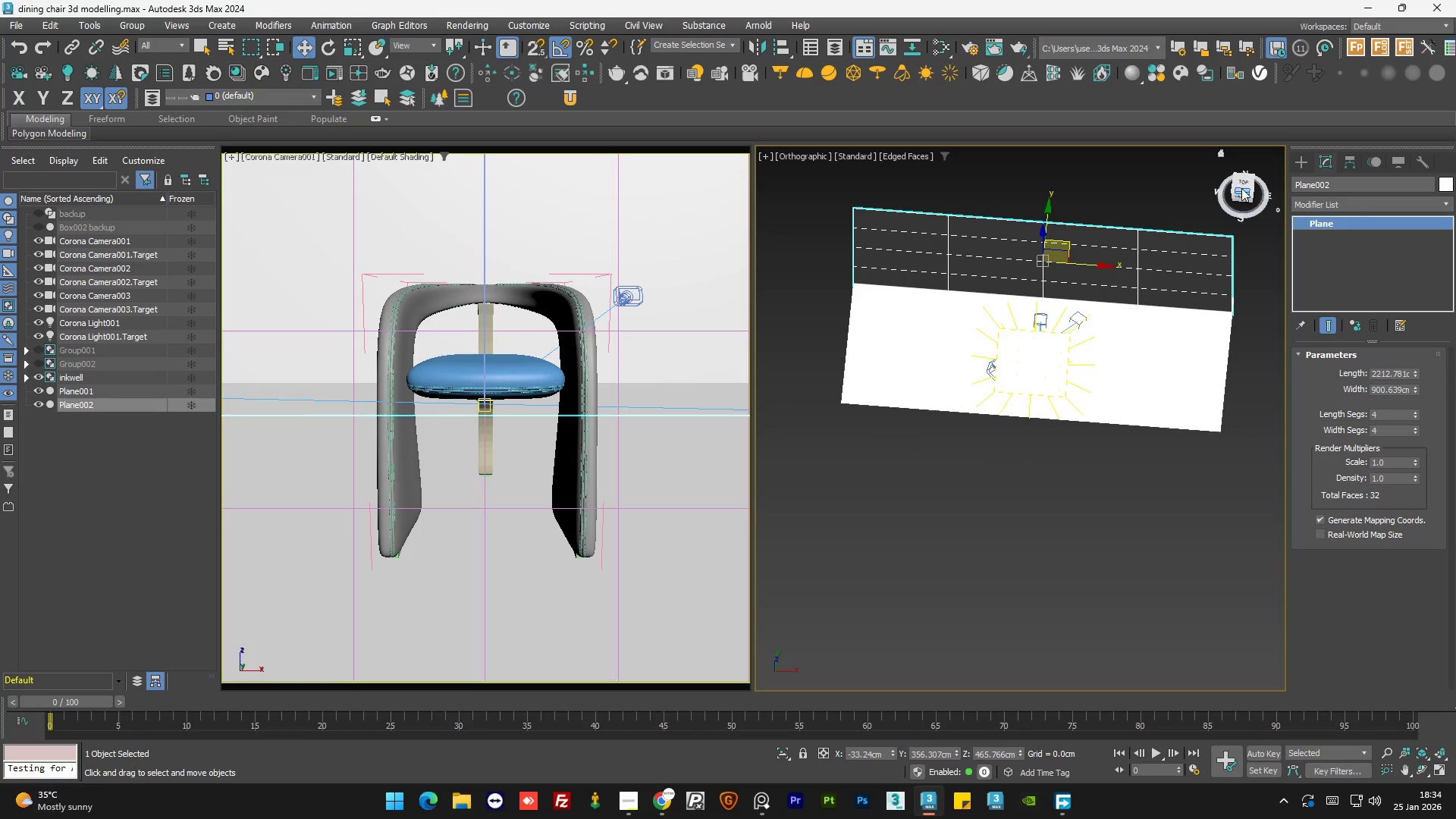 
left_click([1244, 181])
 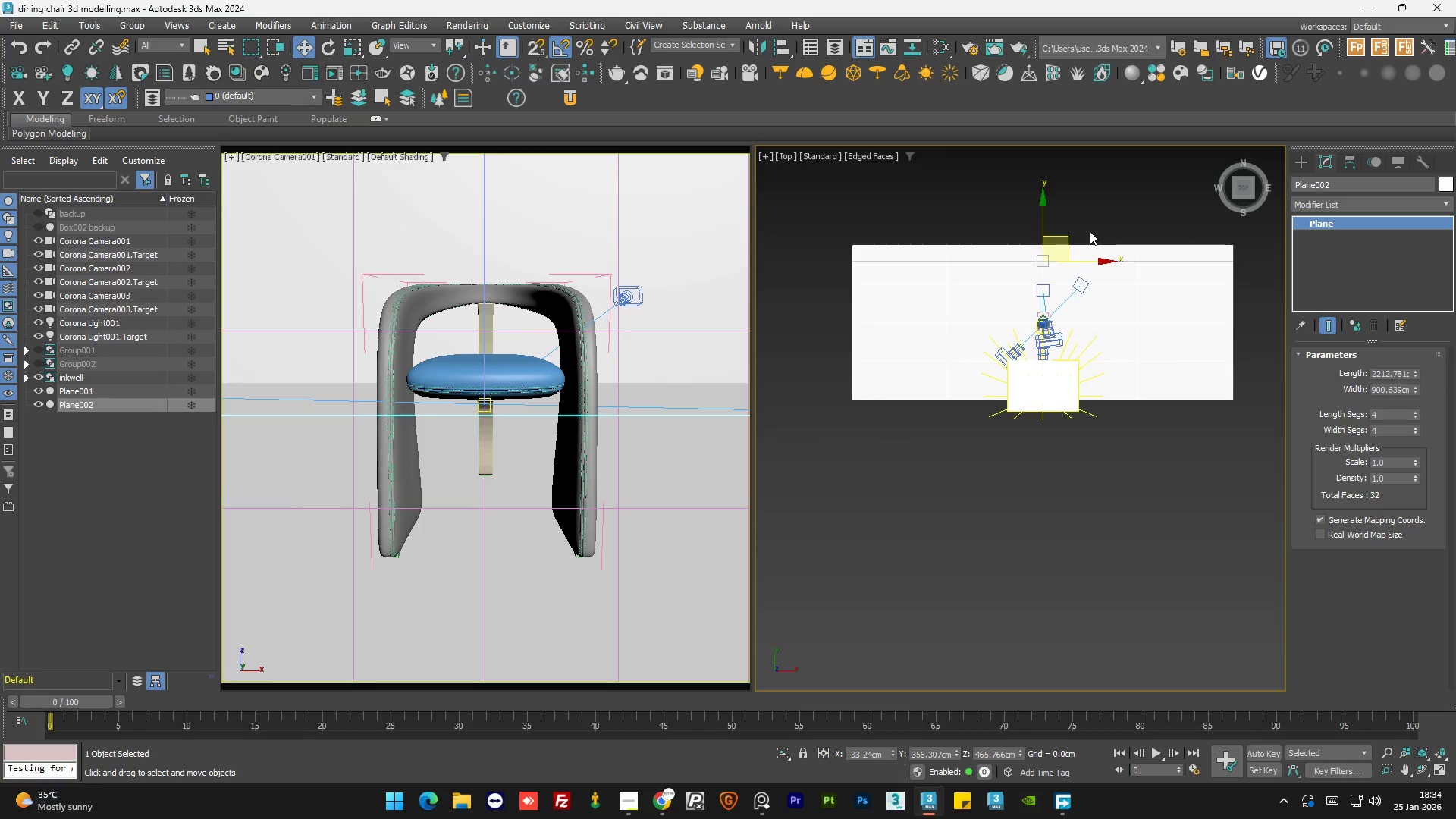 
key(E)
 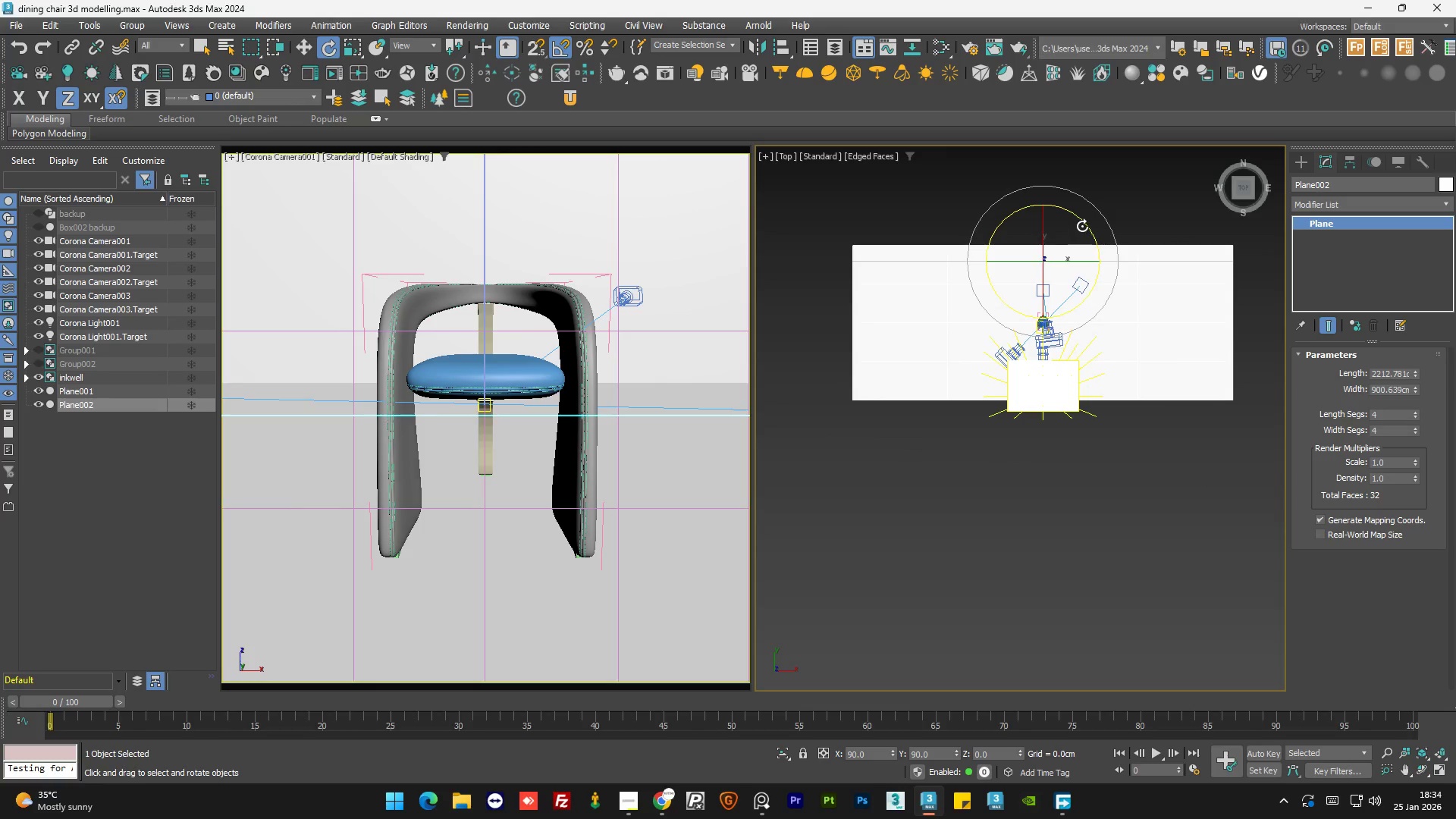 
hold_key(key=ShiftLeft, duration=1.52)
left_click_drag(start_coordinate=[1081, 223], to_coordinate=[1018, 196])
 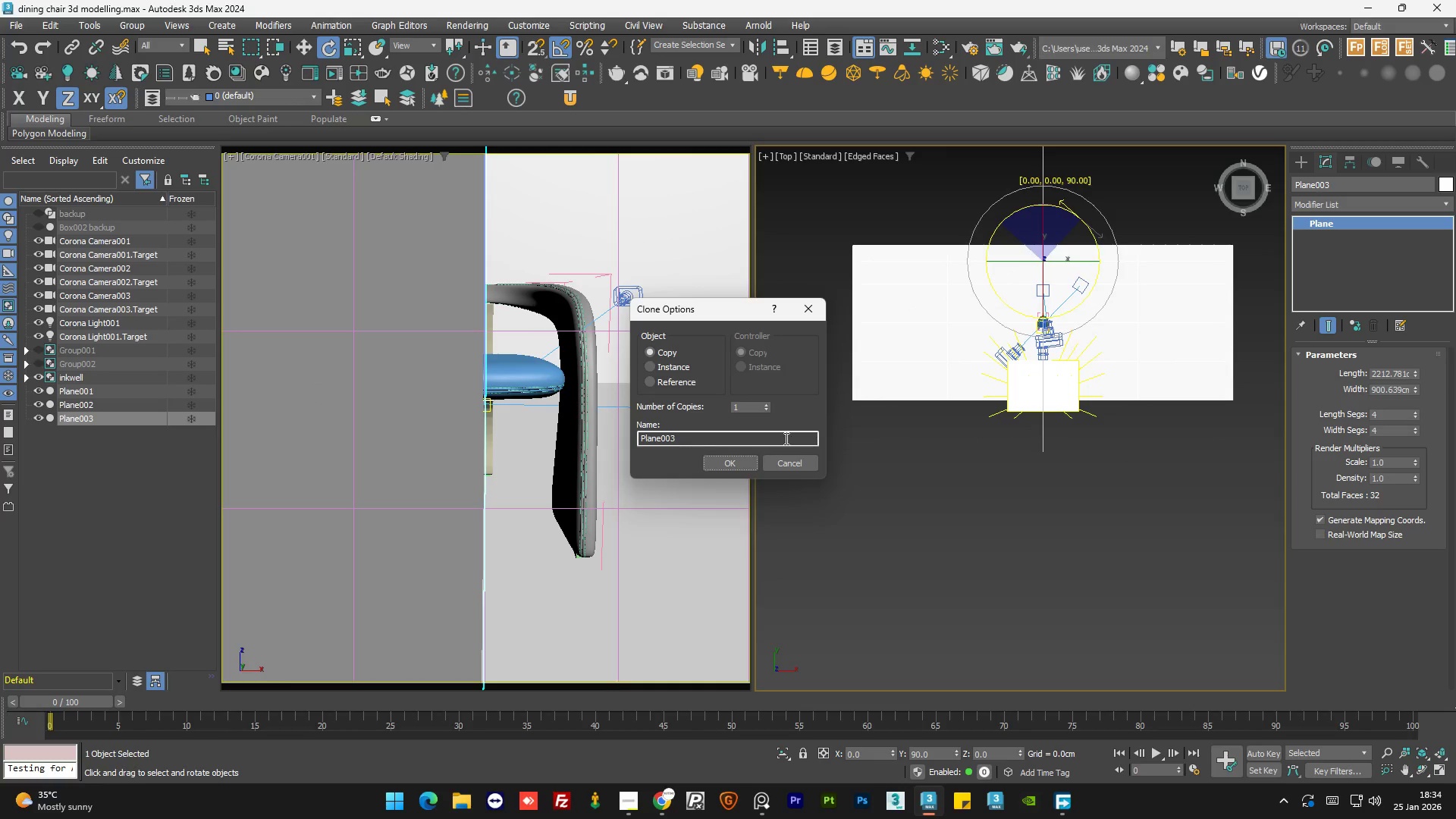 
hold_key(key=ShiftLeft, duration=1.5)
 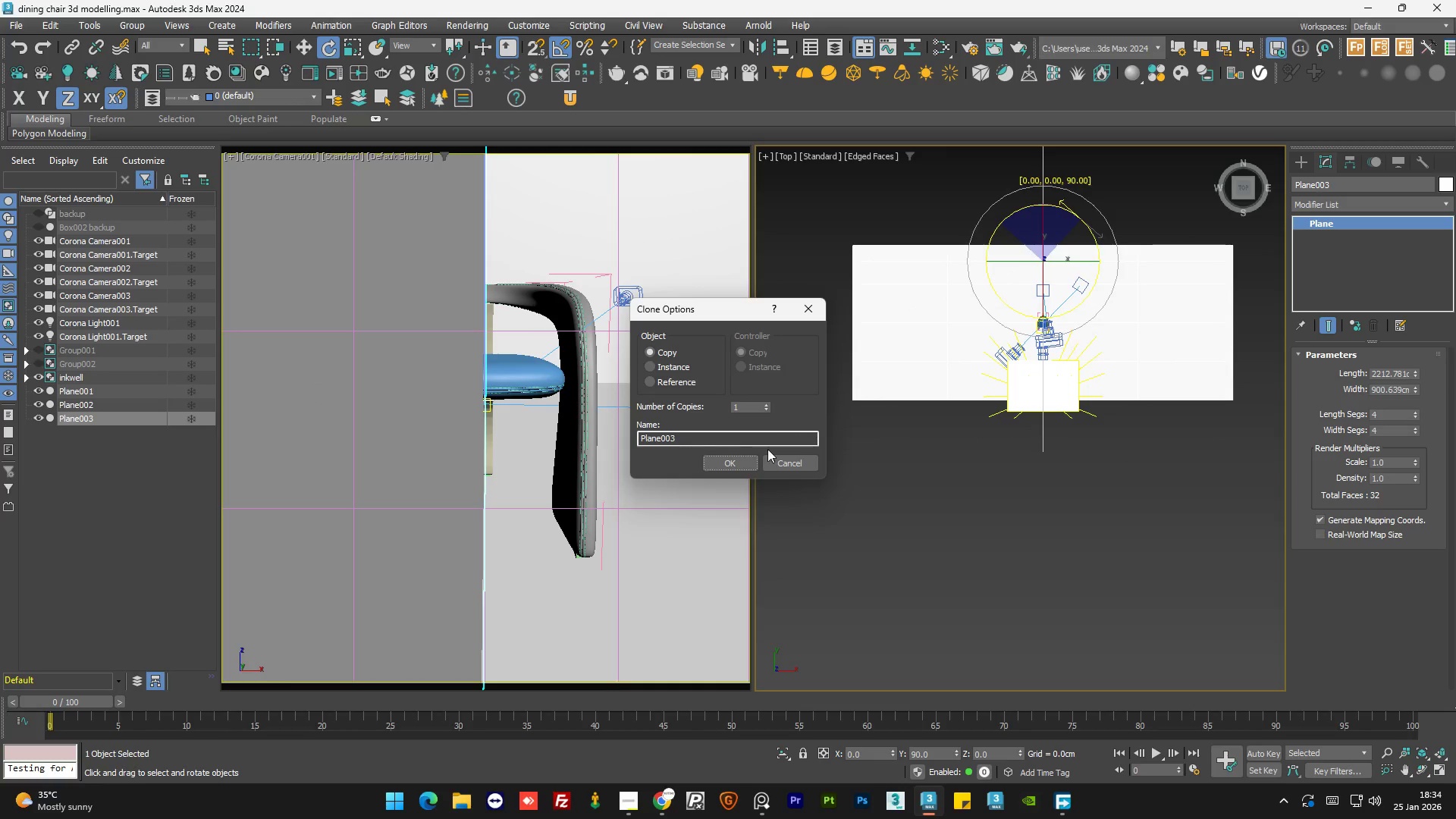 
left_click([741, 462])
 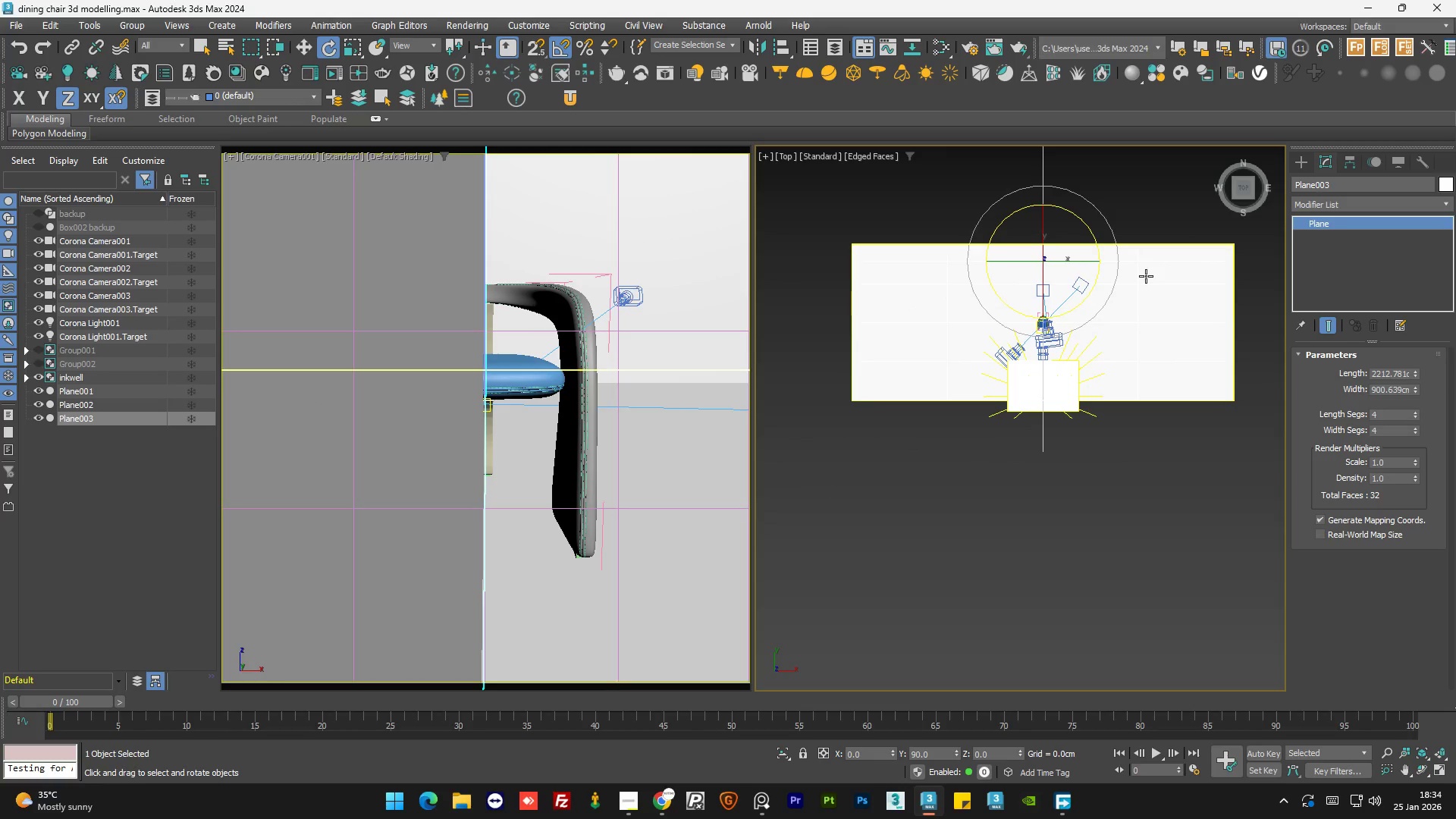 
key(W)
 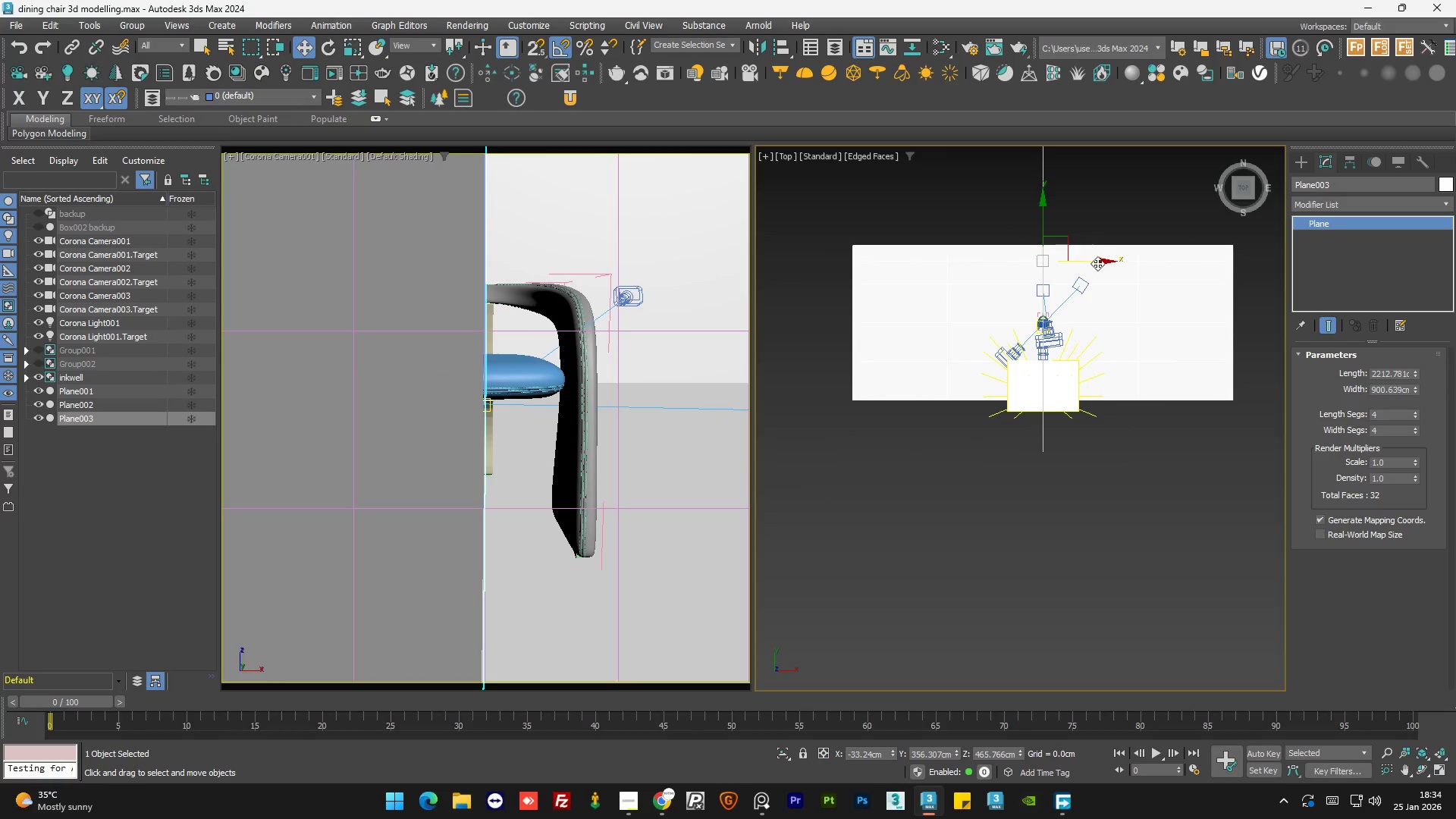 
left_click_drag(start_coordinate=[1098, 262], to_coordinate=[1053, 264])
 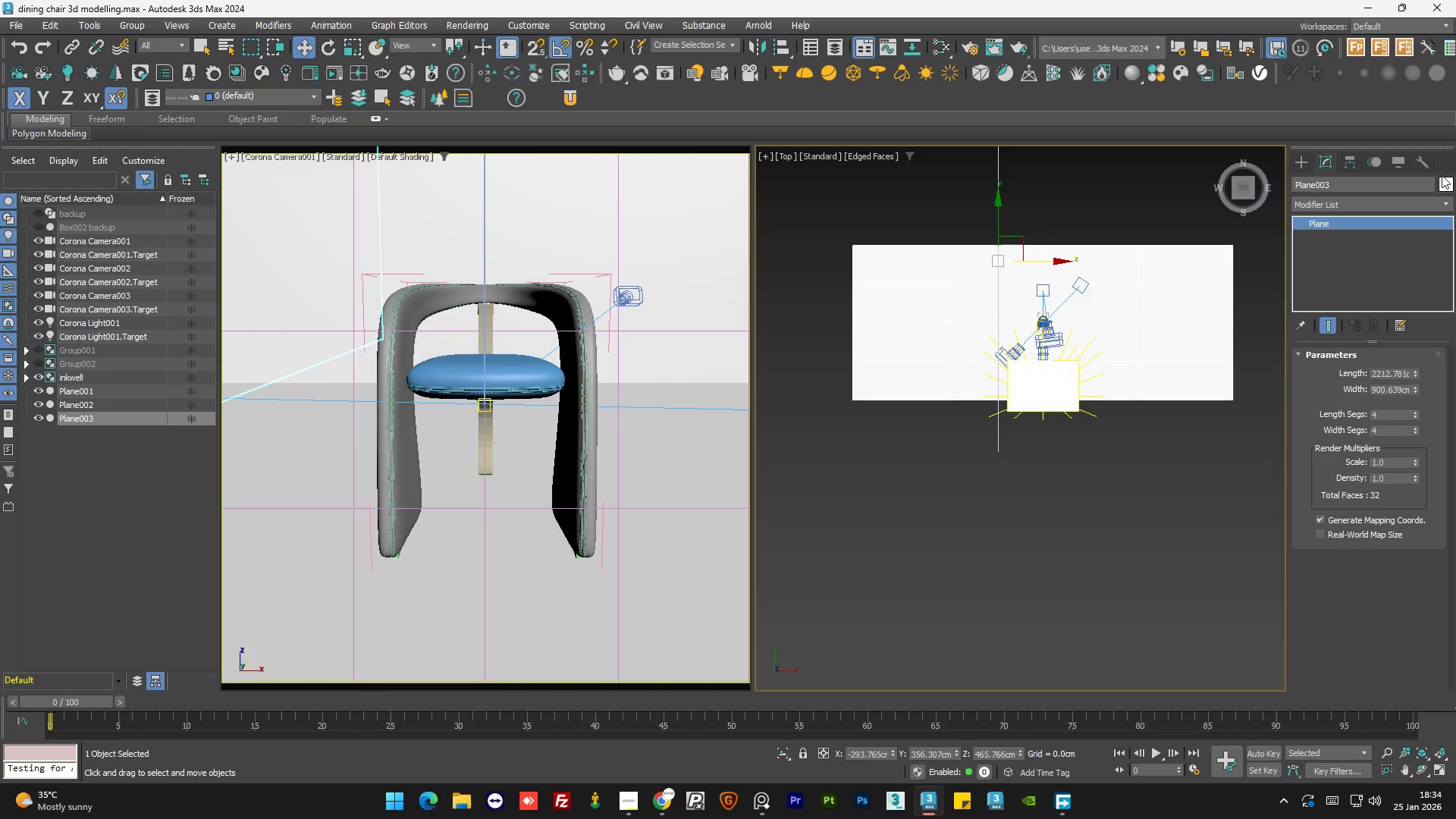 
left_click([1442, 177])
 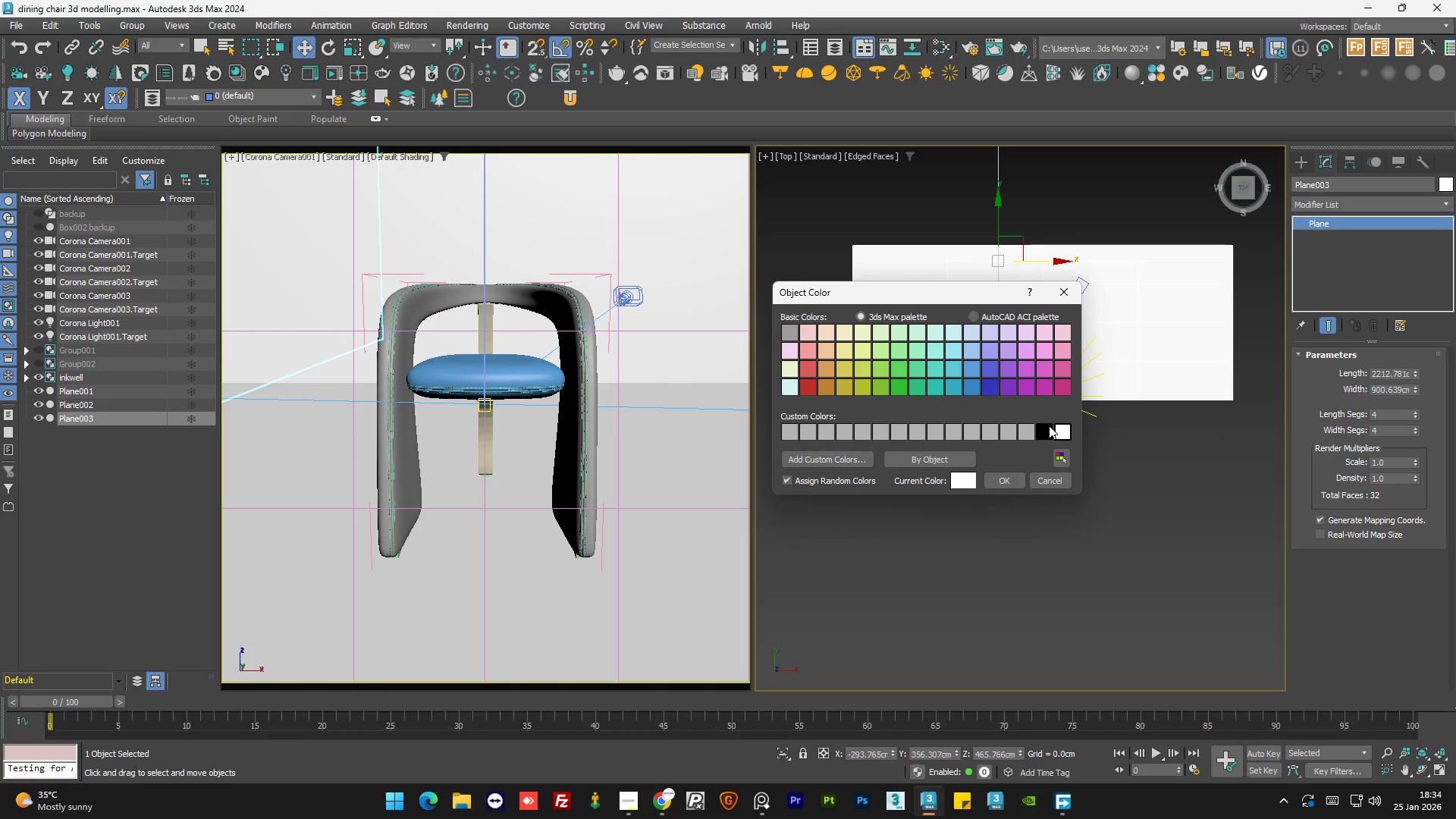 
double_click([1007, 475])
 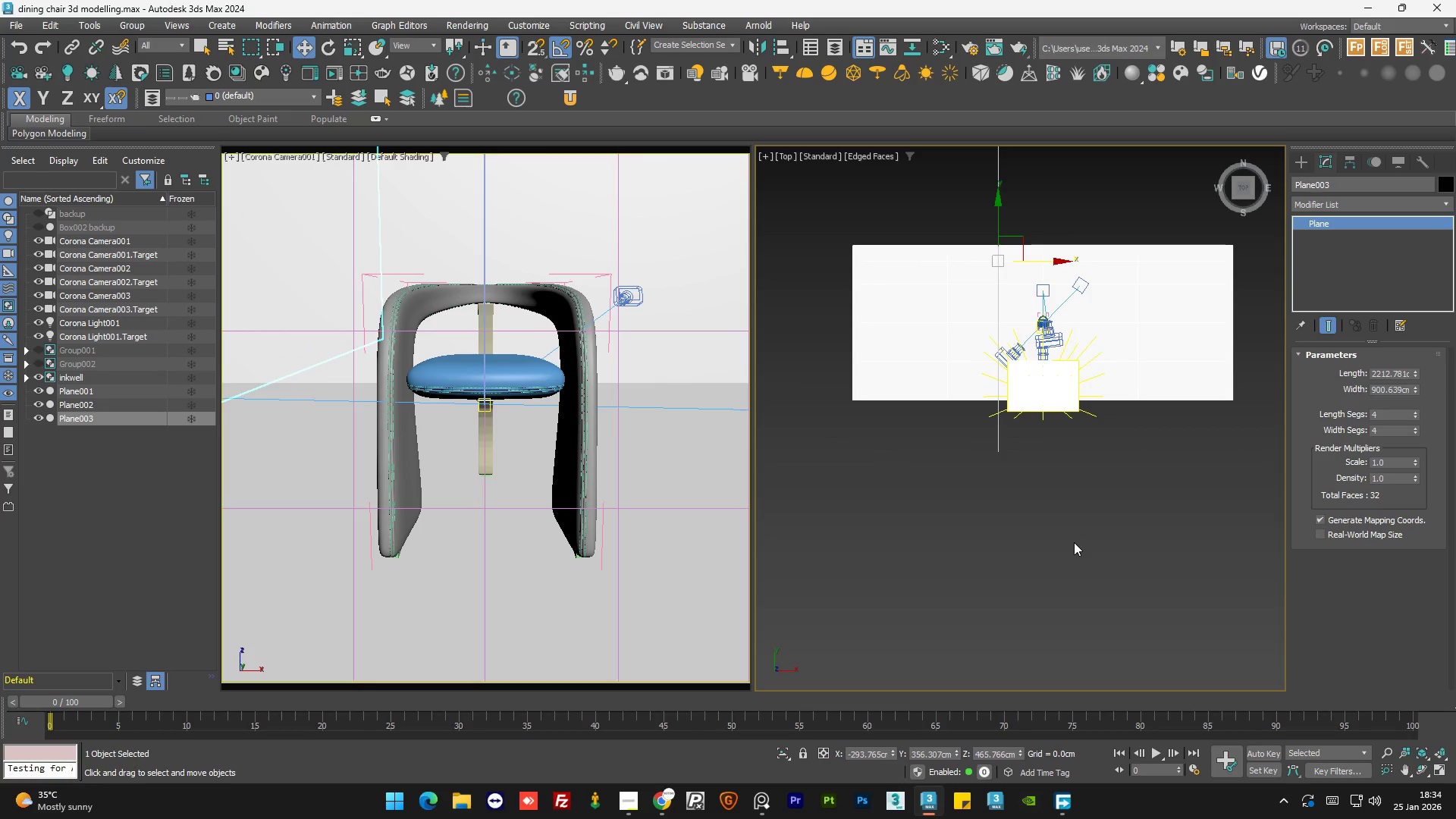 
left_click([1063, 543])
 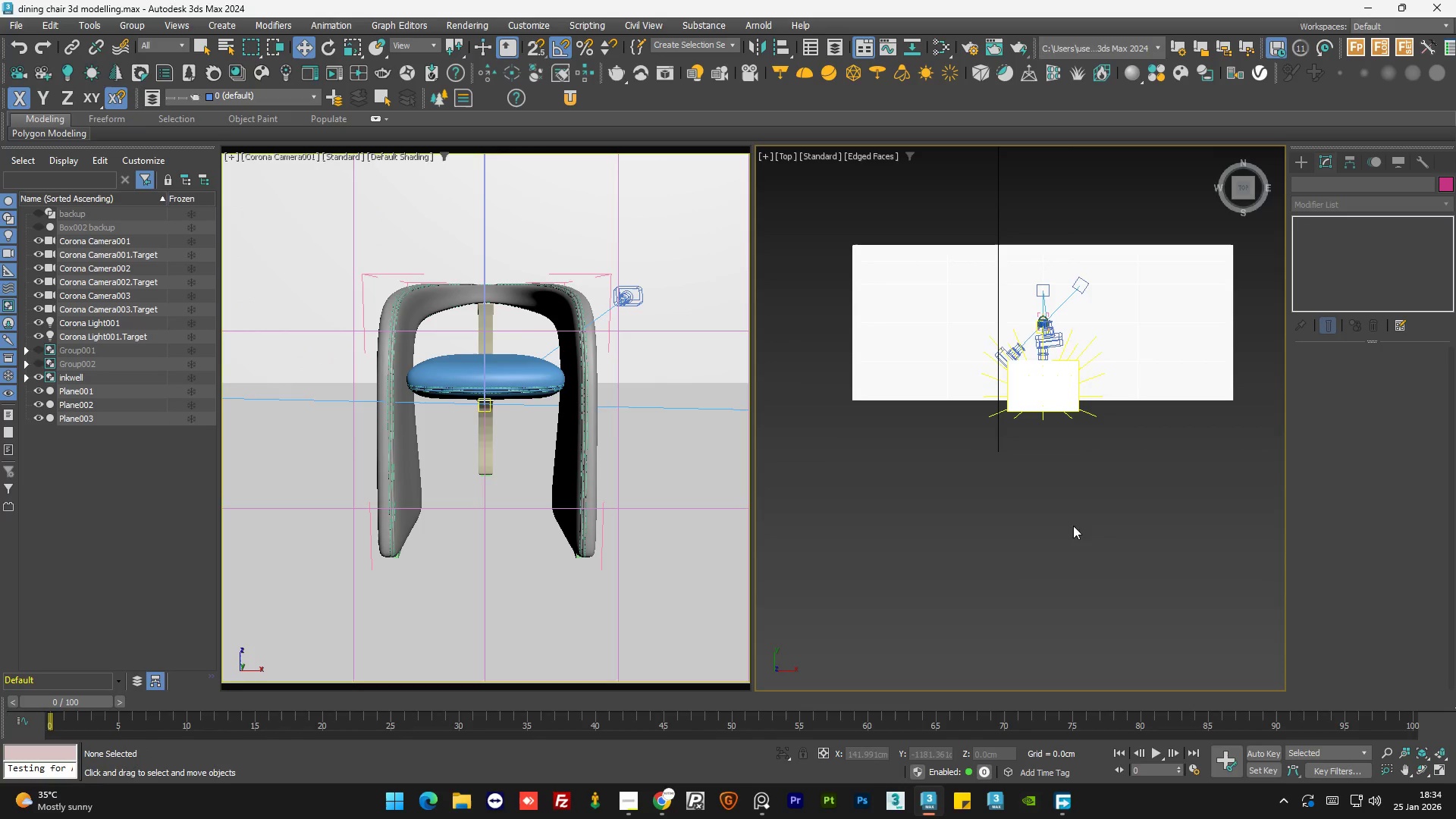 
hold_key(key=AltLeft, duration=1.38)
 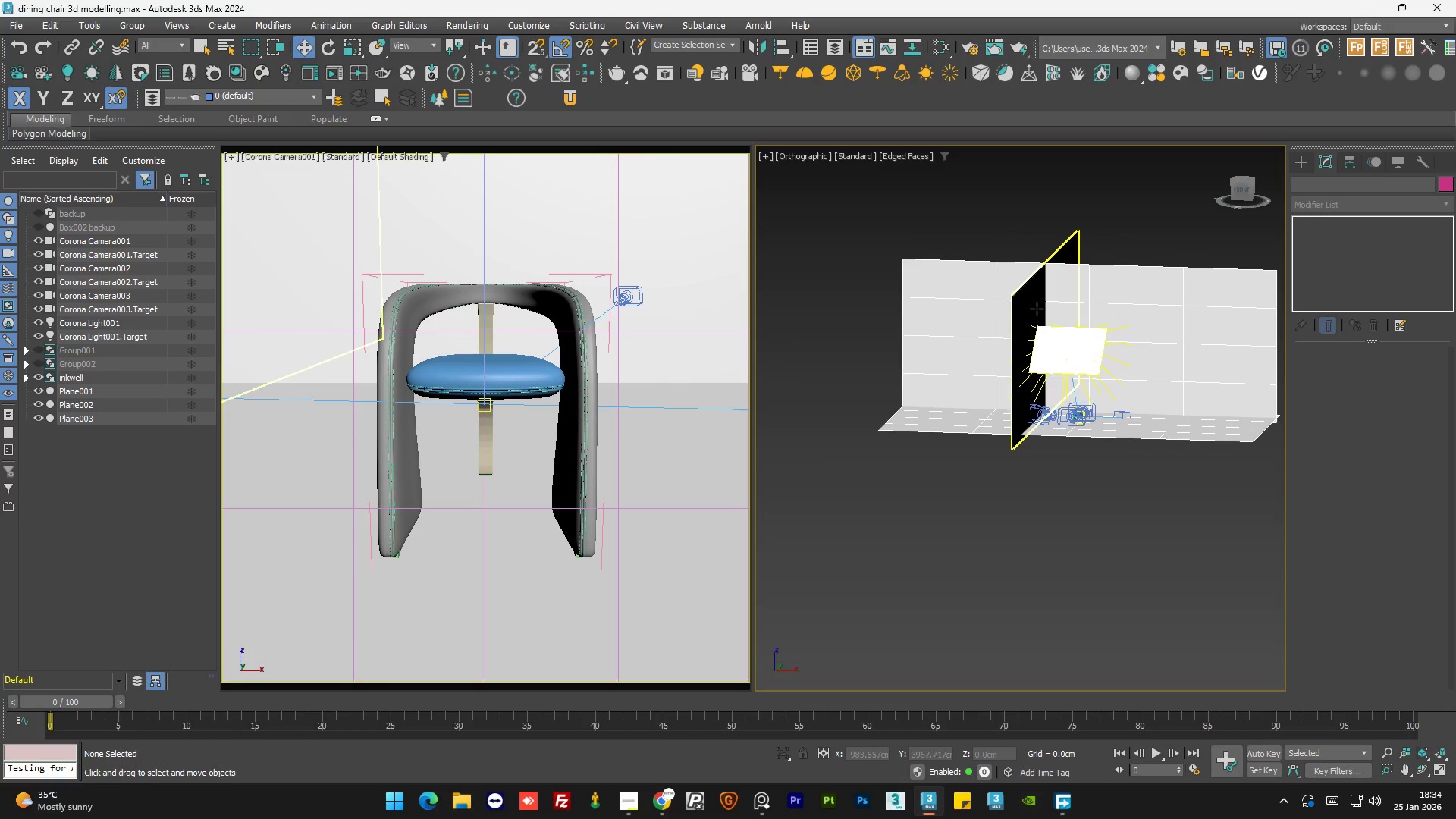 
hold_key(key=AltLeft, duration=10.17)
left_click([1037, 309])
 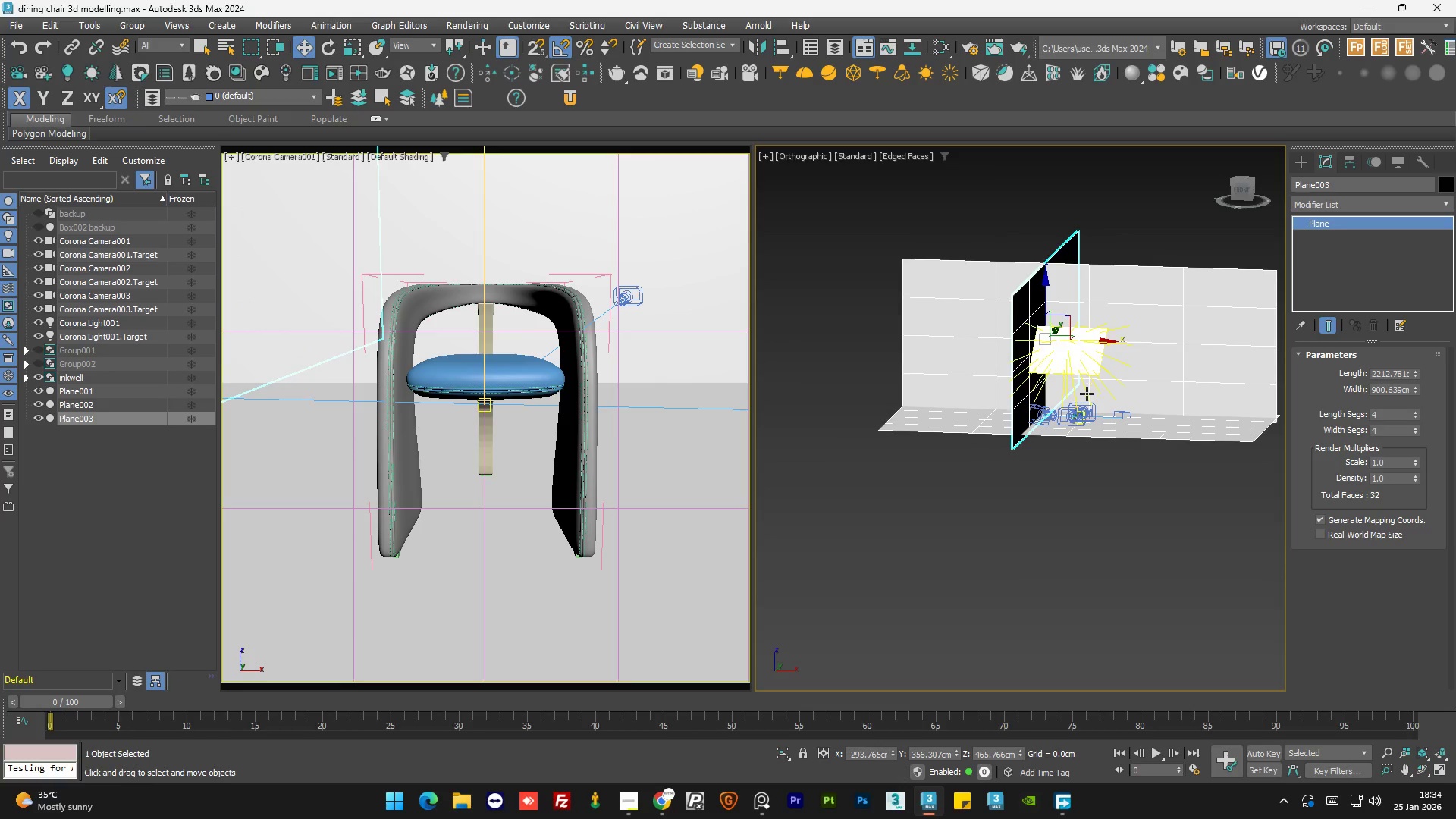 
scroll: coordinate [1078, 422], scroll_direction: up, amount: 3.0
 